 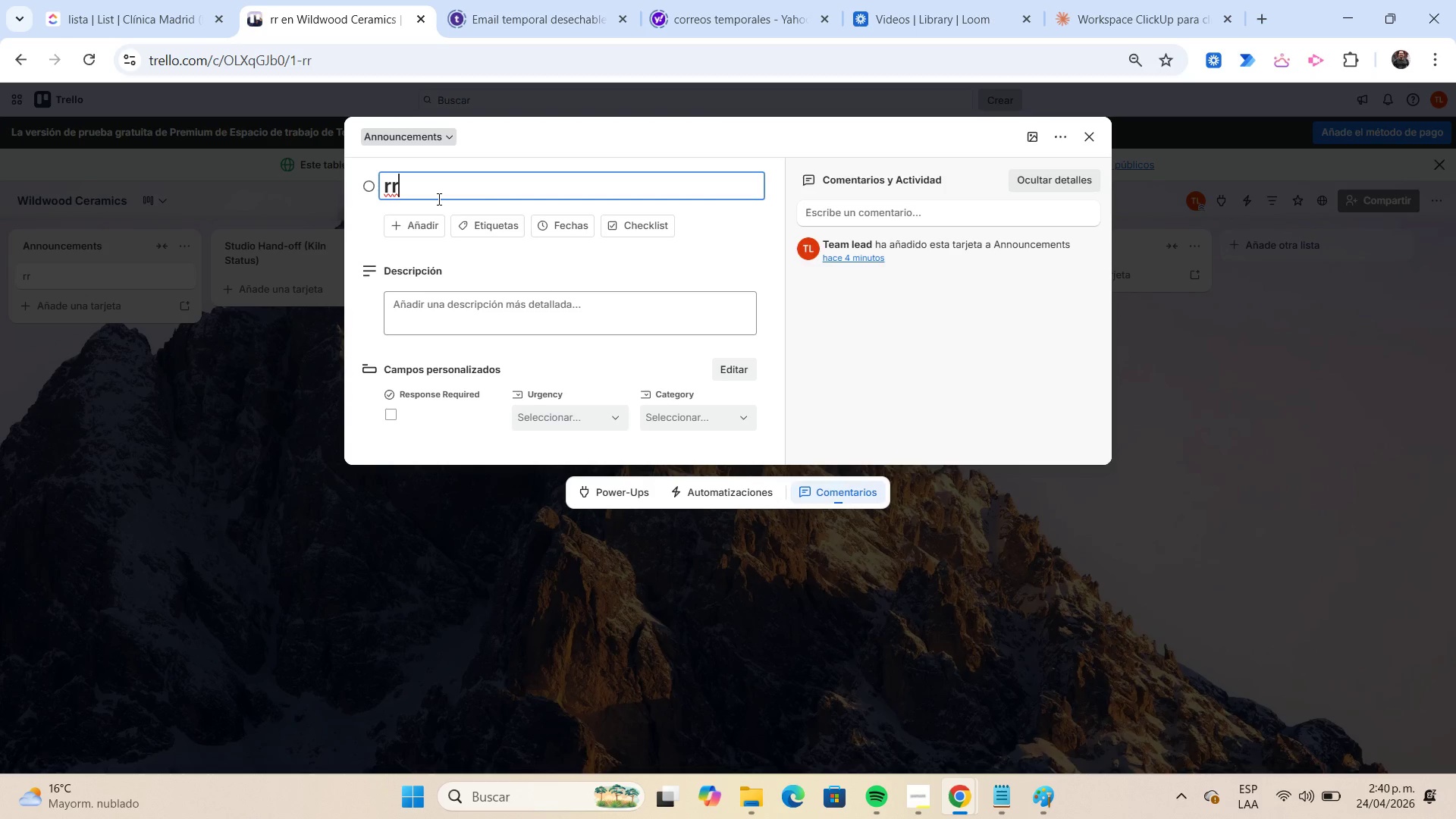 
key(Backspace)
 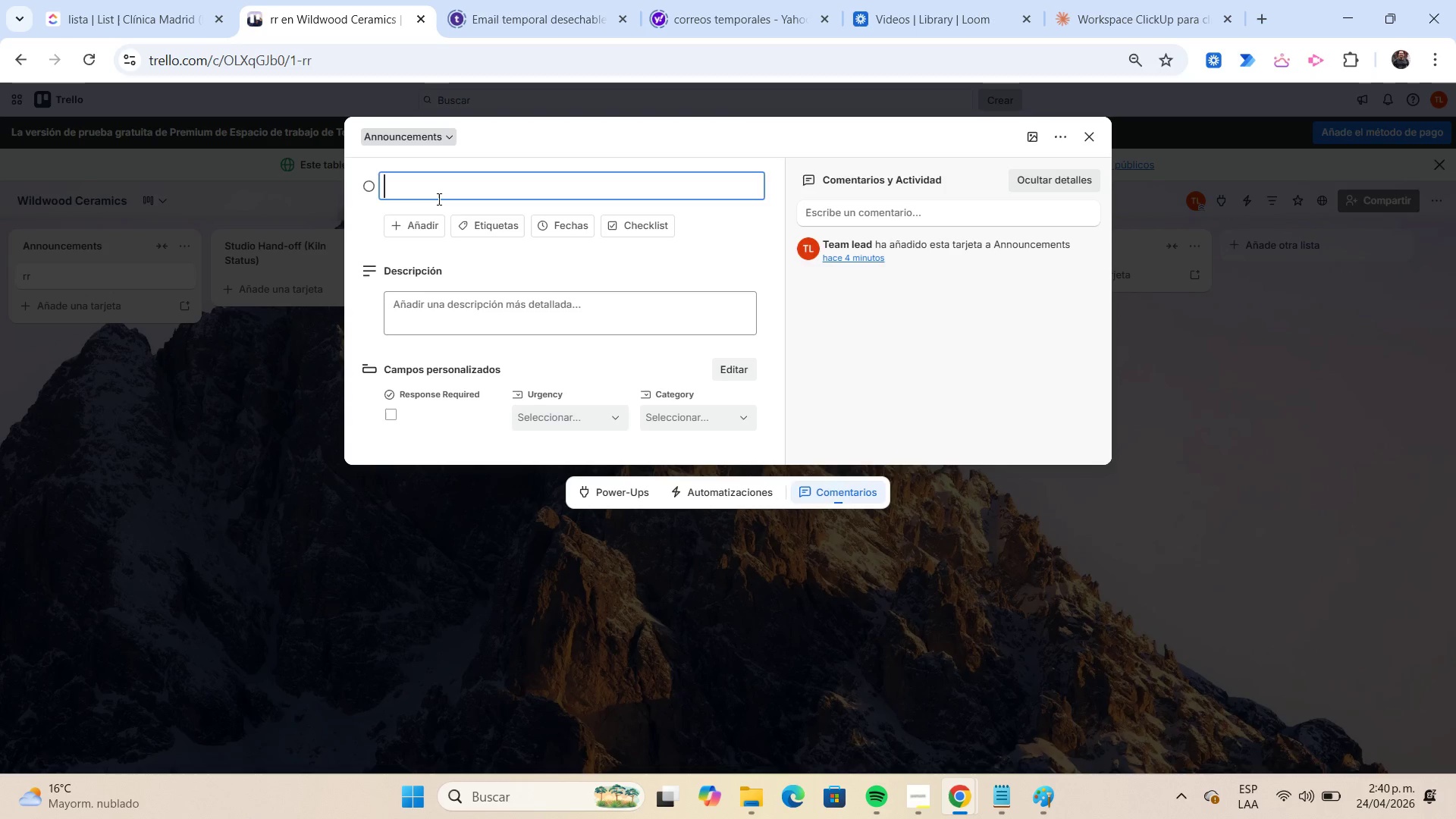 
key(Backspace)
 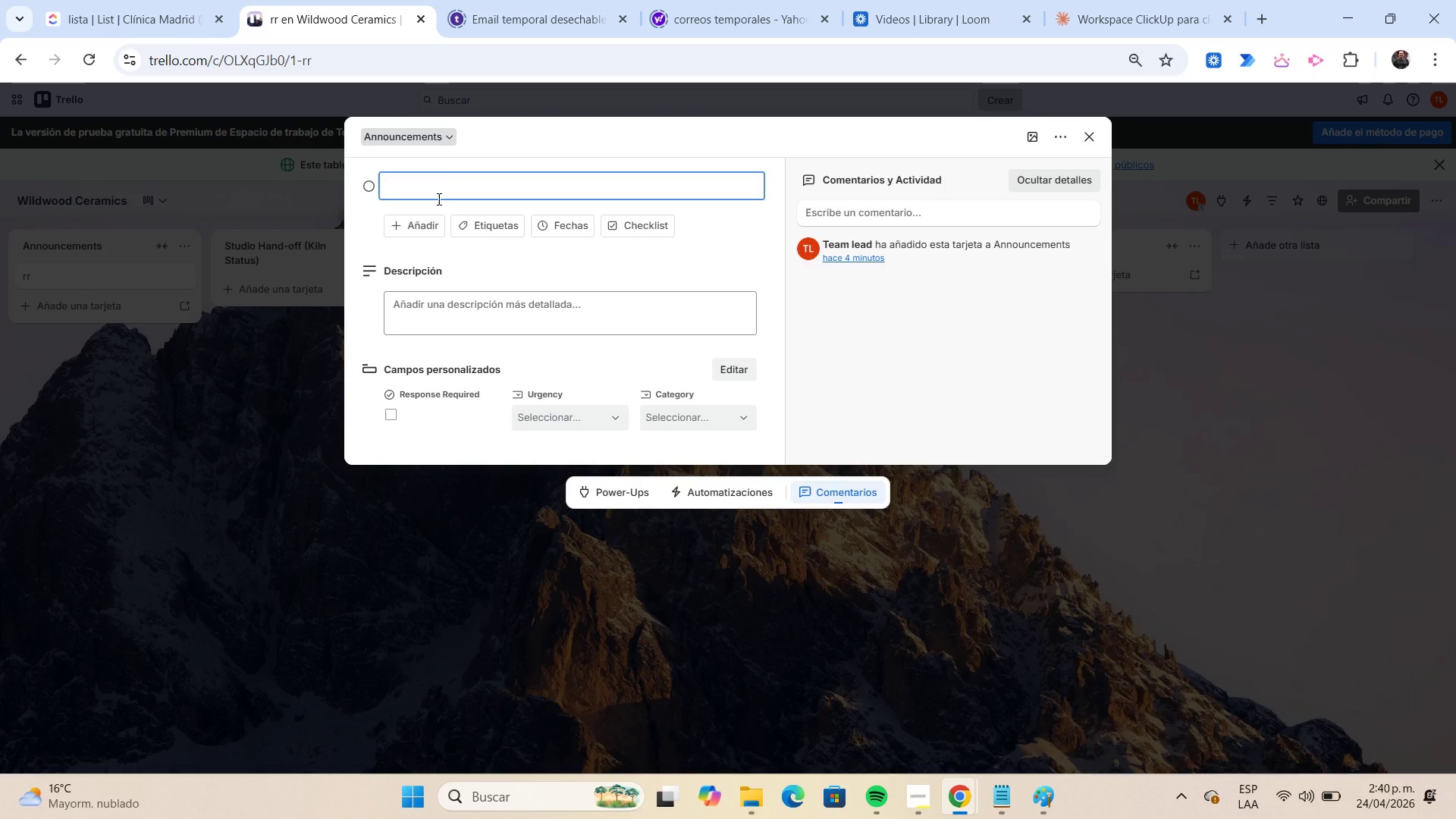 
type(New Packaging Samples Arrived)
 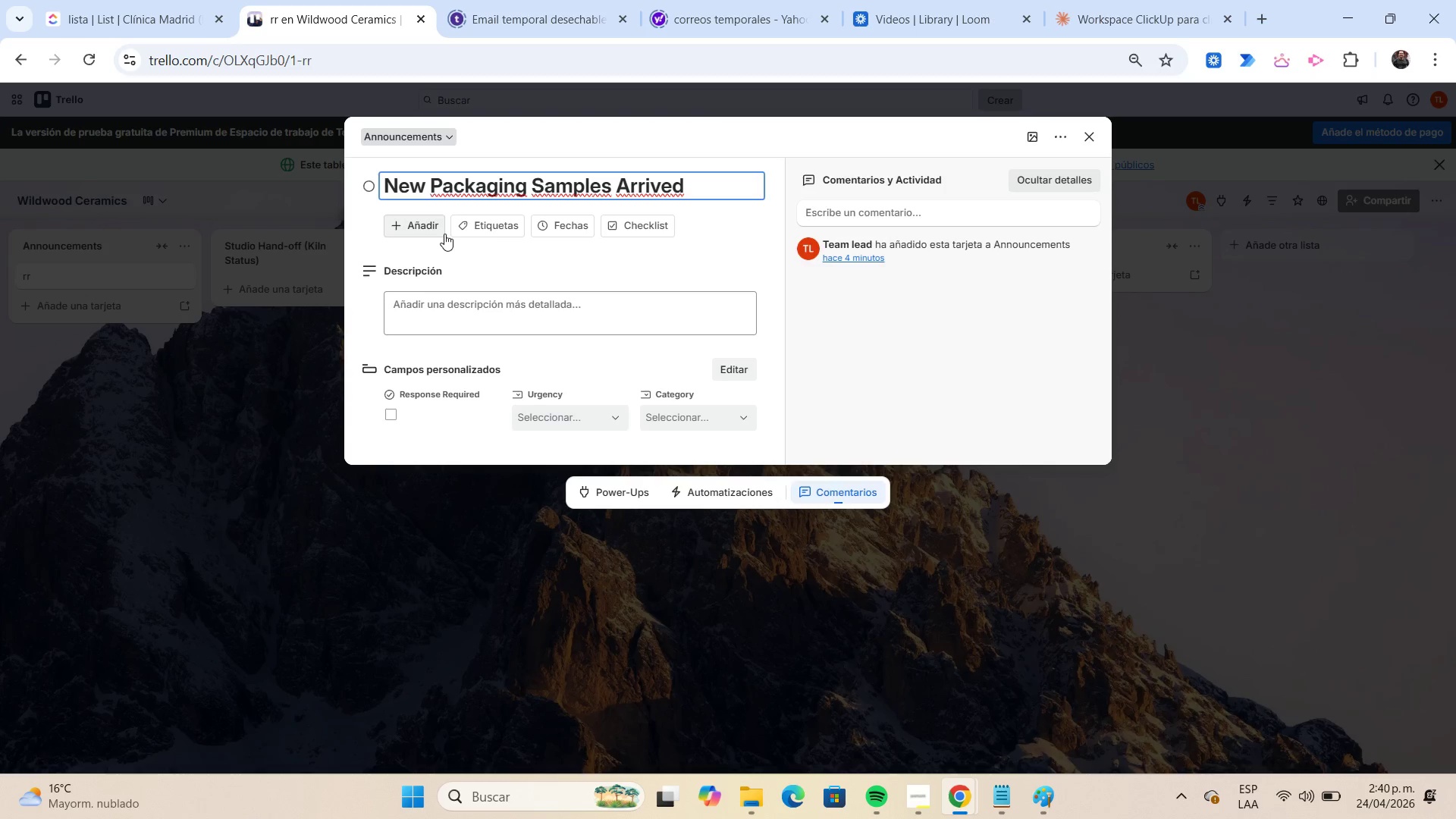 
wait(13.06)
 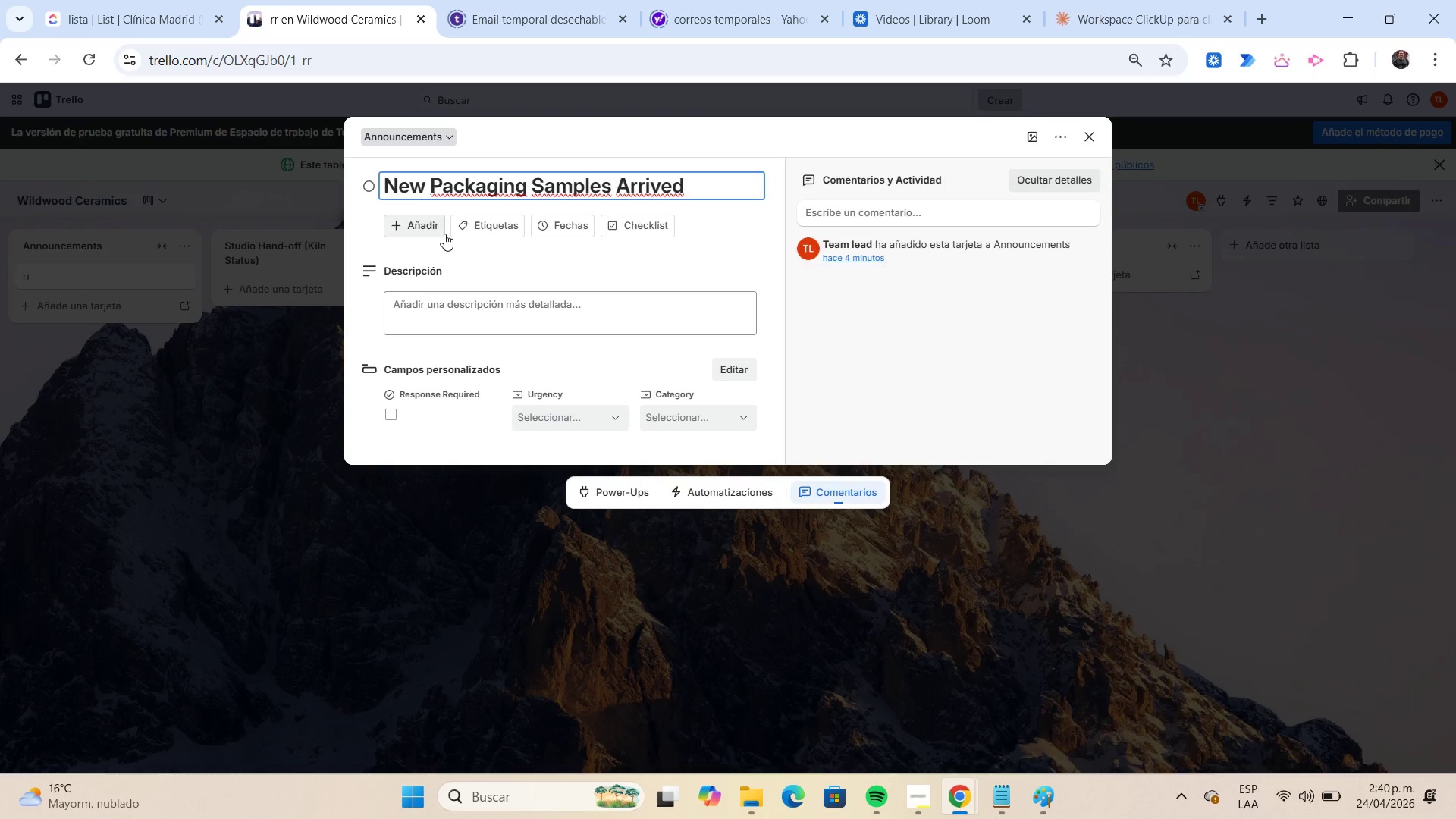 
left_click([482, 227])
 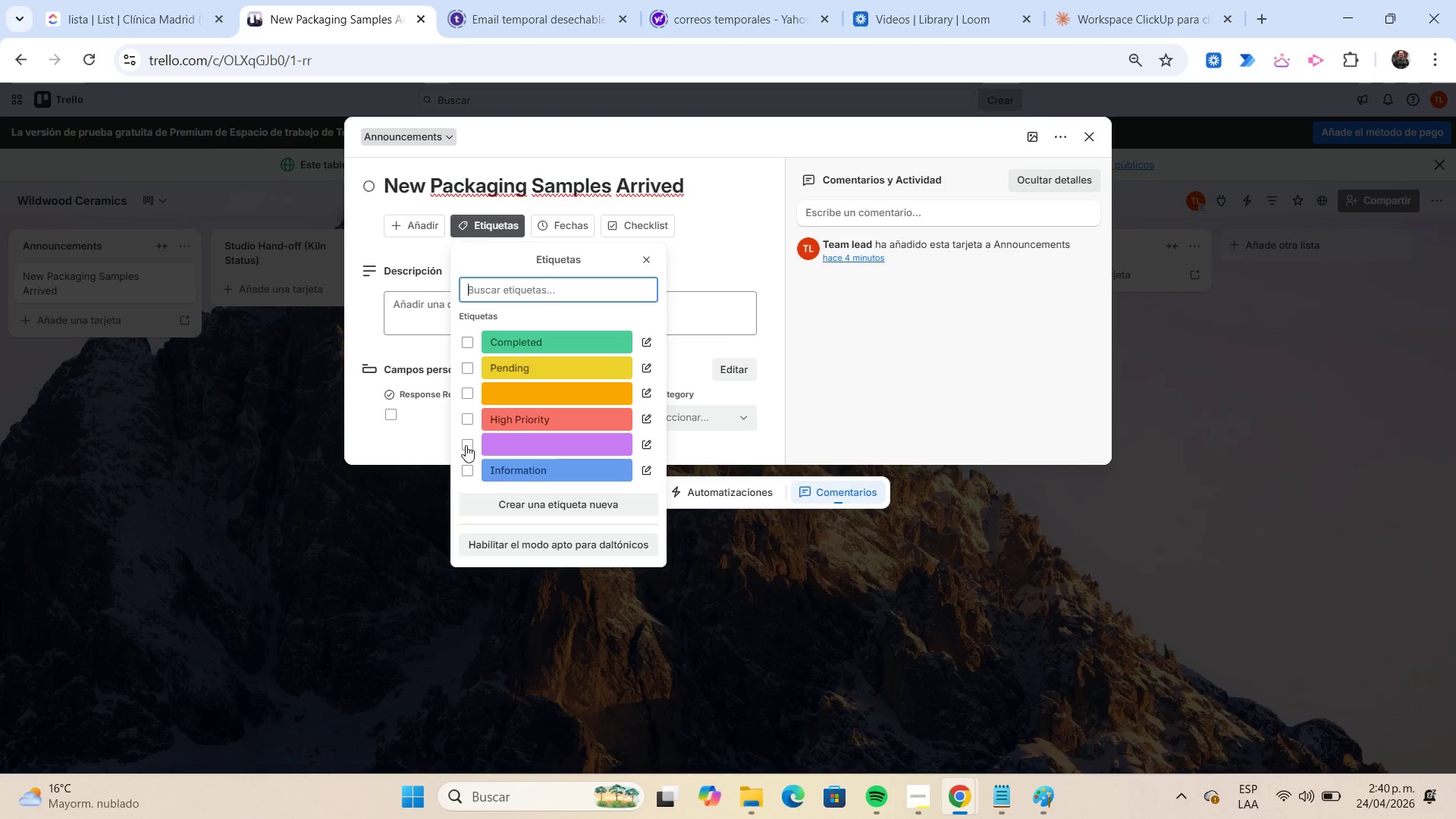 
left_click([465, 469])
 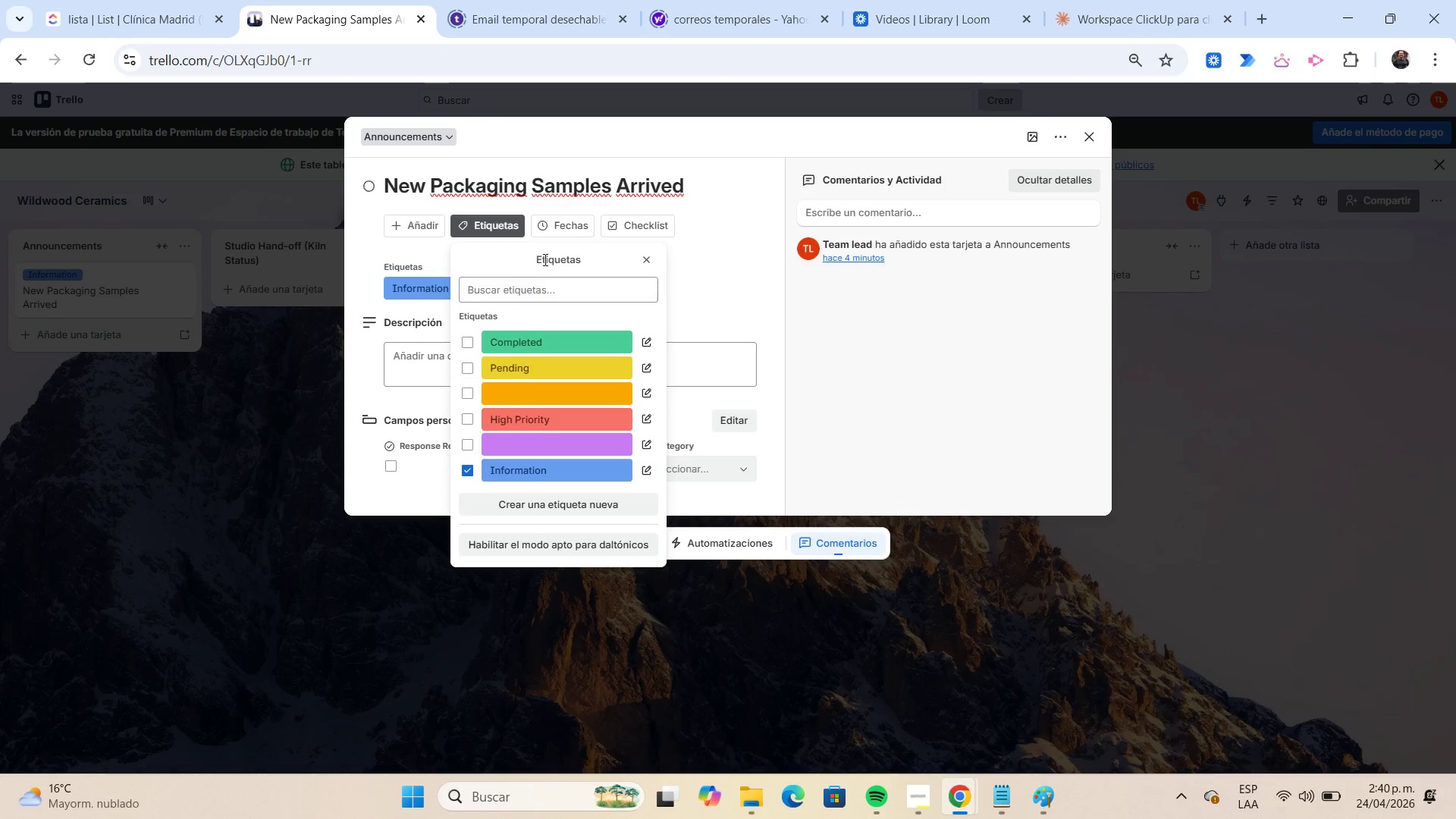 
left_click([554, 224])
 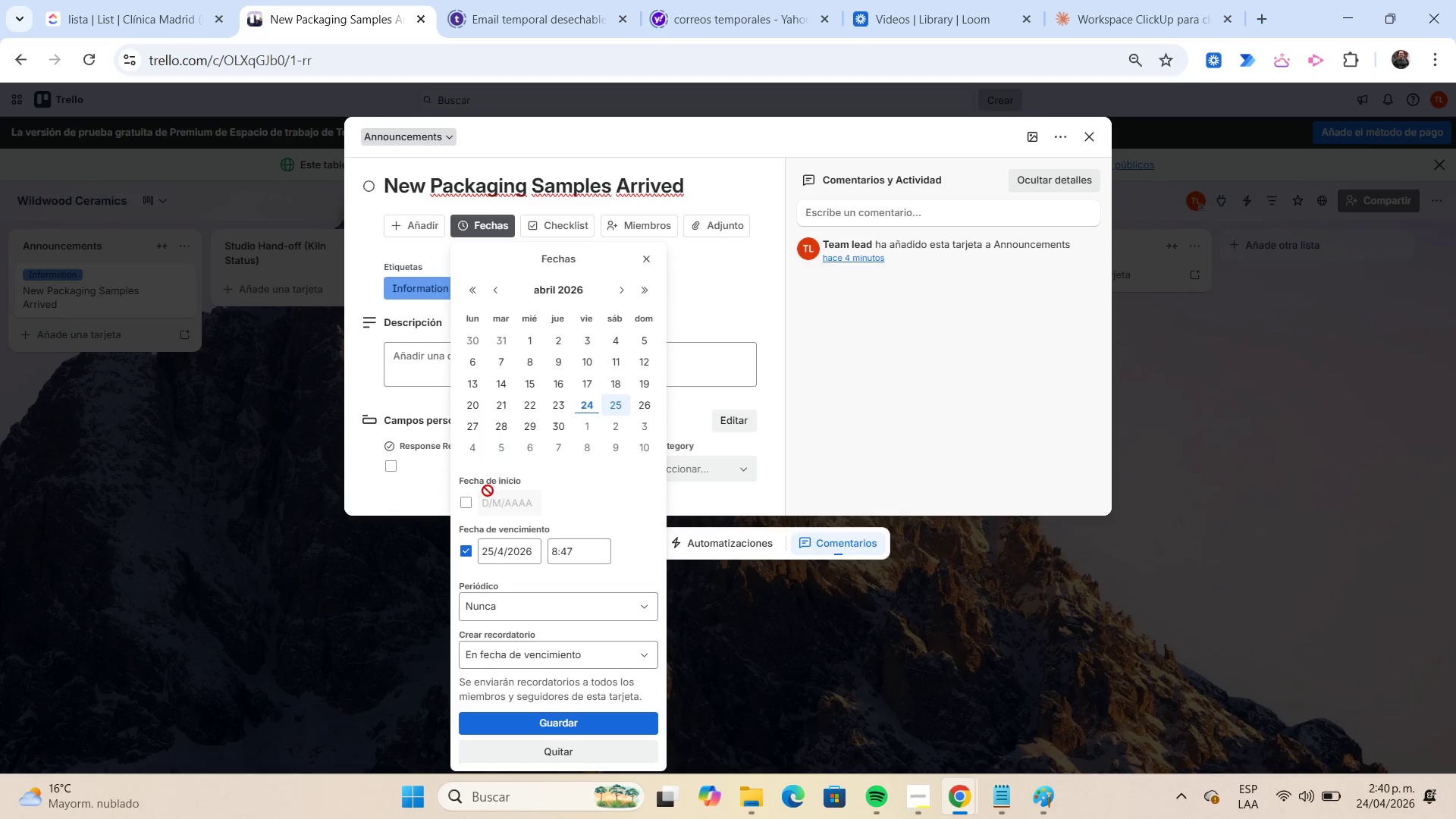 
left_click([465, 548])
 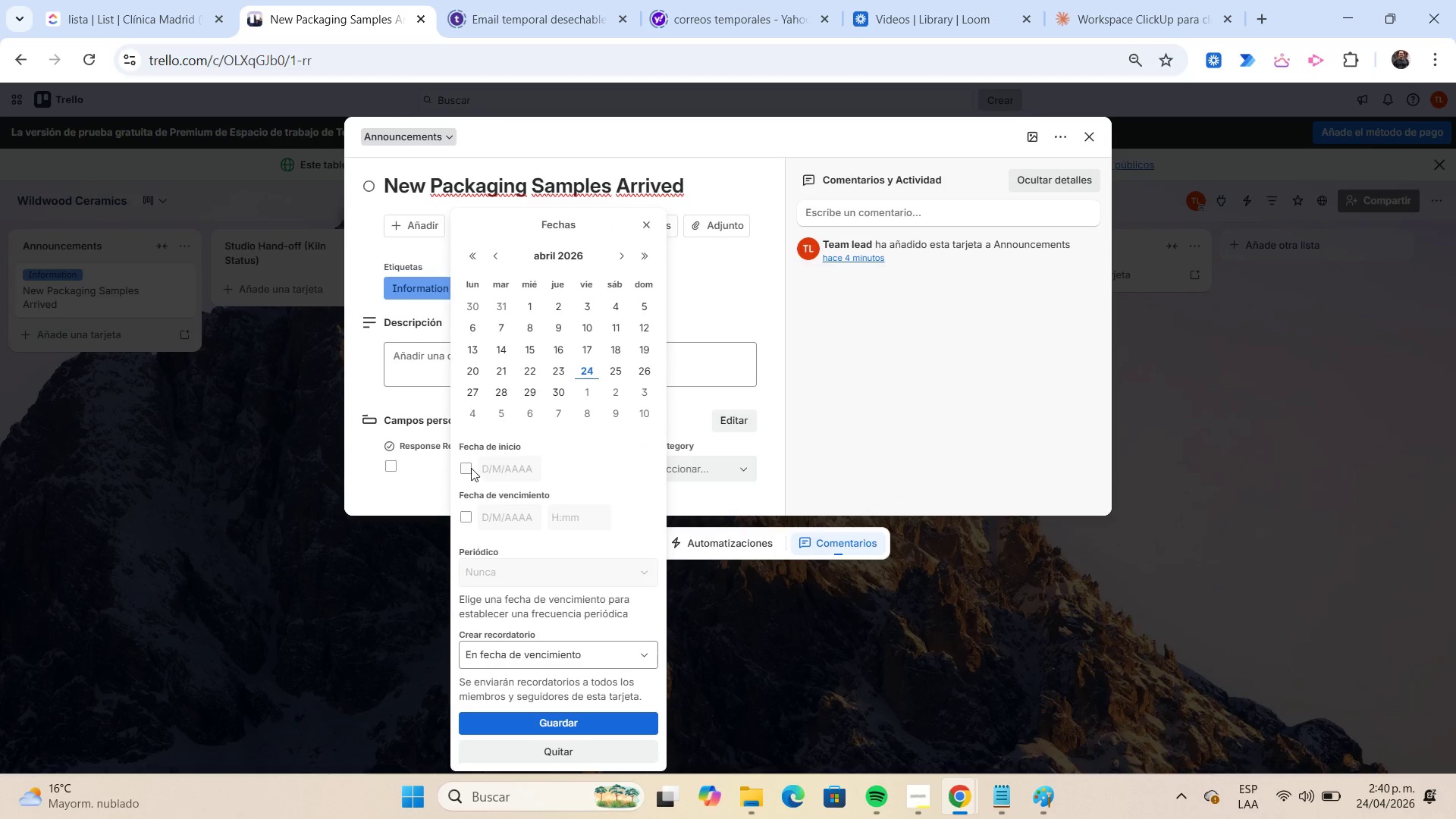 
left_click([471, 467])
 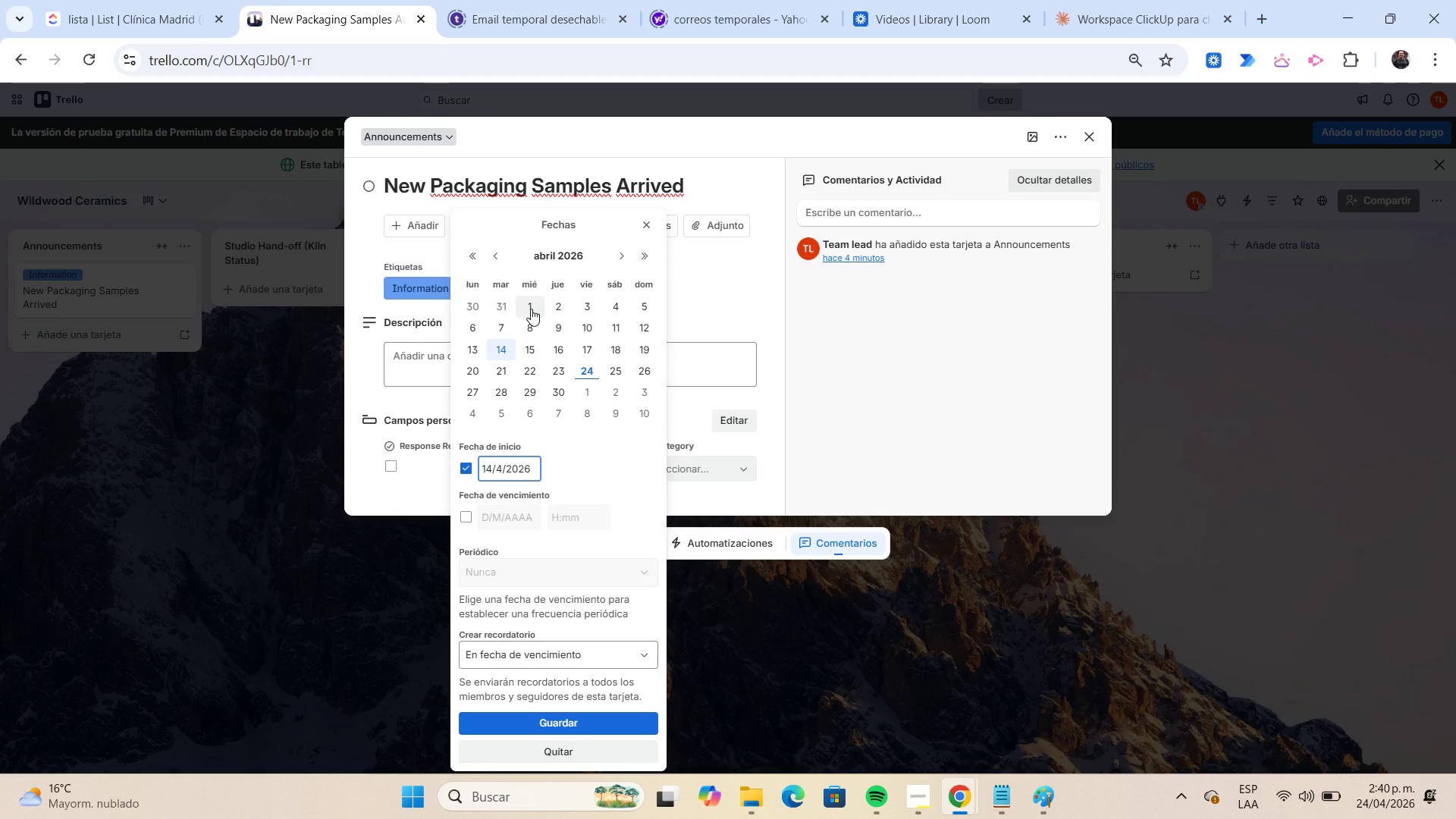 
left_click([531, 309])
 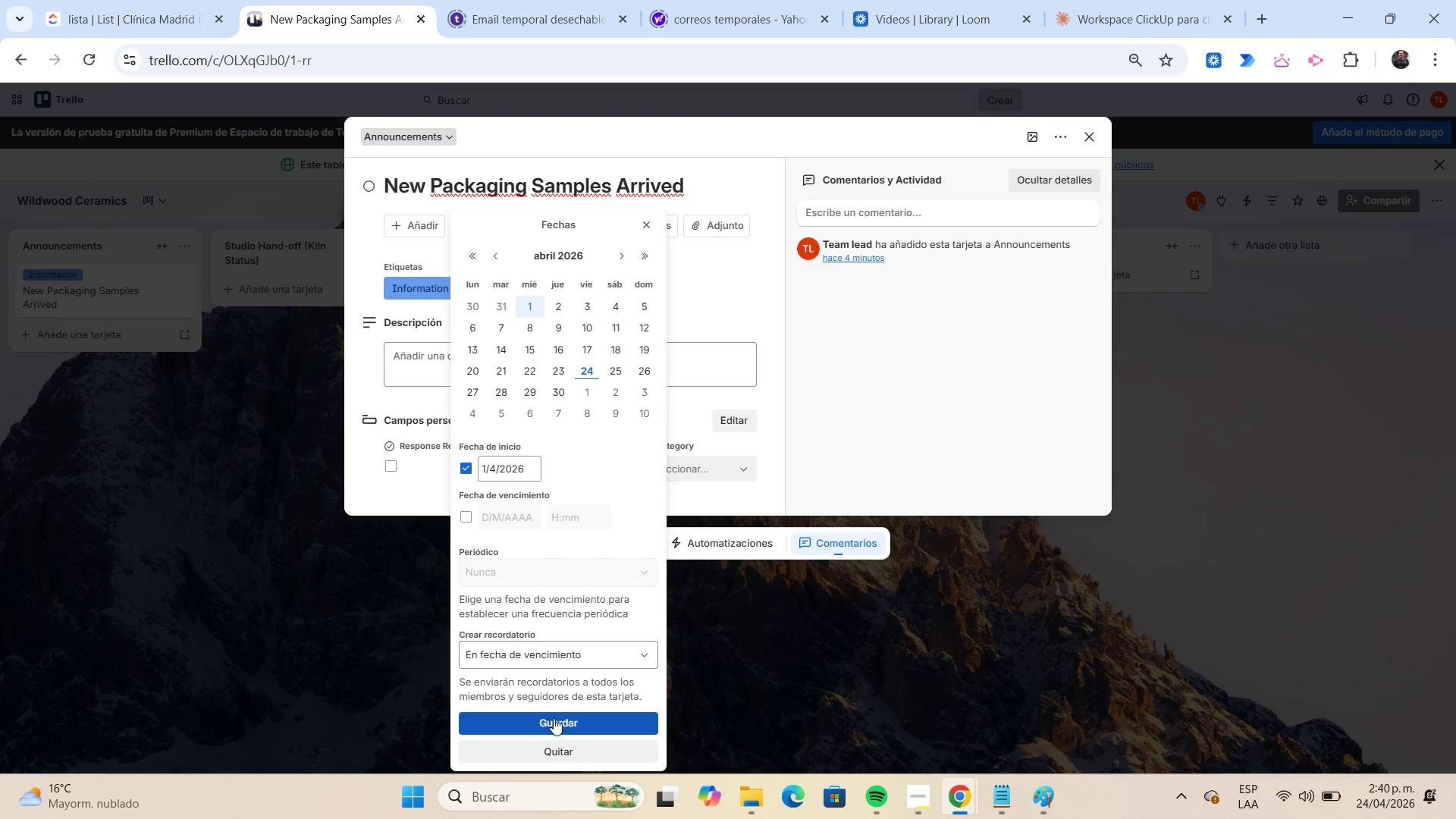 
left_click([552, 719])
 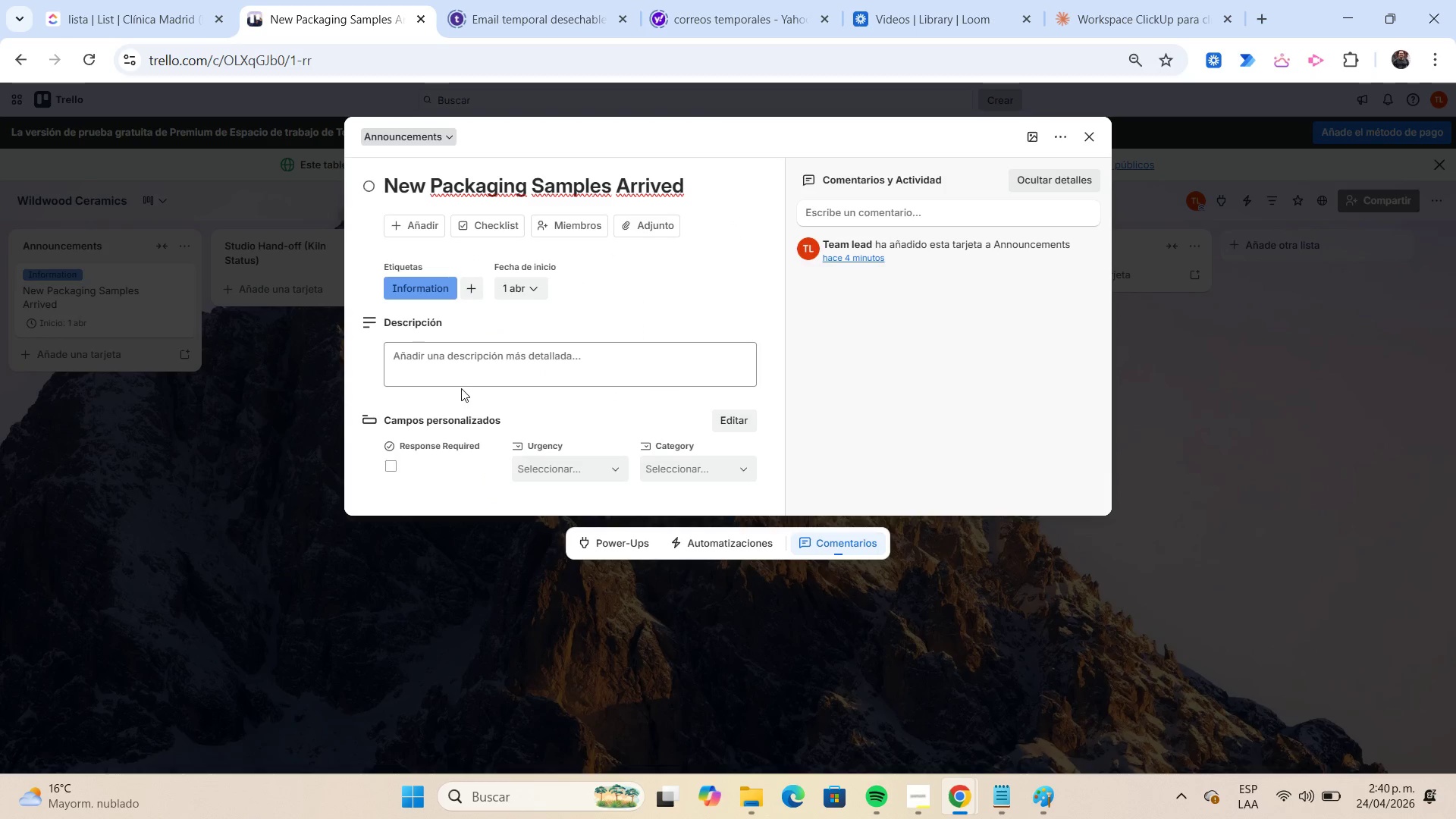 
left_click([459, 365])
 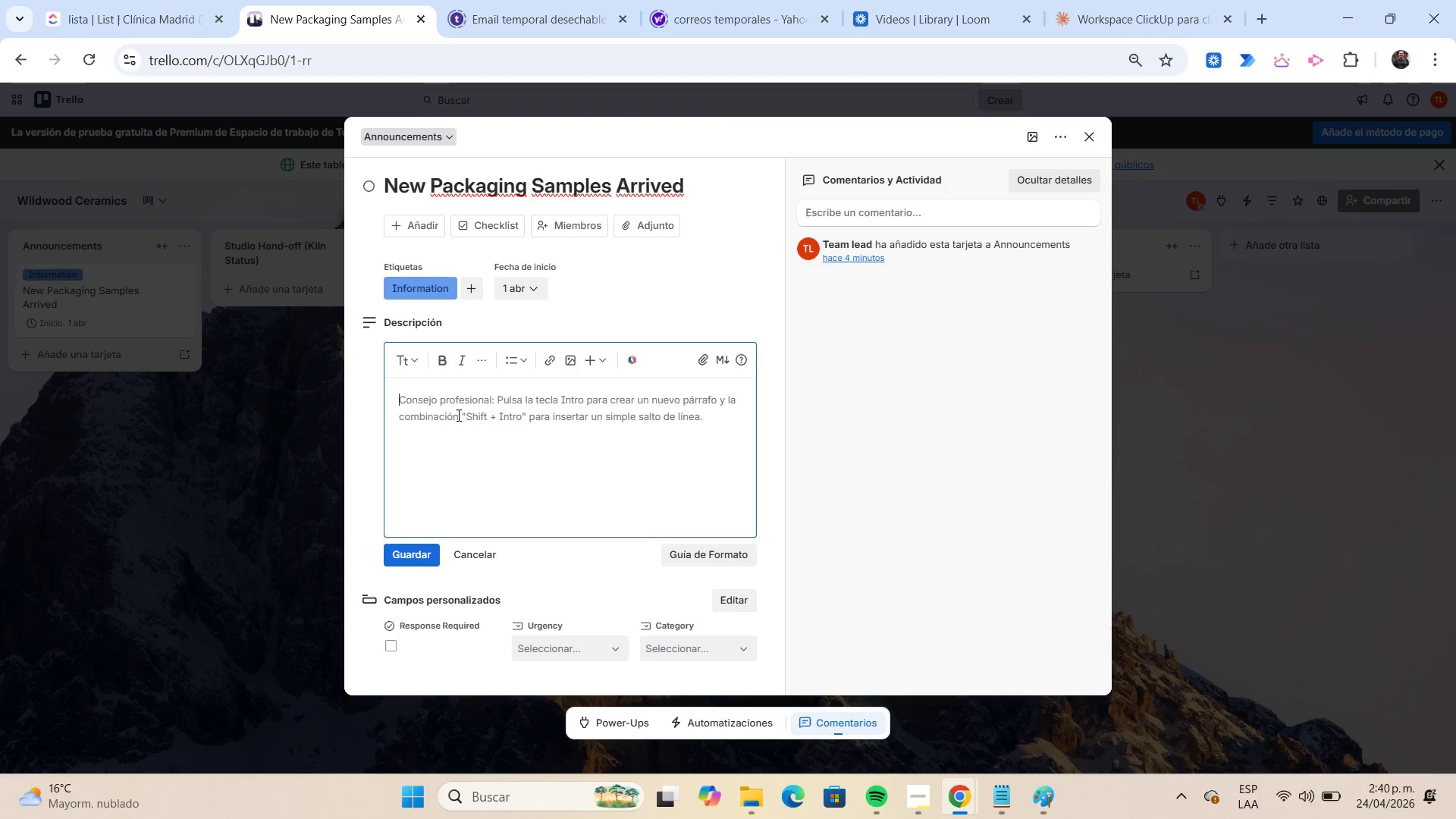 
wait(6.31)
 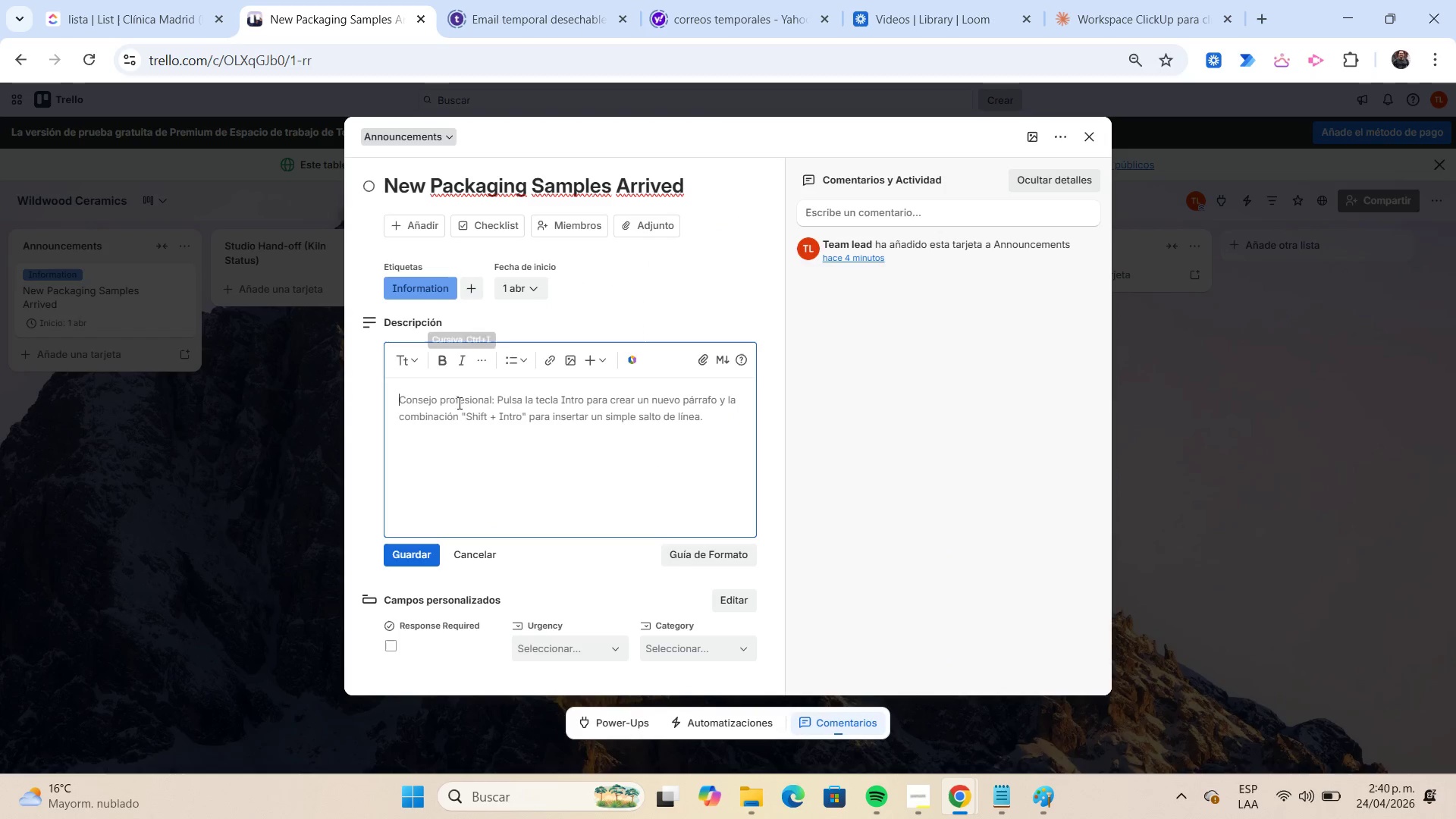 
type(New eco-friendly packg)
 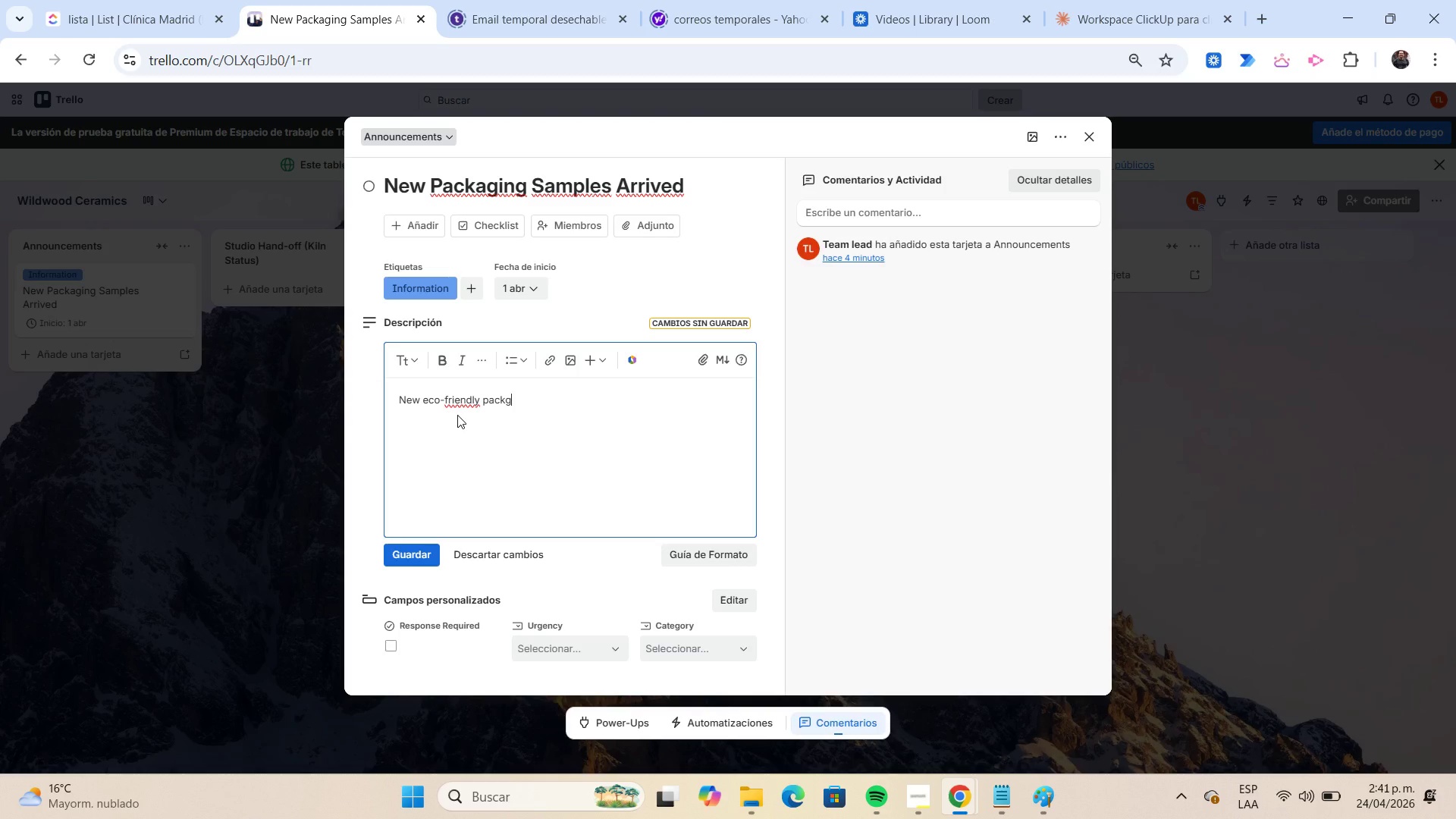 
type(ing samples have arrived. Pla)
key(Backspace)
type(ease review durability, appearance and fit for mugs and bowls before friday.)
 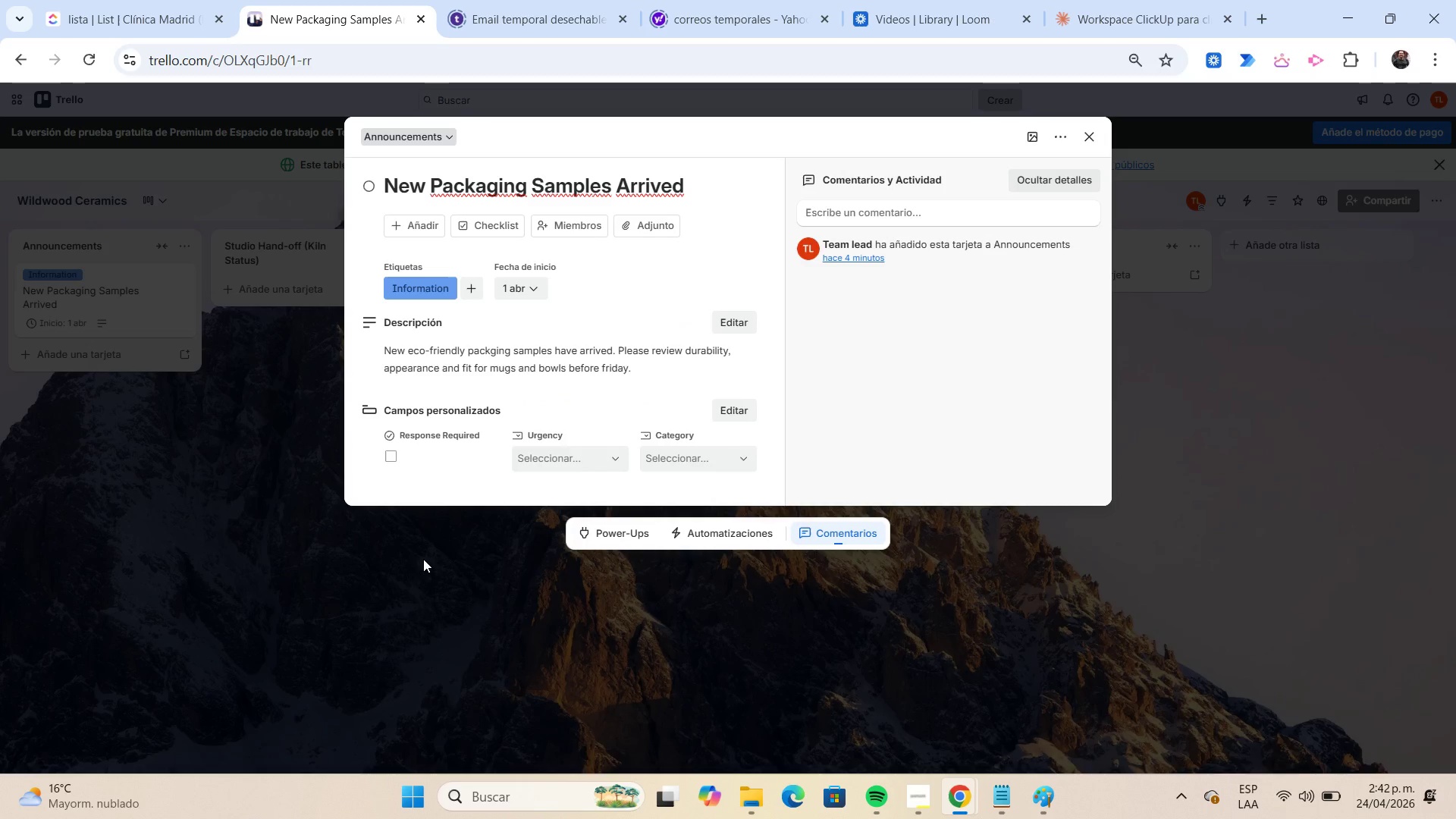 
wait(8.95)
 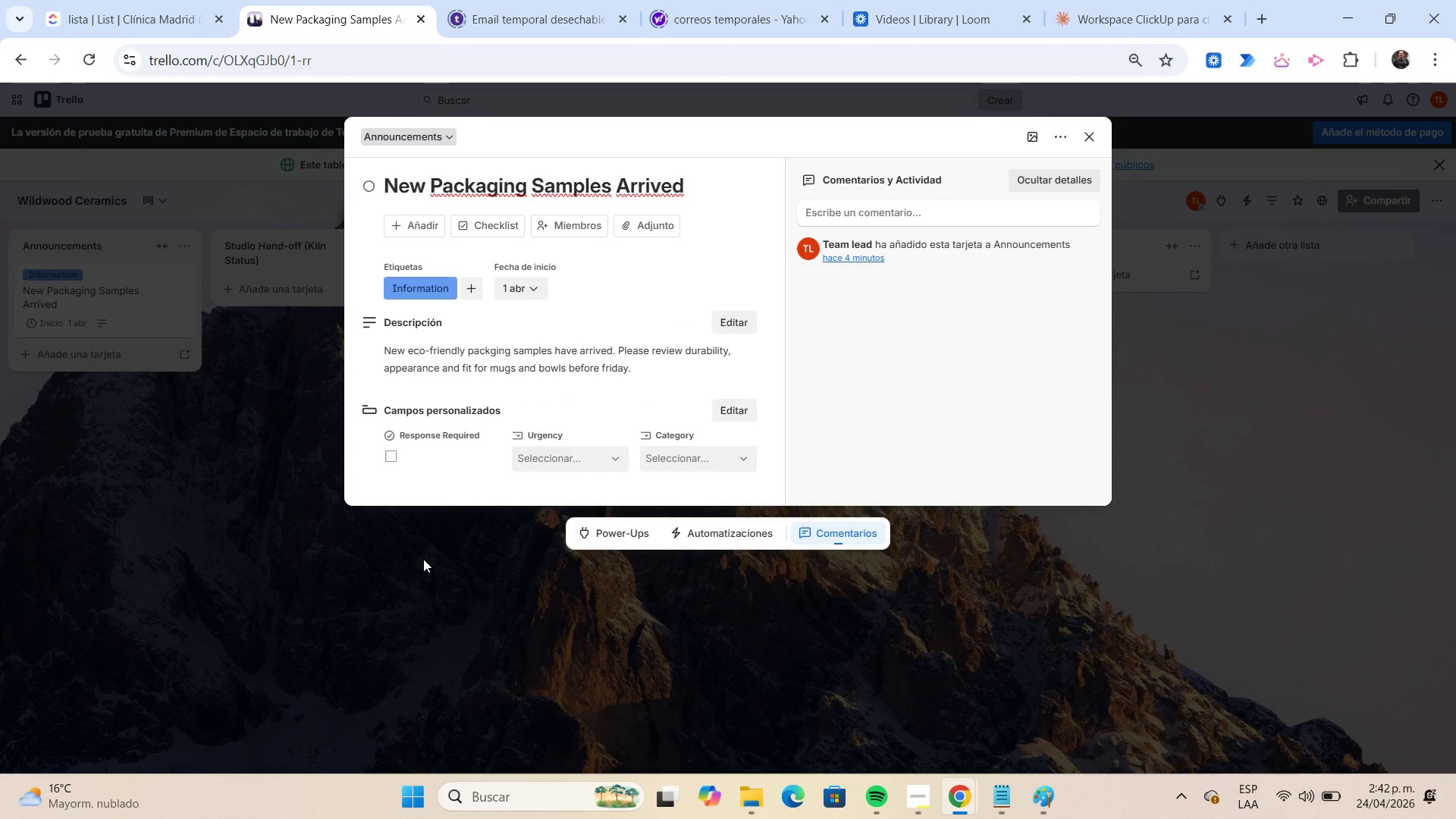 
left_click([824, 213])
 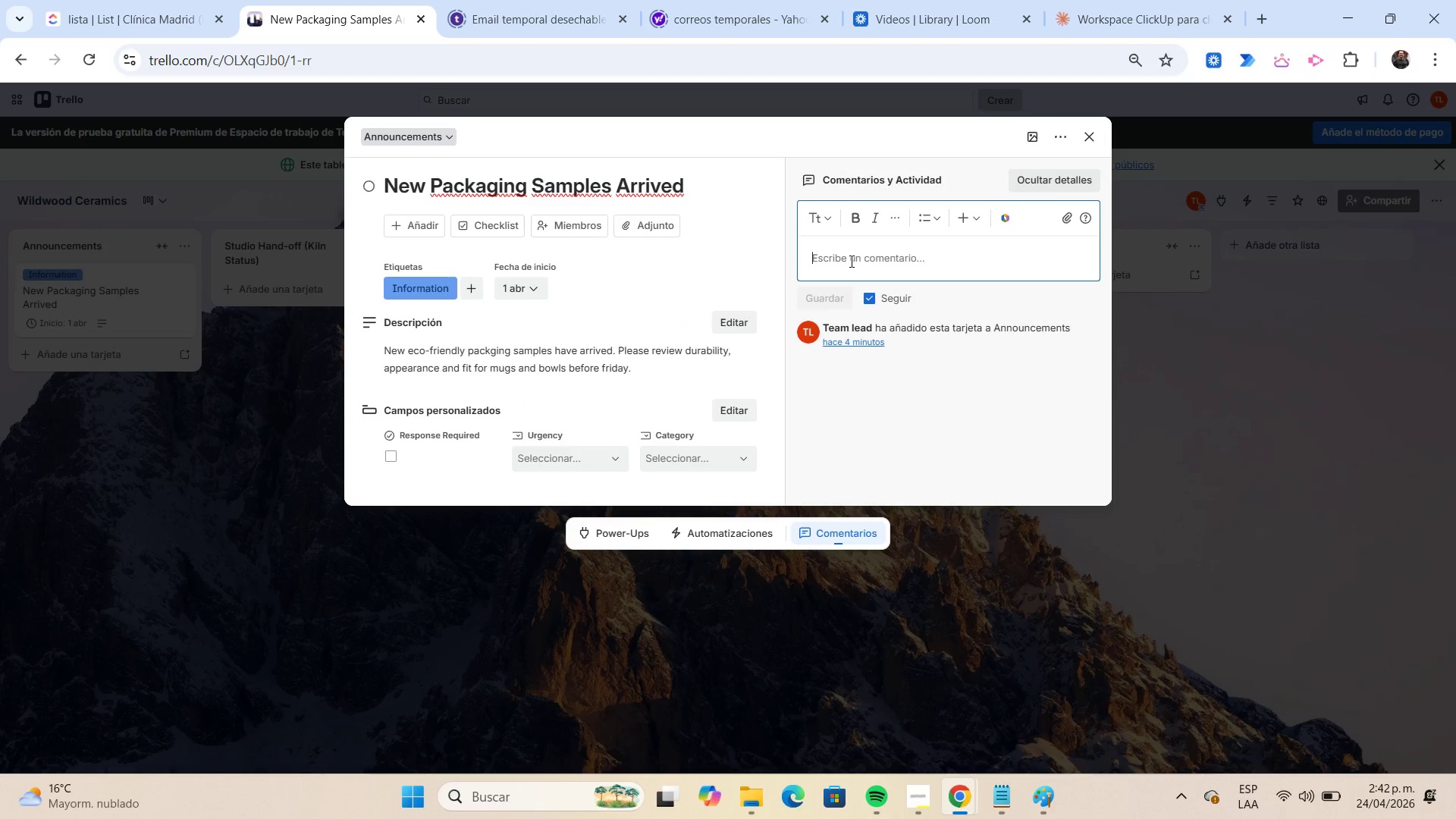 
type(Photographer to take comparison photos tomorrow.)
 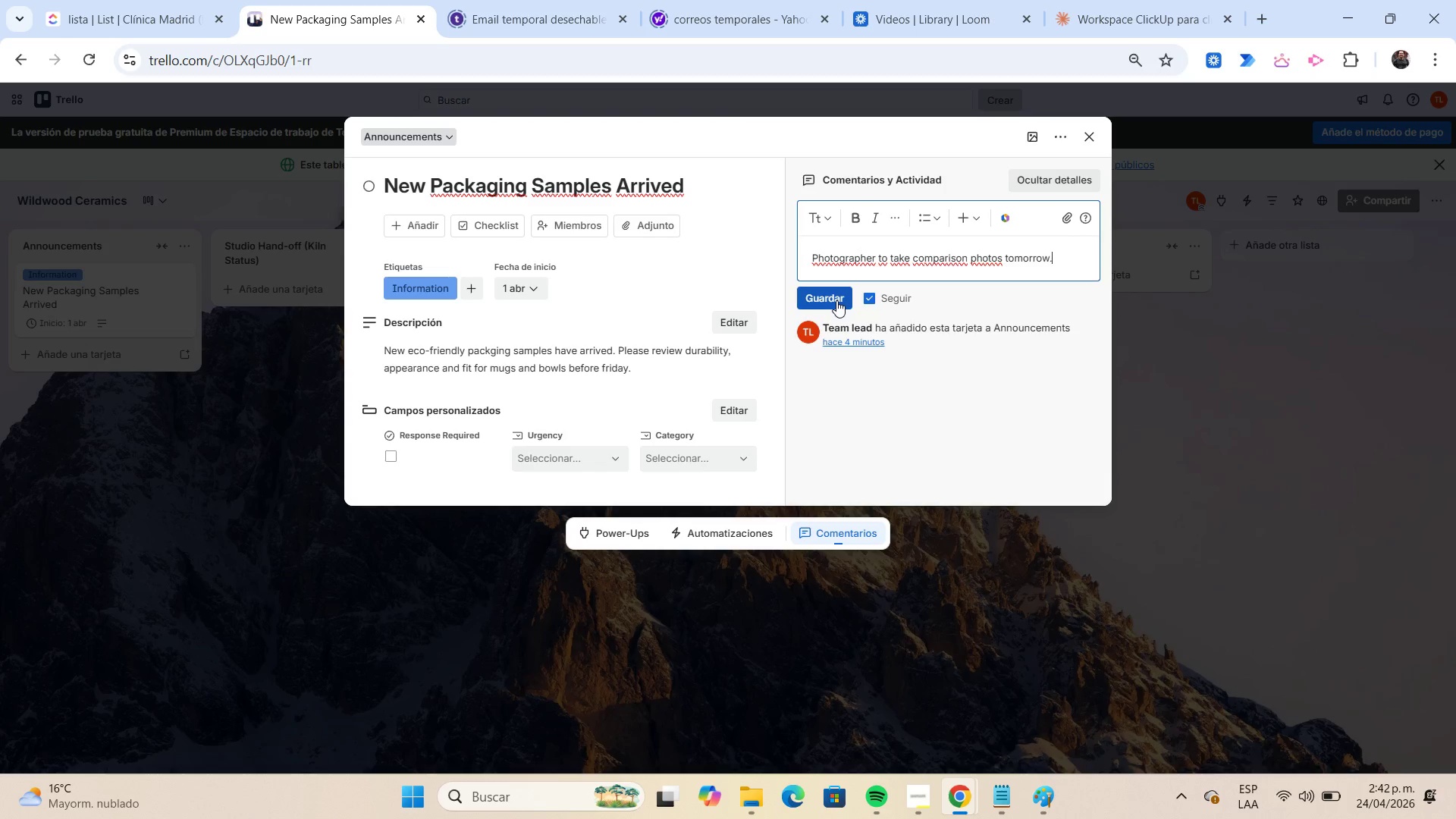 
wait(7.14)
 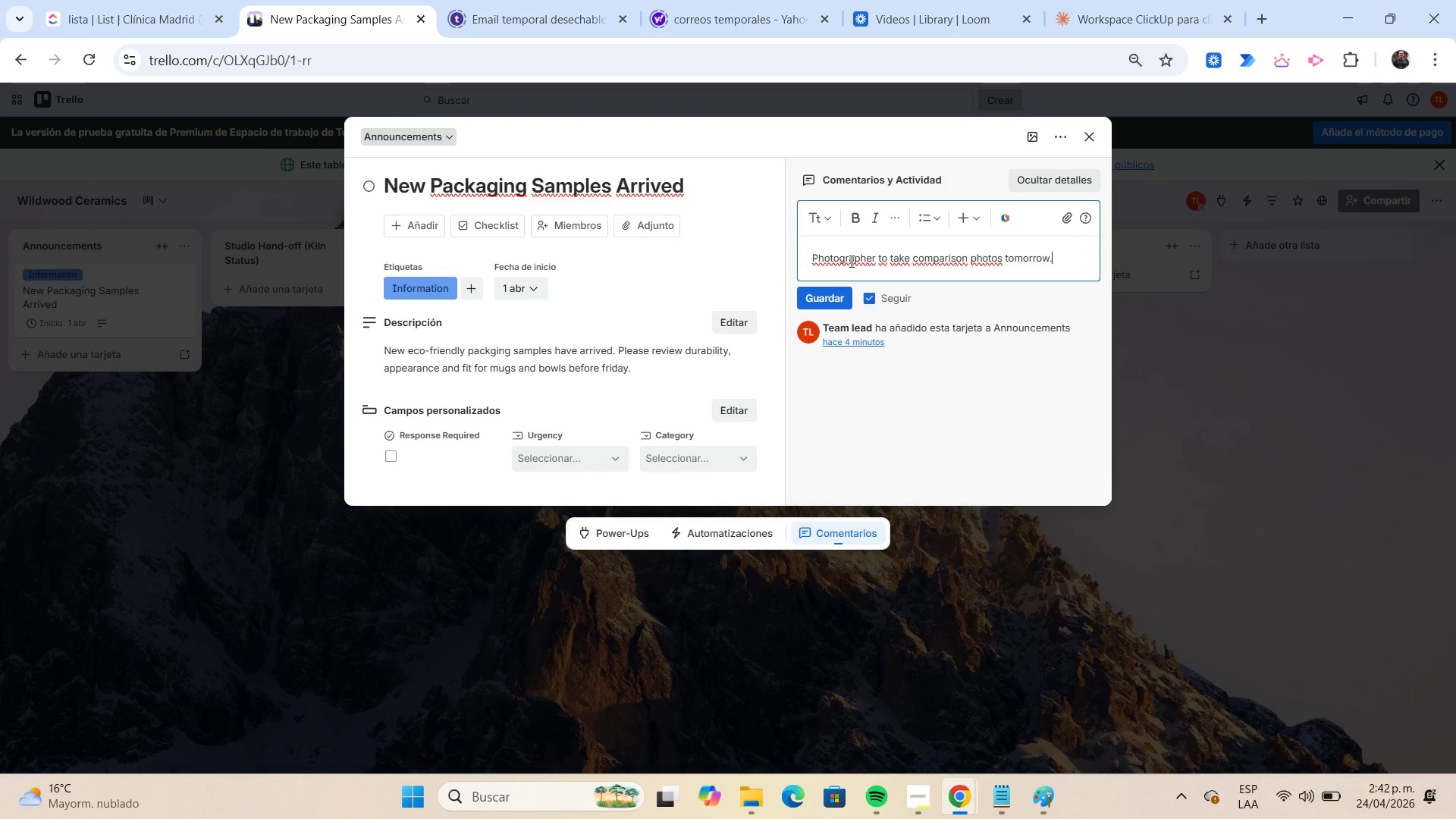 
key(Shift+Home)
 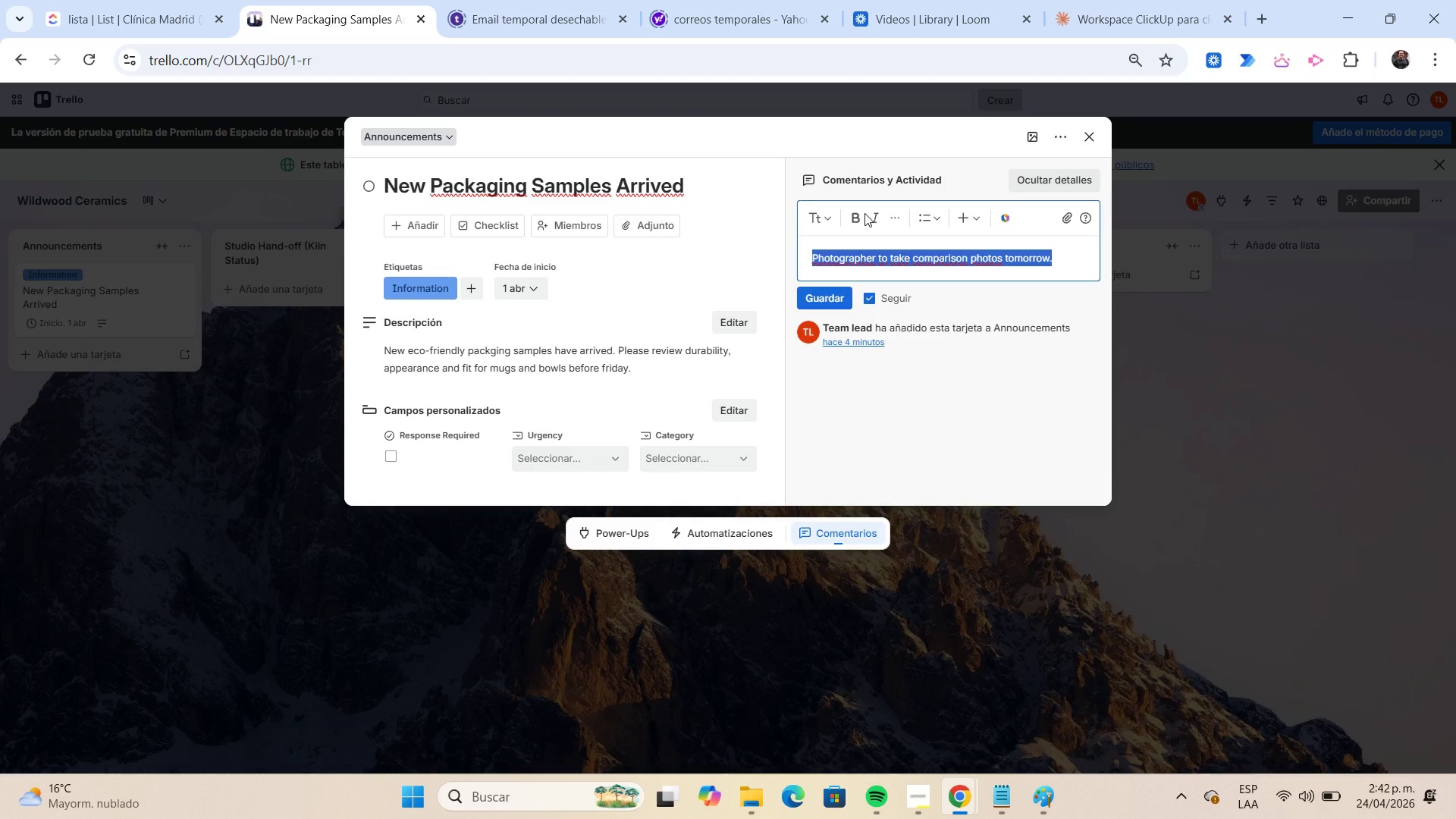 
left_click([853, 218])
 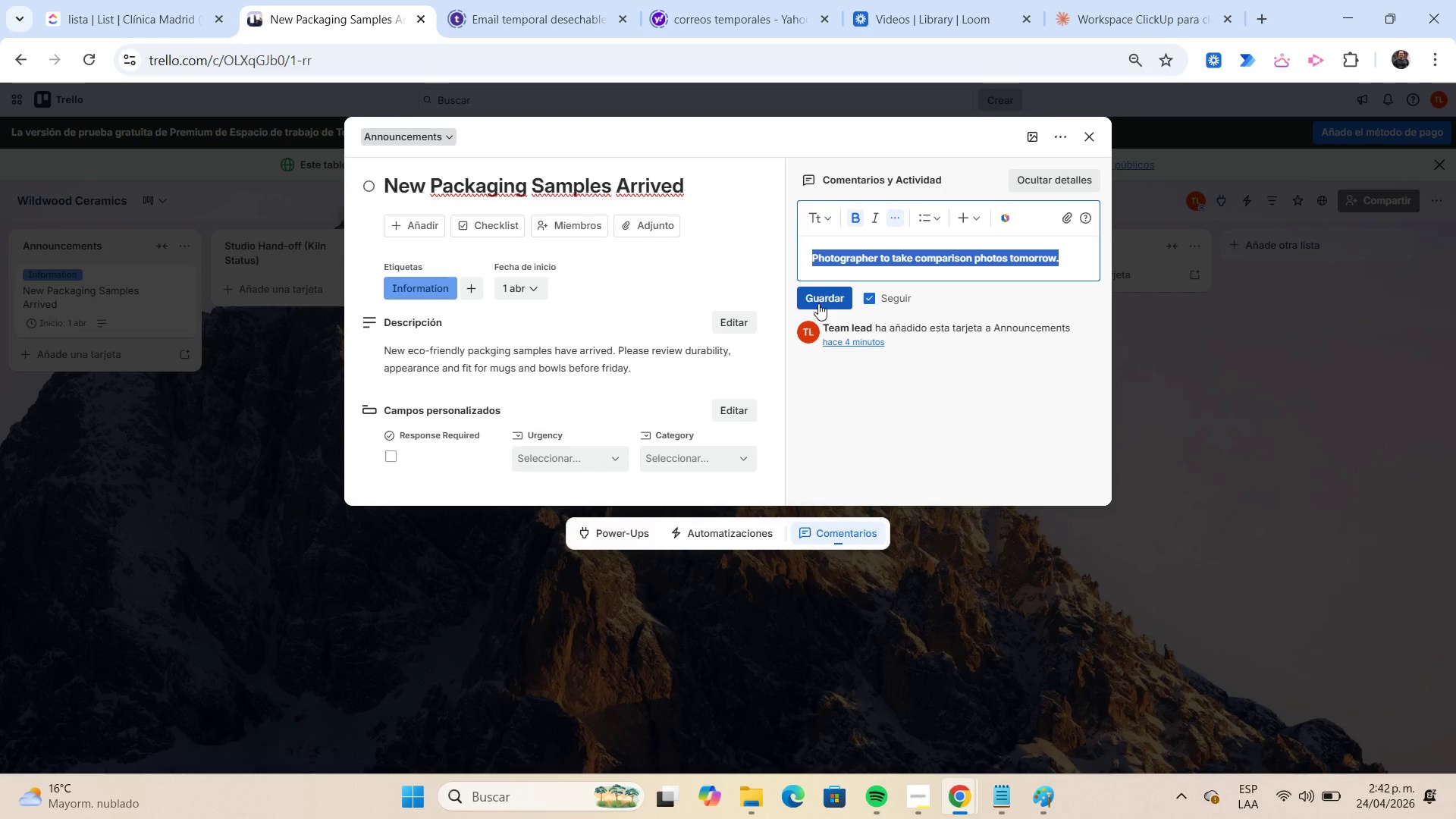 
left_click([816, 303])
 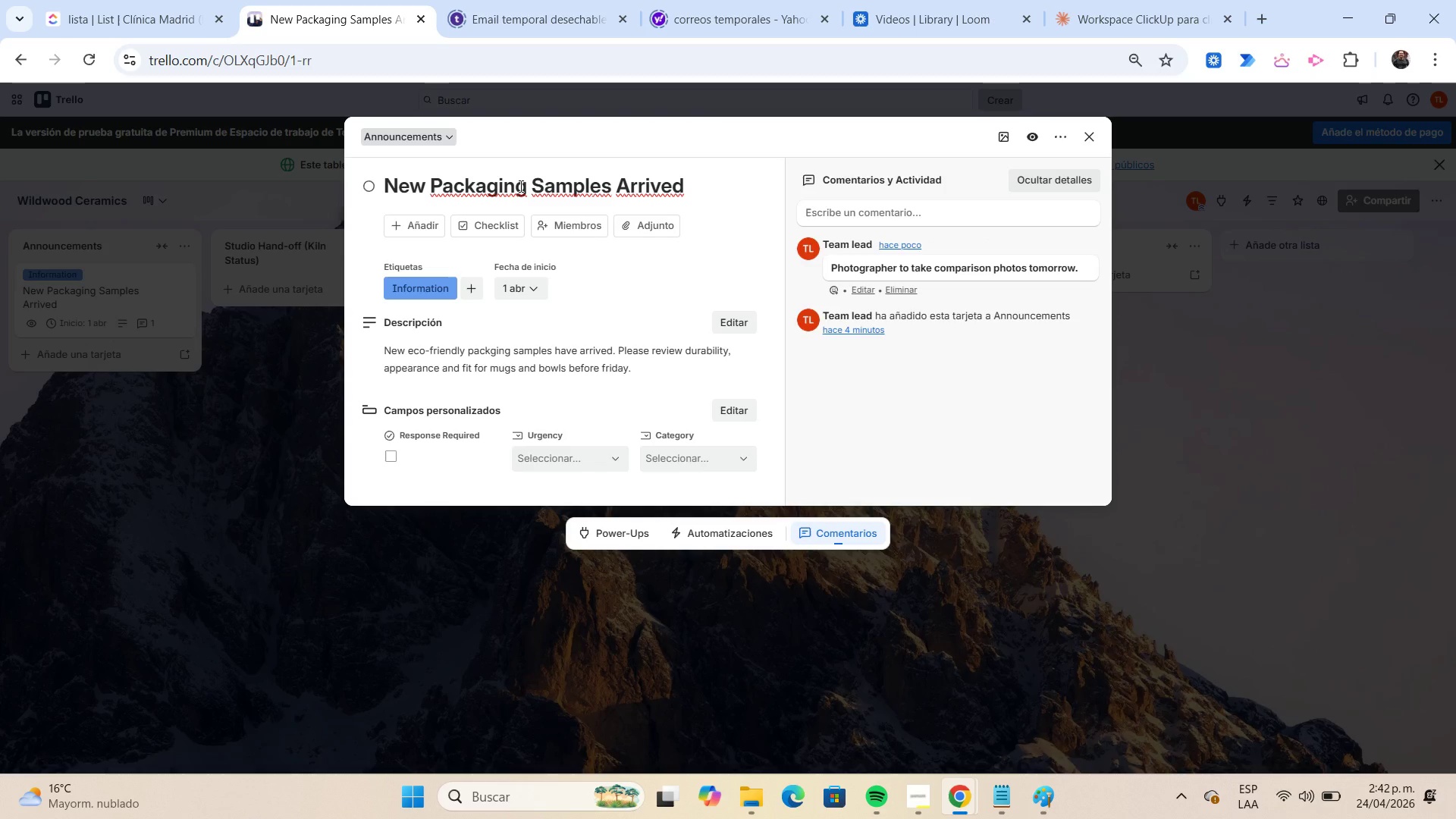 
wait(10.31)
 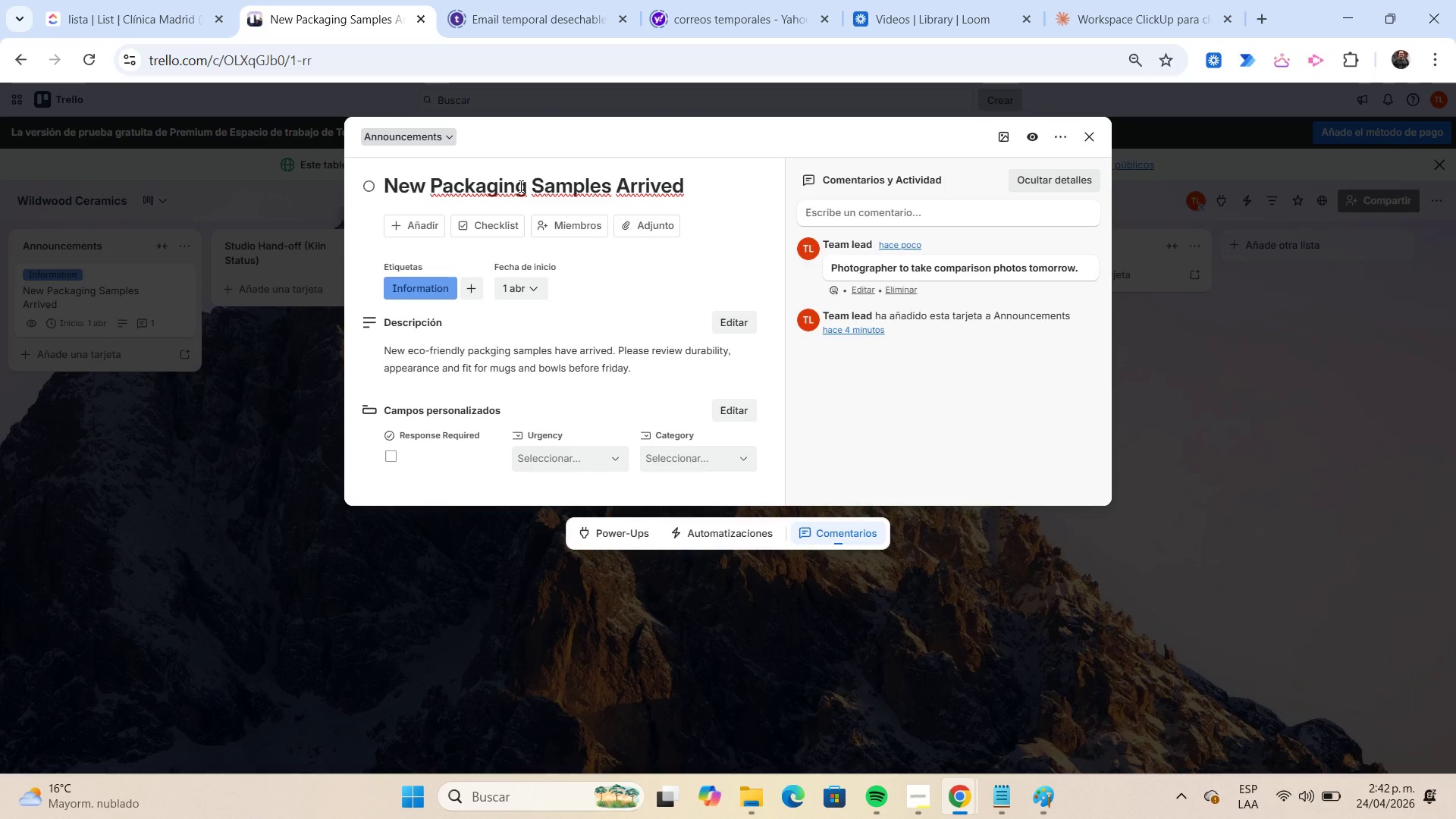 
left_click([392, 454])
 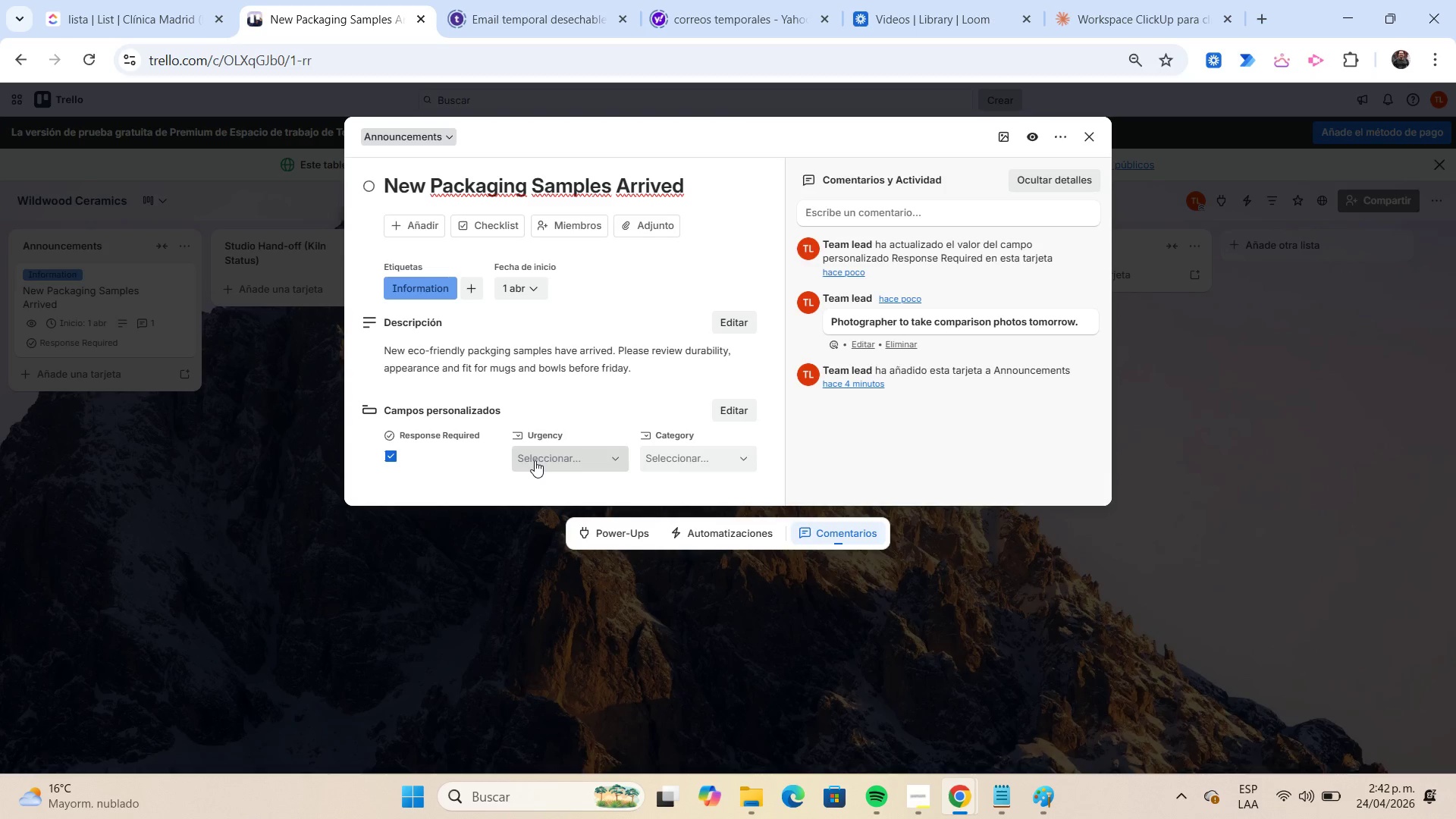 
left_click([535, 460])
 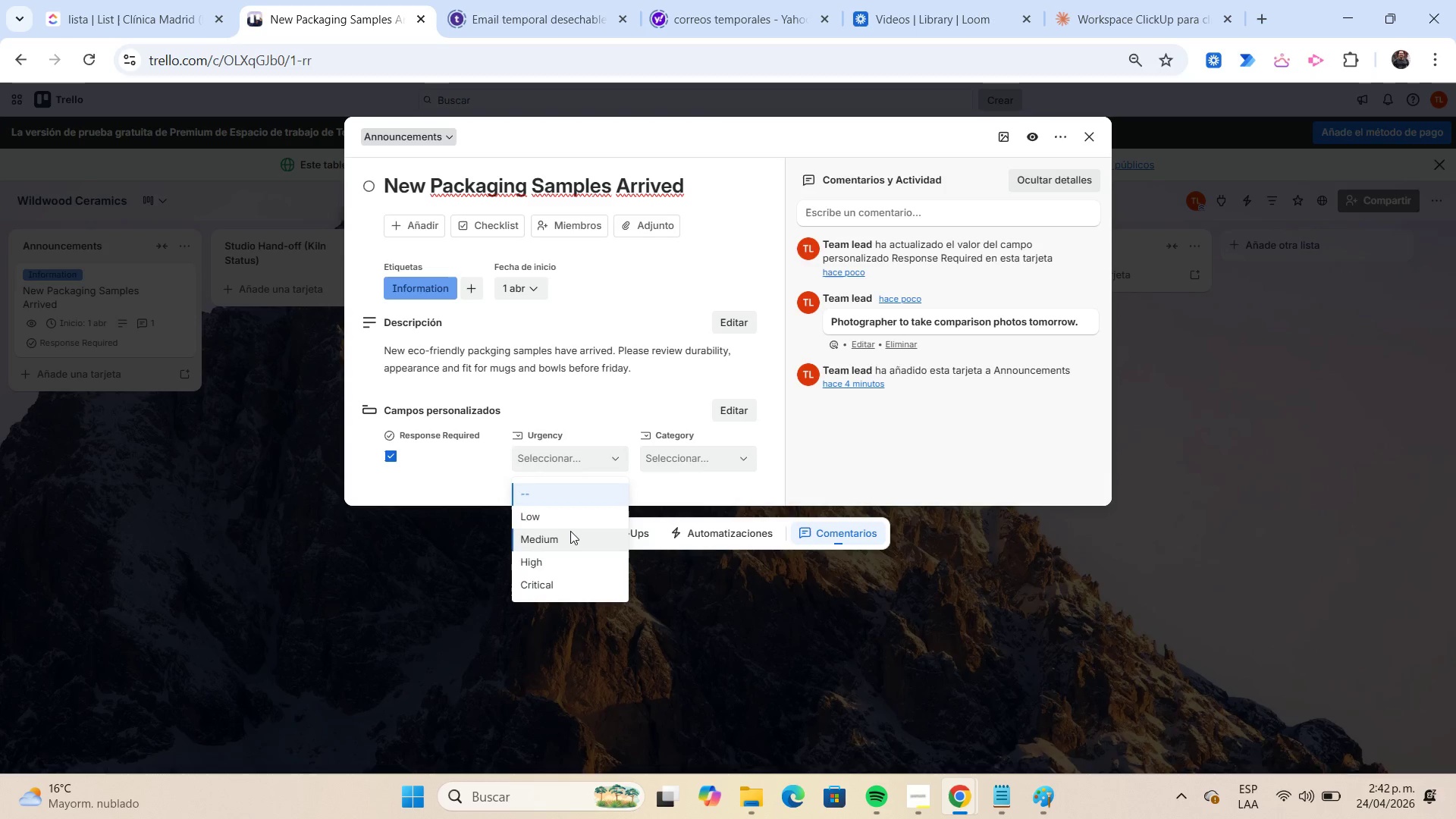 
left_click([572, 532])
 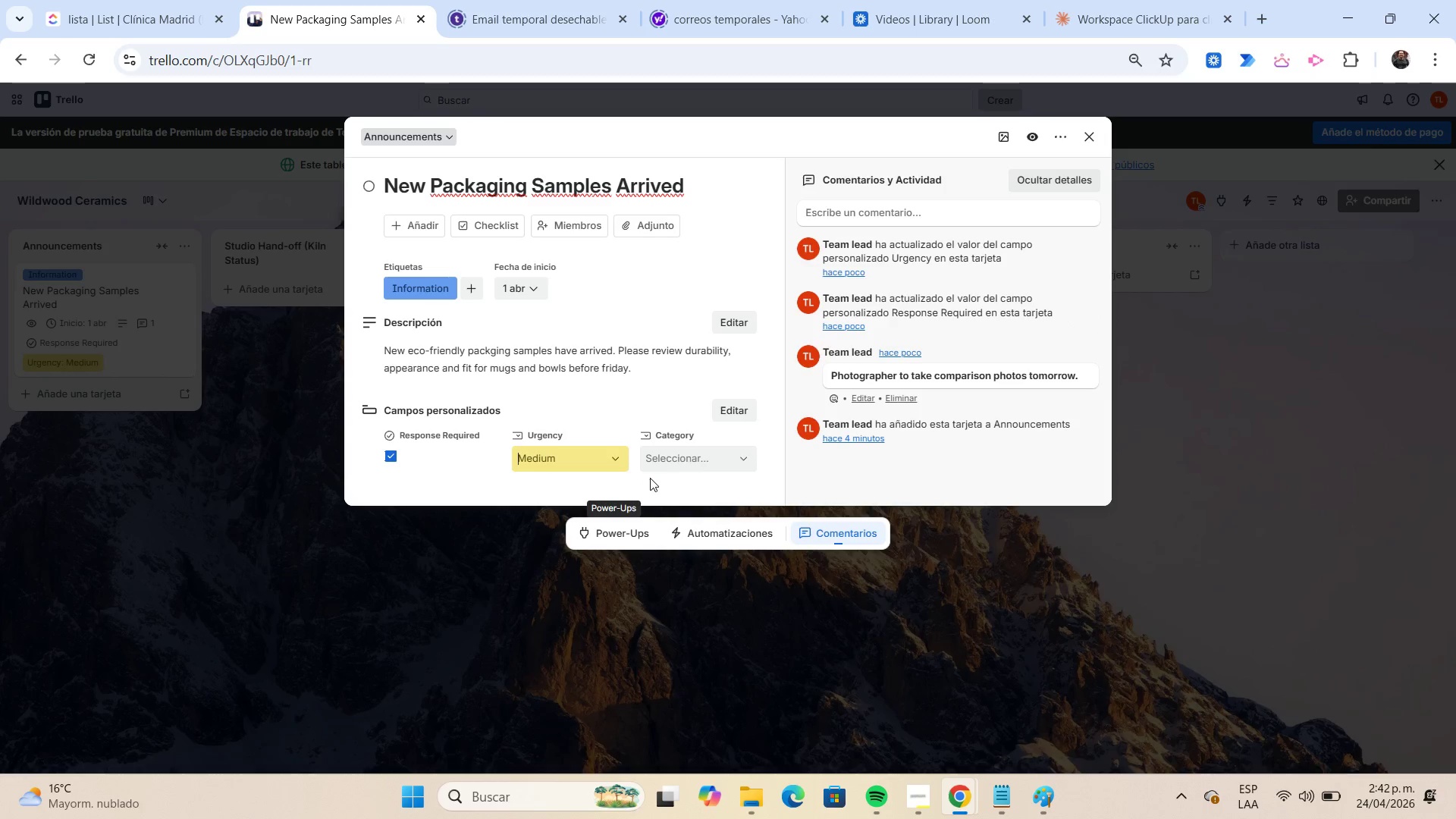 
left_click([665, 463])
 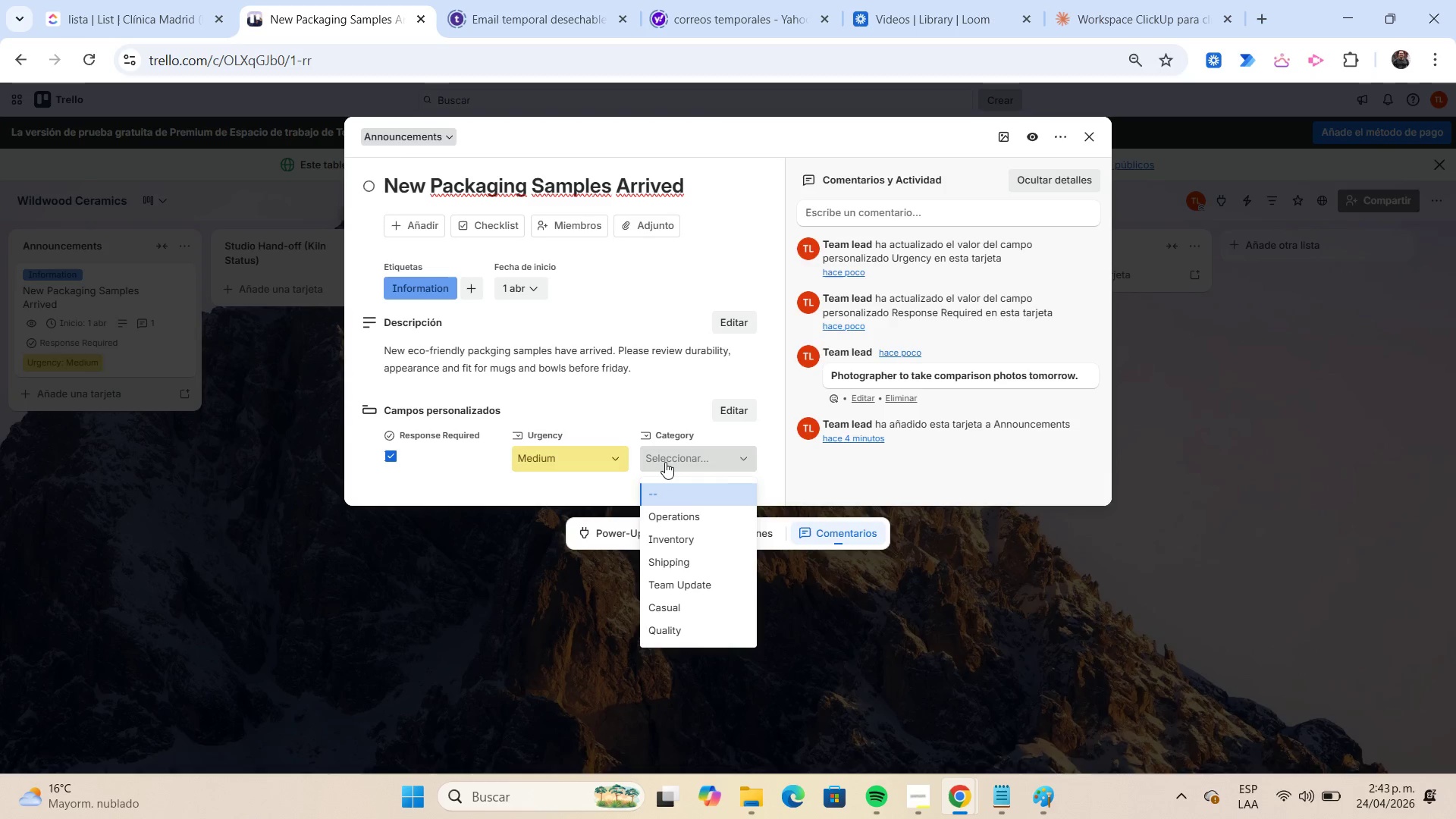 
wait(5.52)
 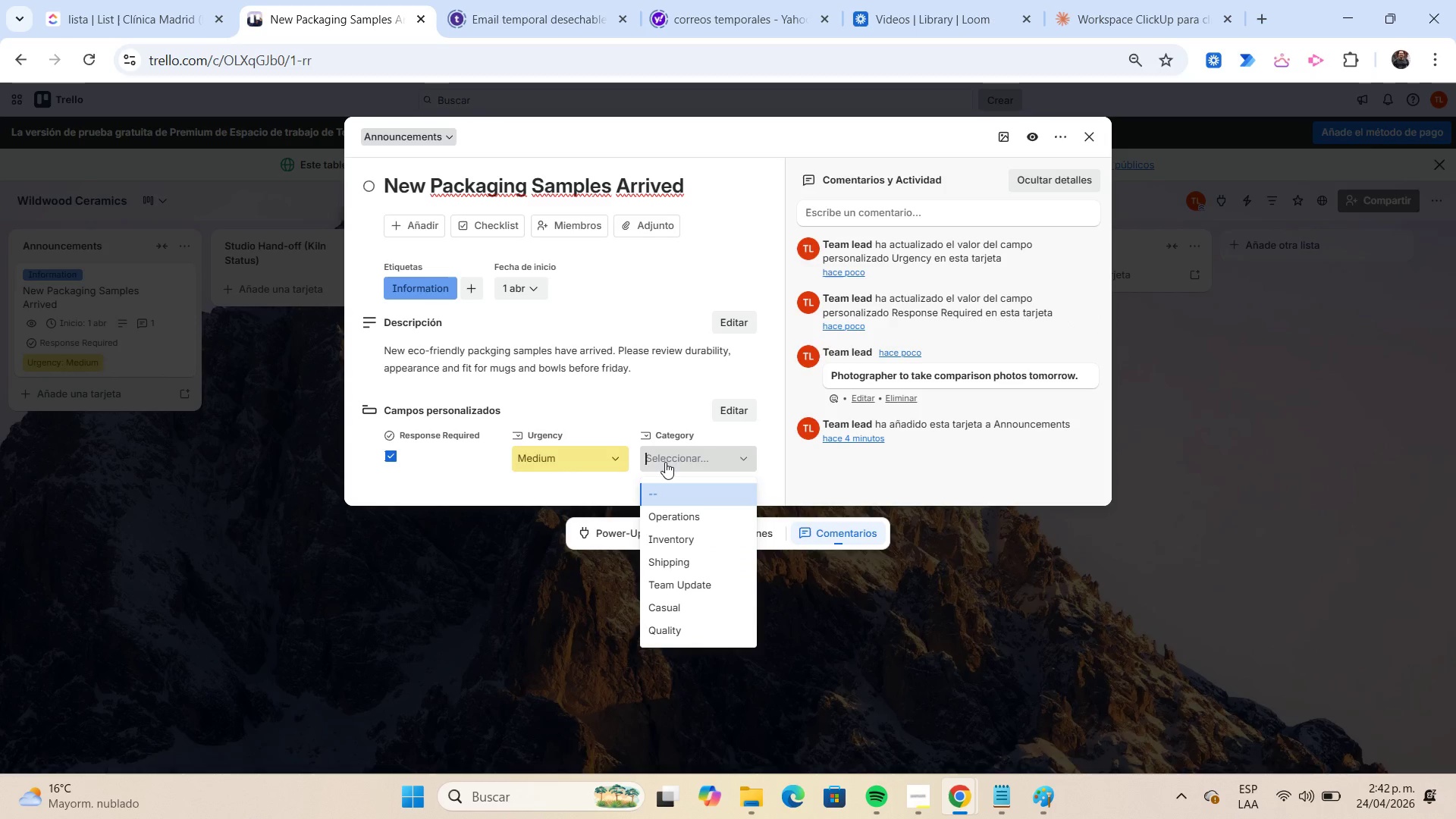 
left_click([695, 521])
 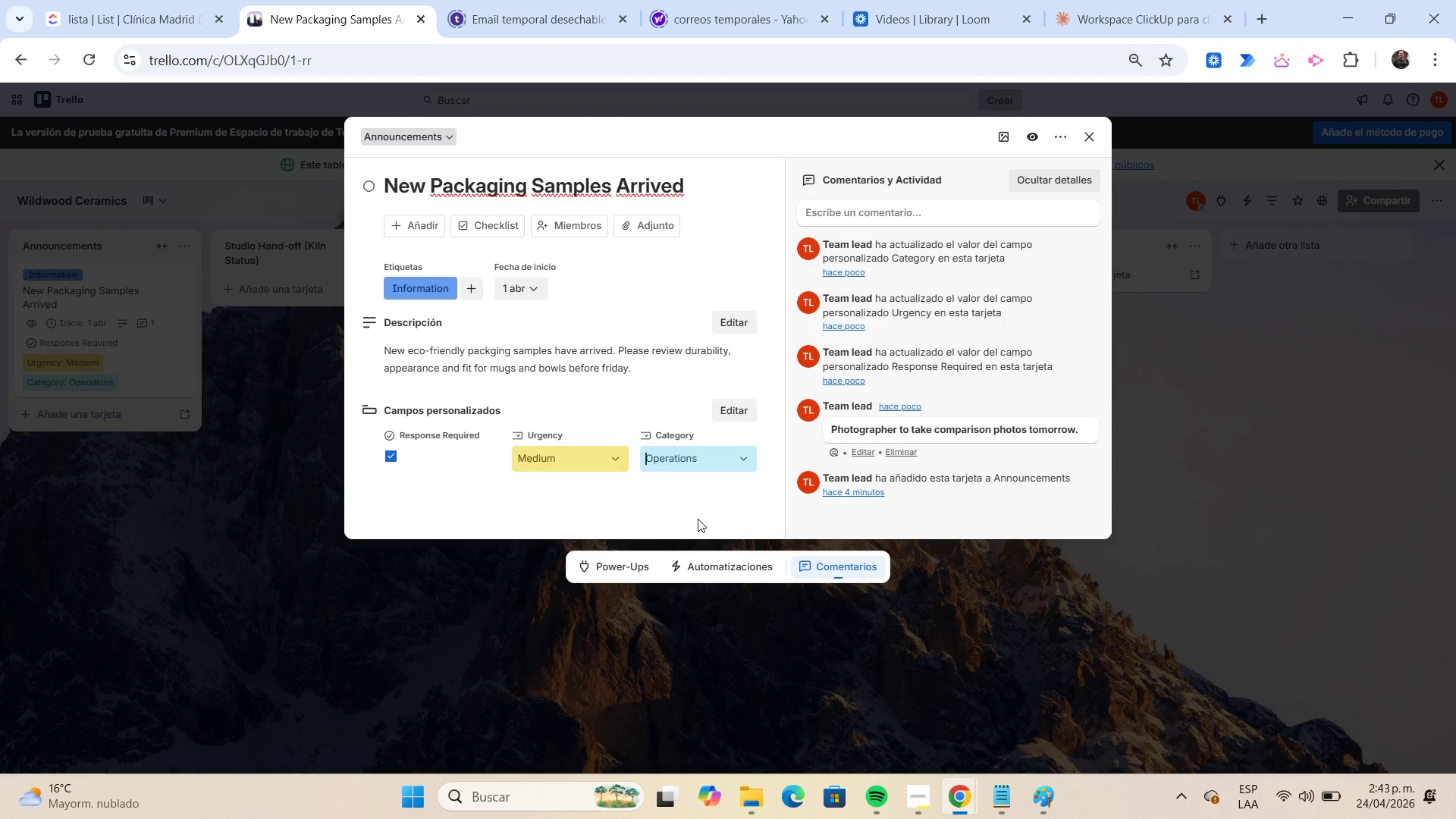 
wait(6.12)
 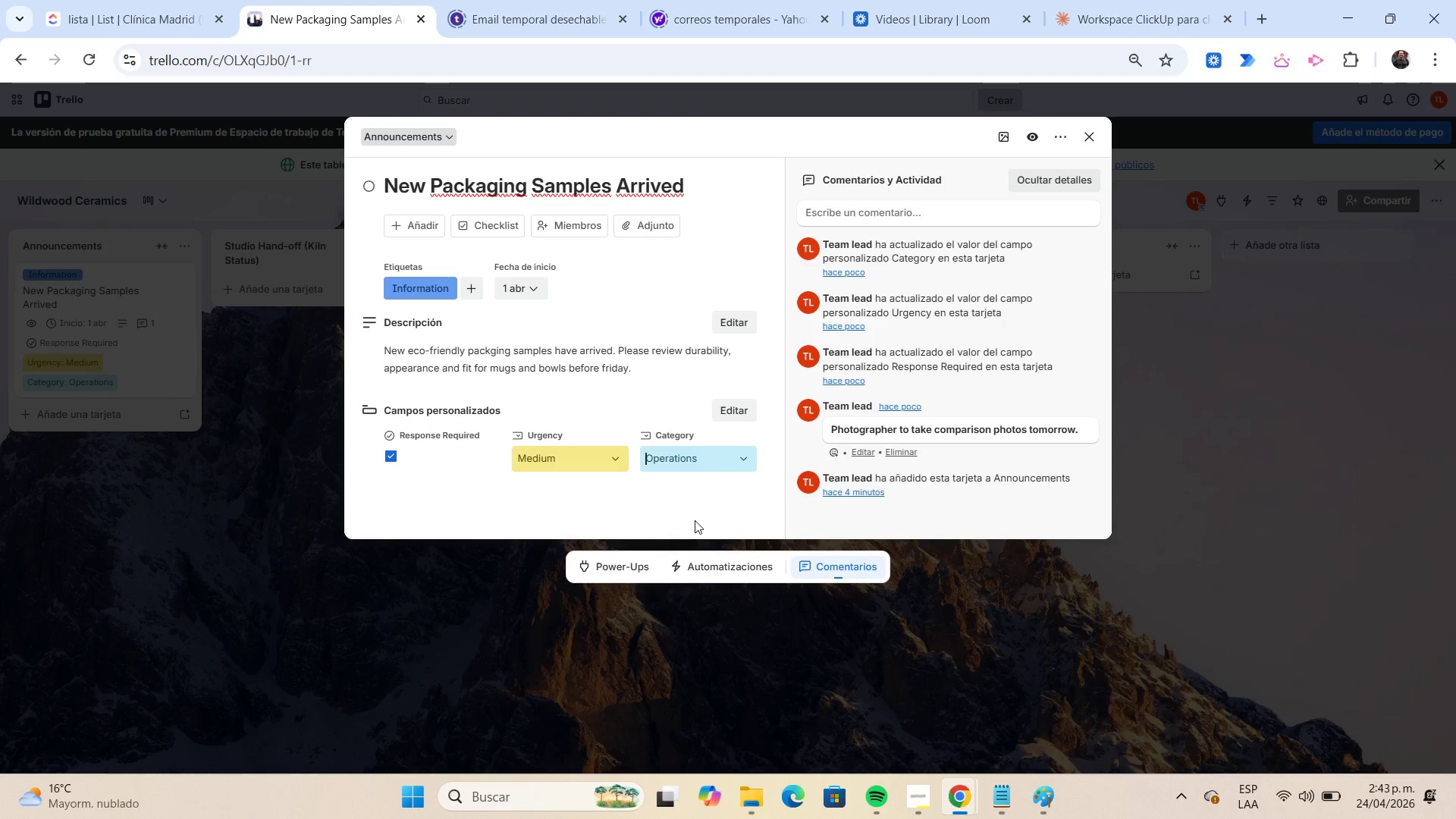 
left_click([1094, 135])
 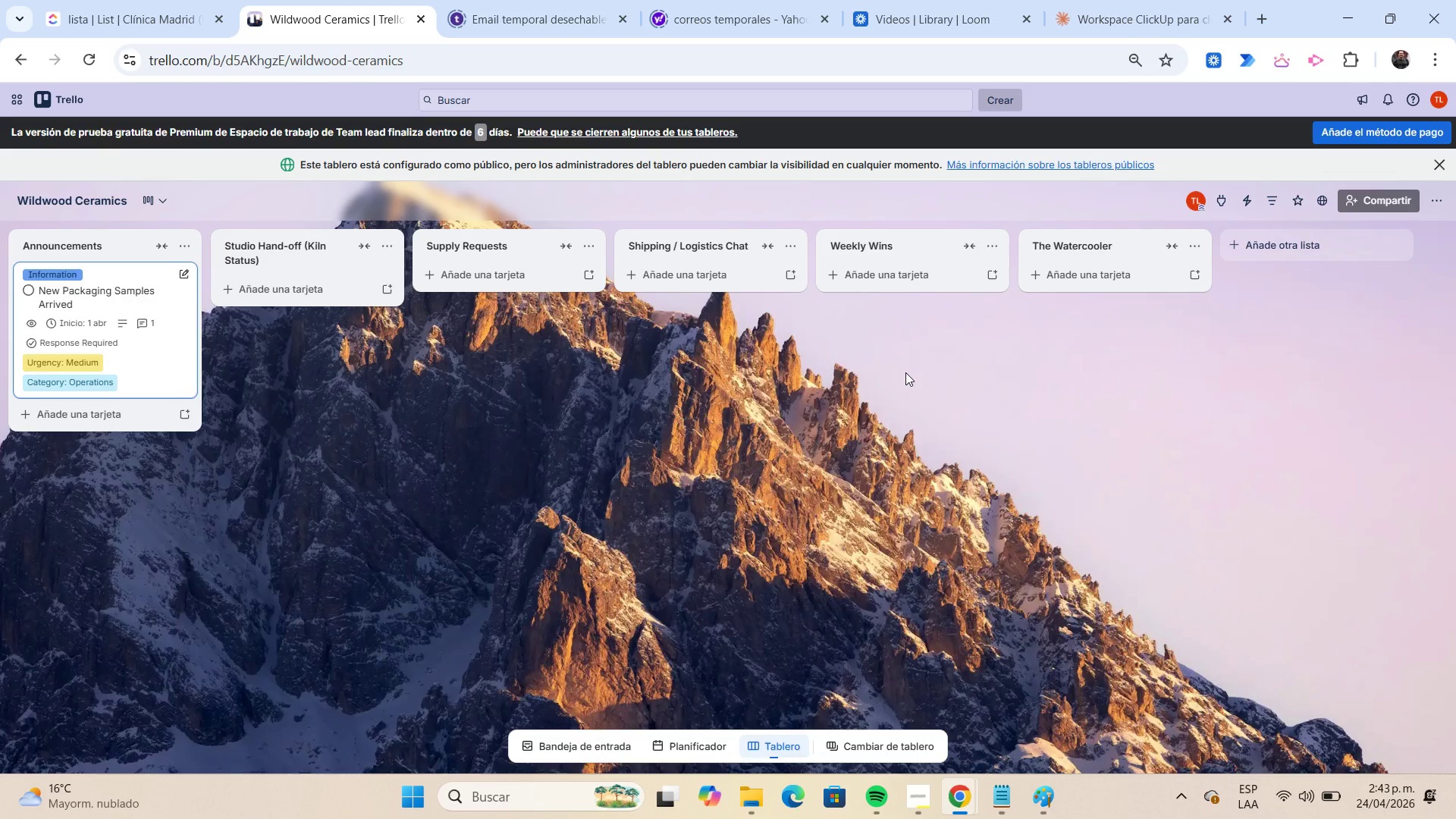 
wait(11.23)
 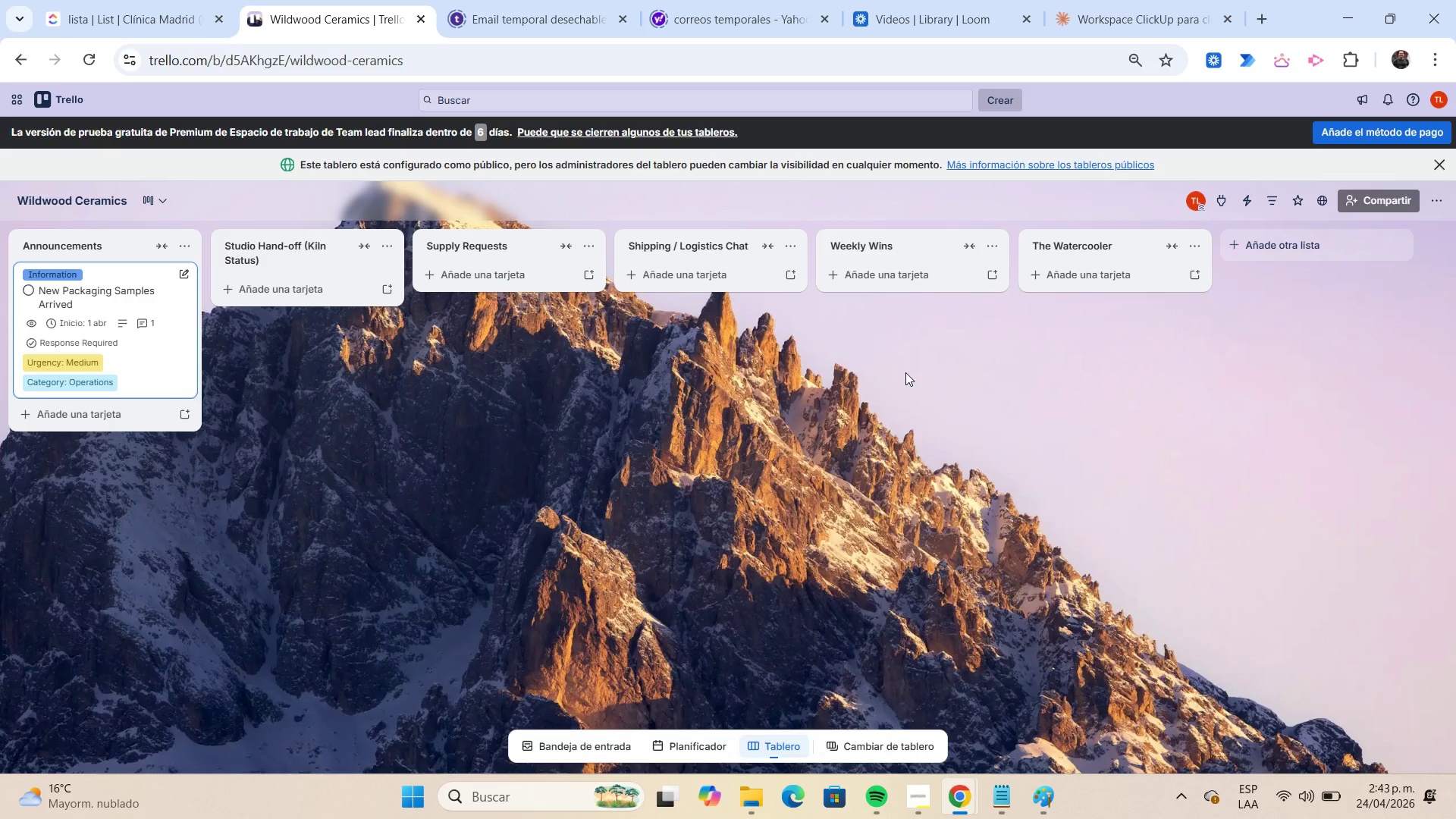 
left_click([121, 300])
 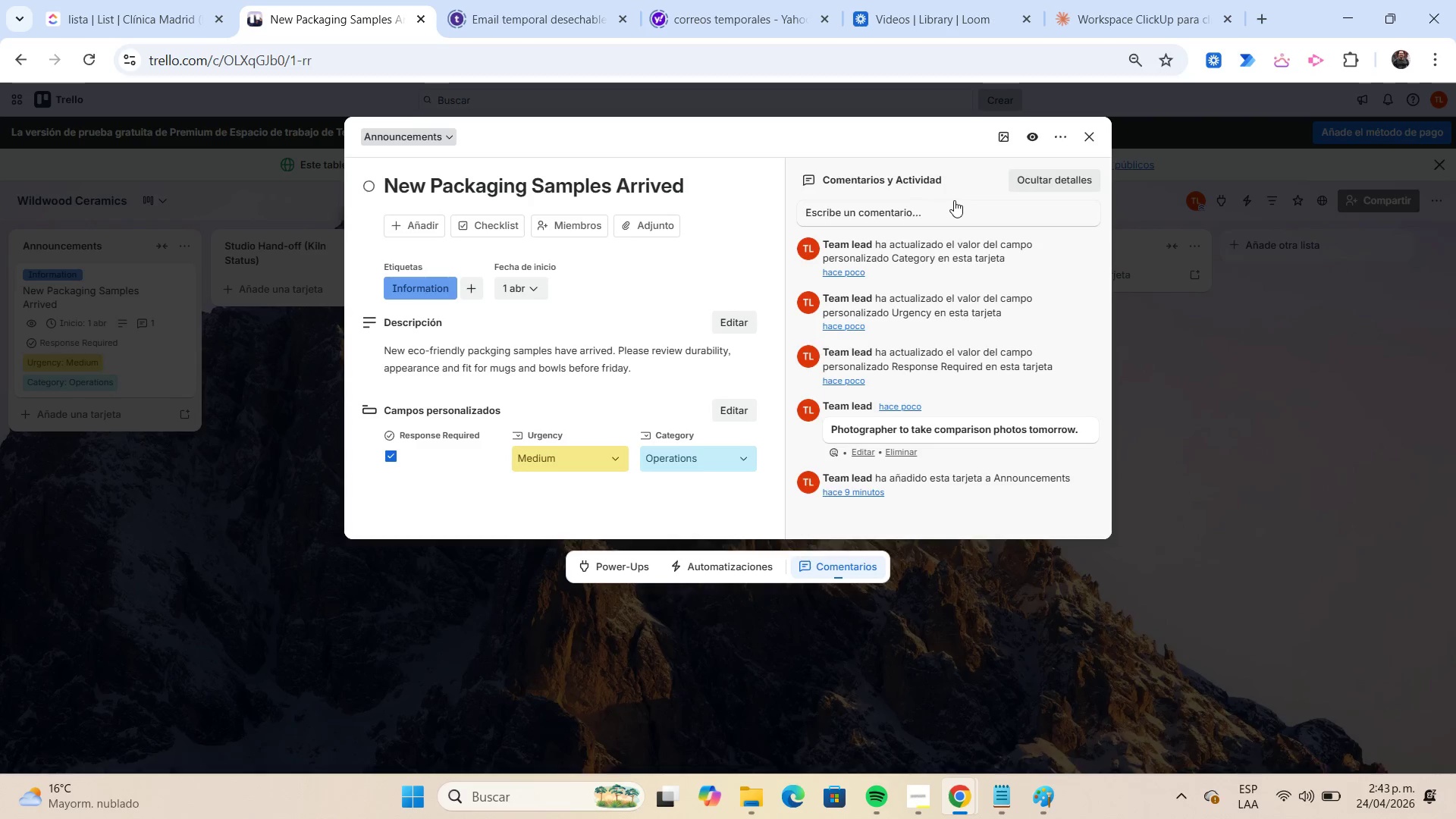 
left_click([1003, 140])
 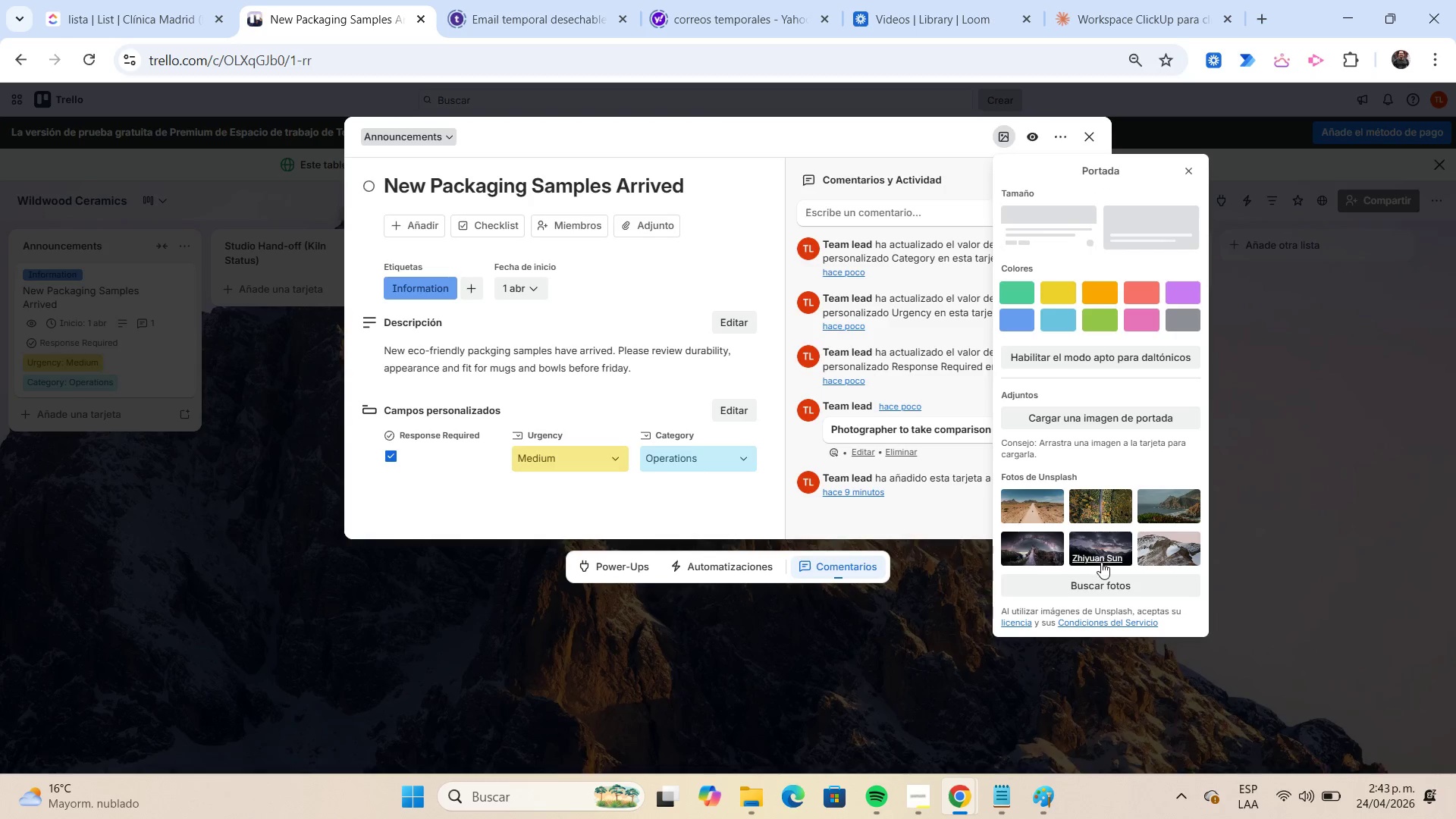 
left_click([1102, 579])
 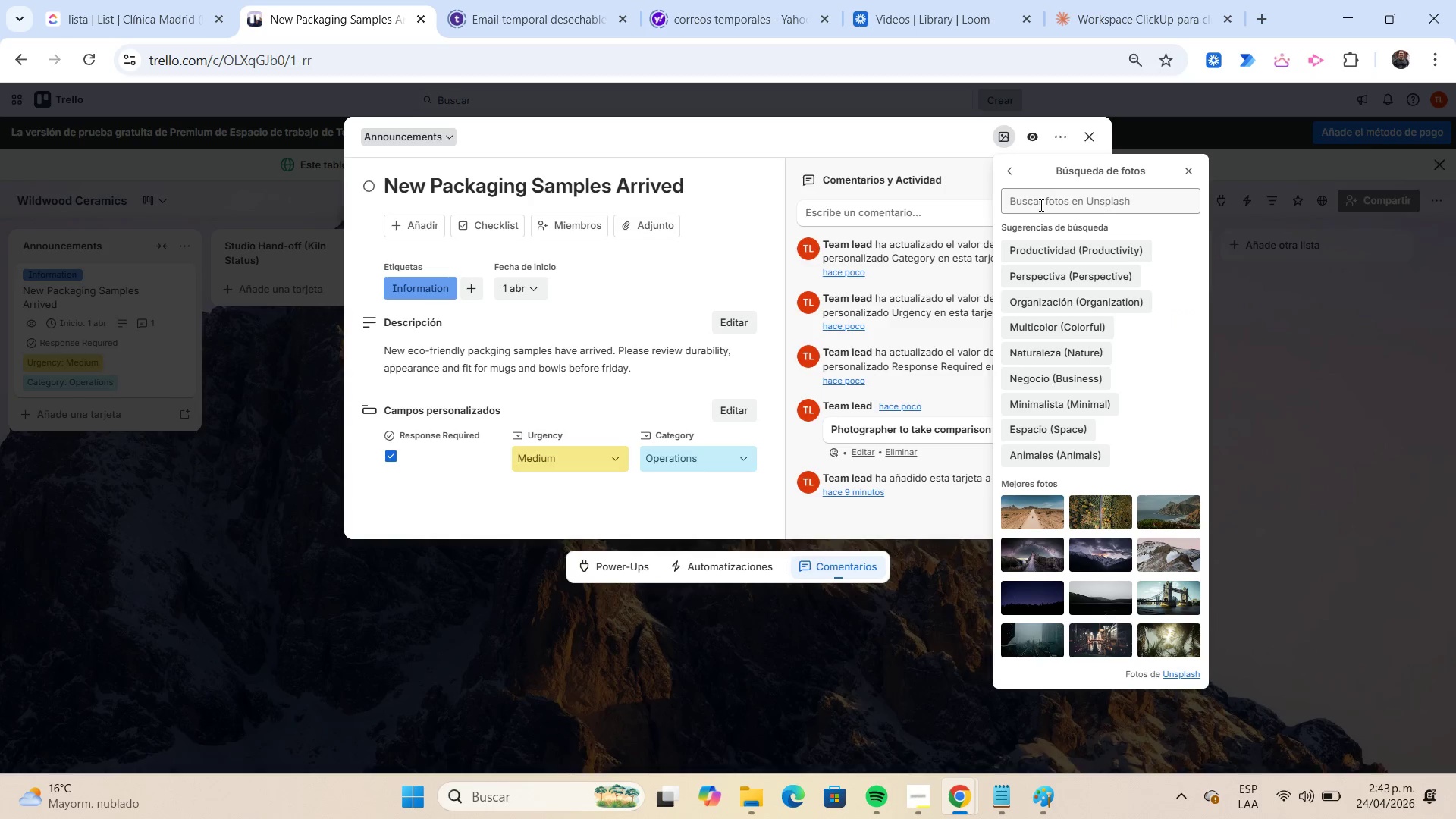 
left_click([1040, 205])
 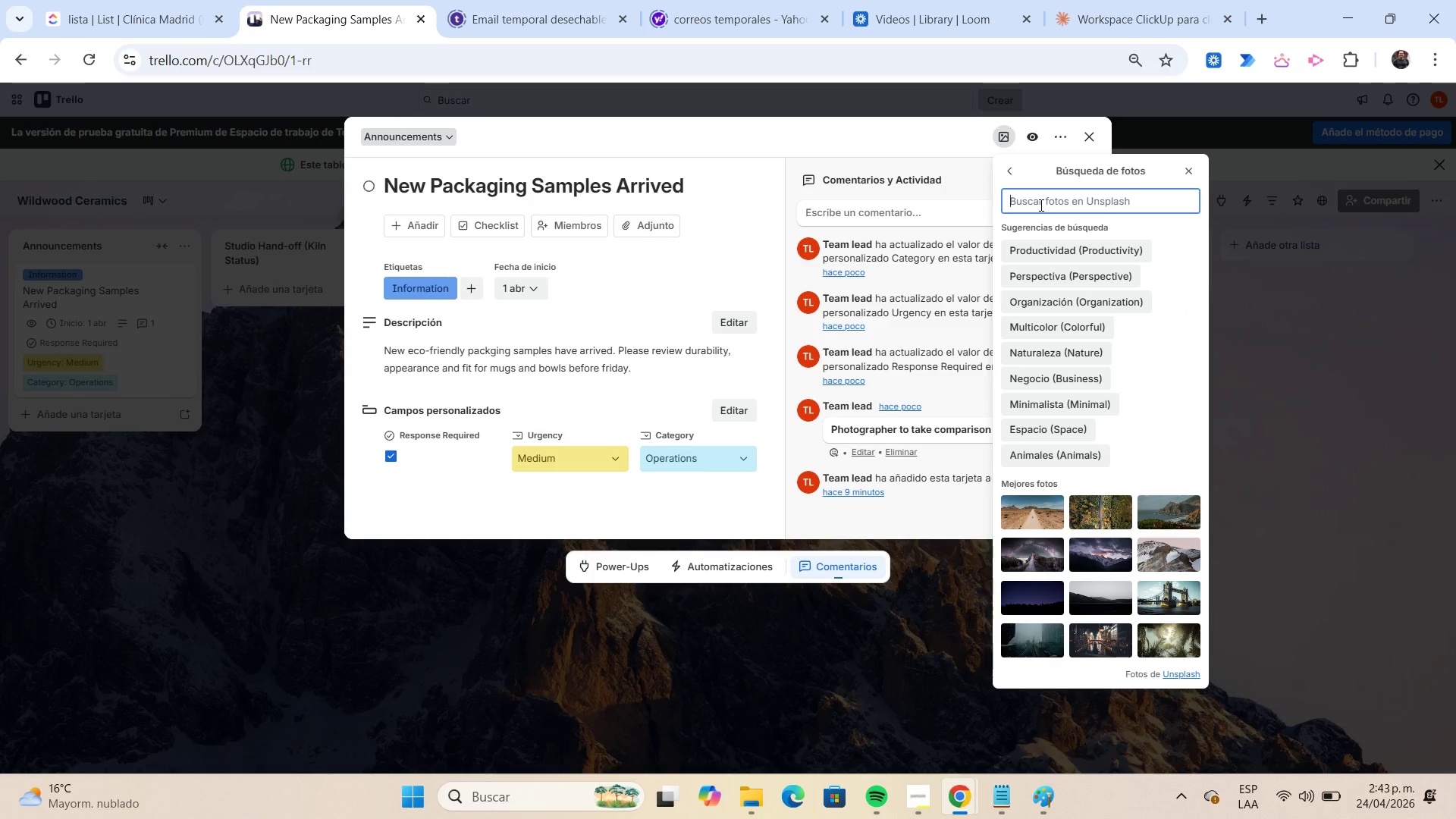 
type(ceramics)
 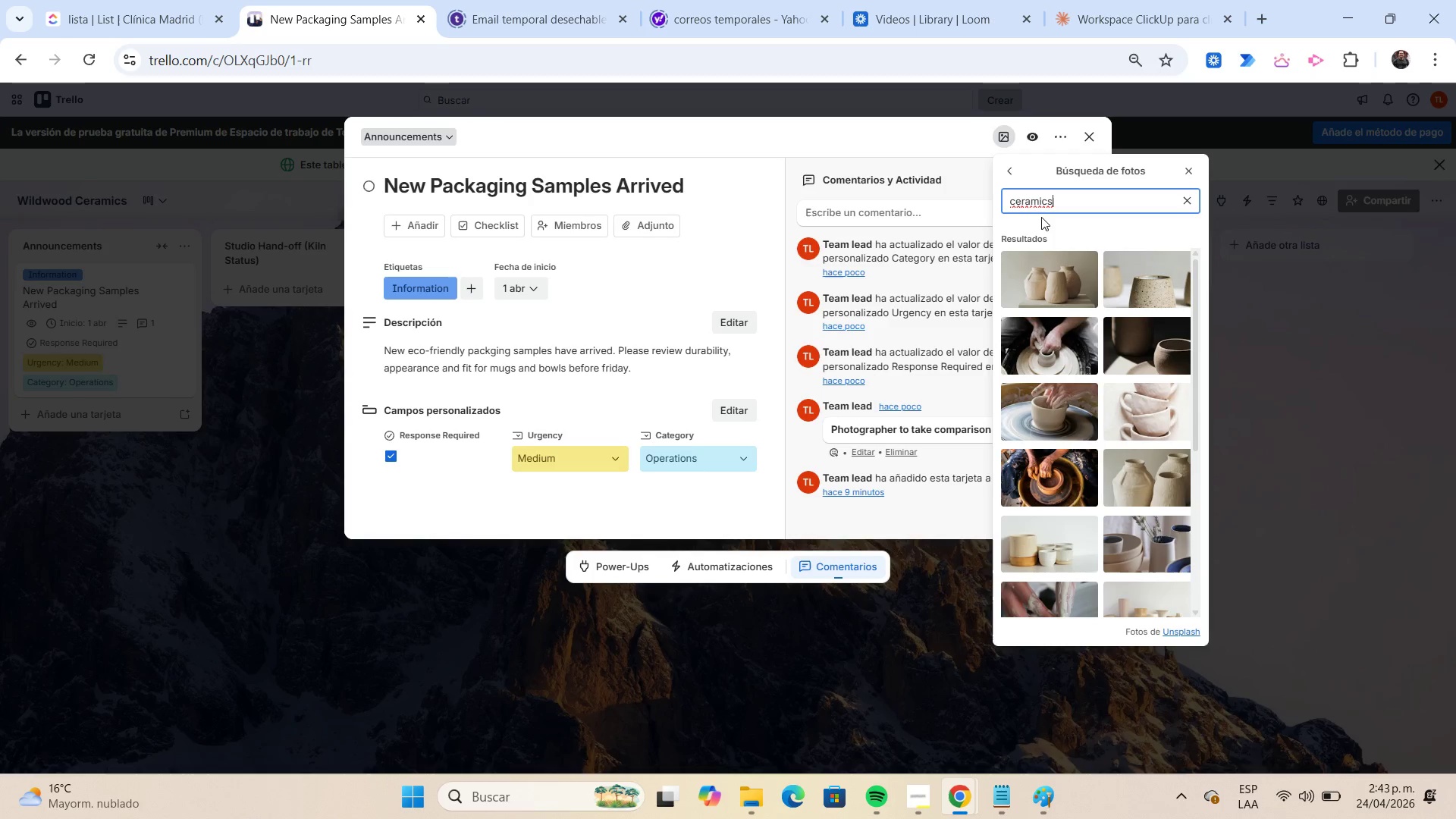 
left_click([1040, 268])
 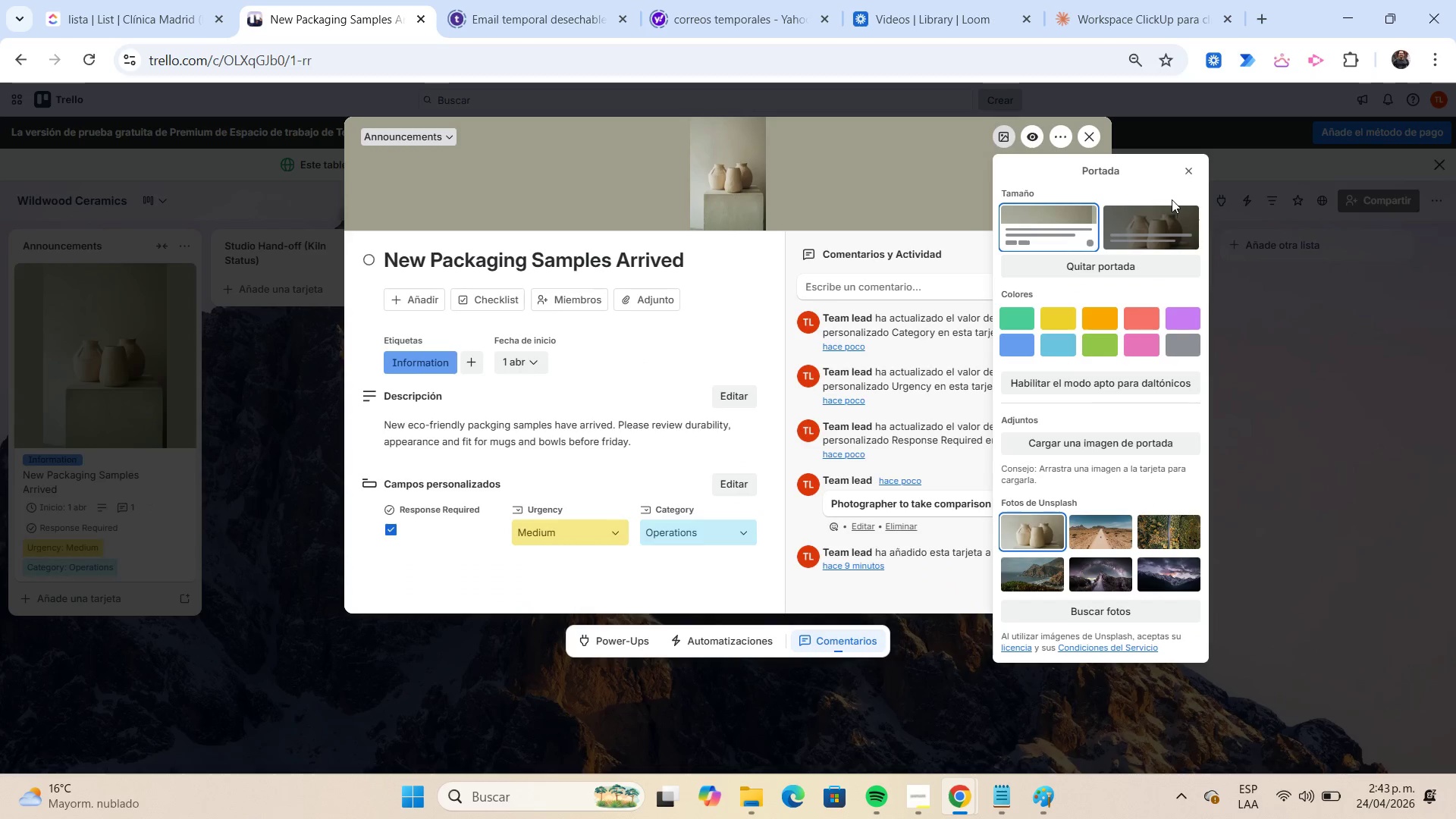 
wait(6.41)
 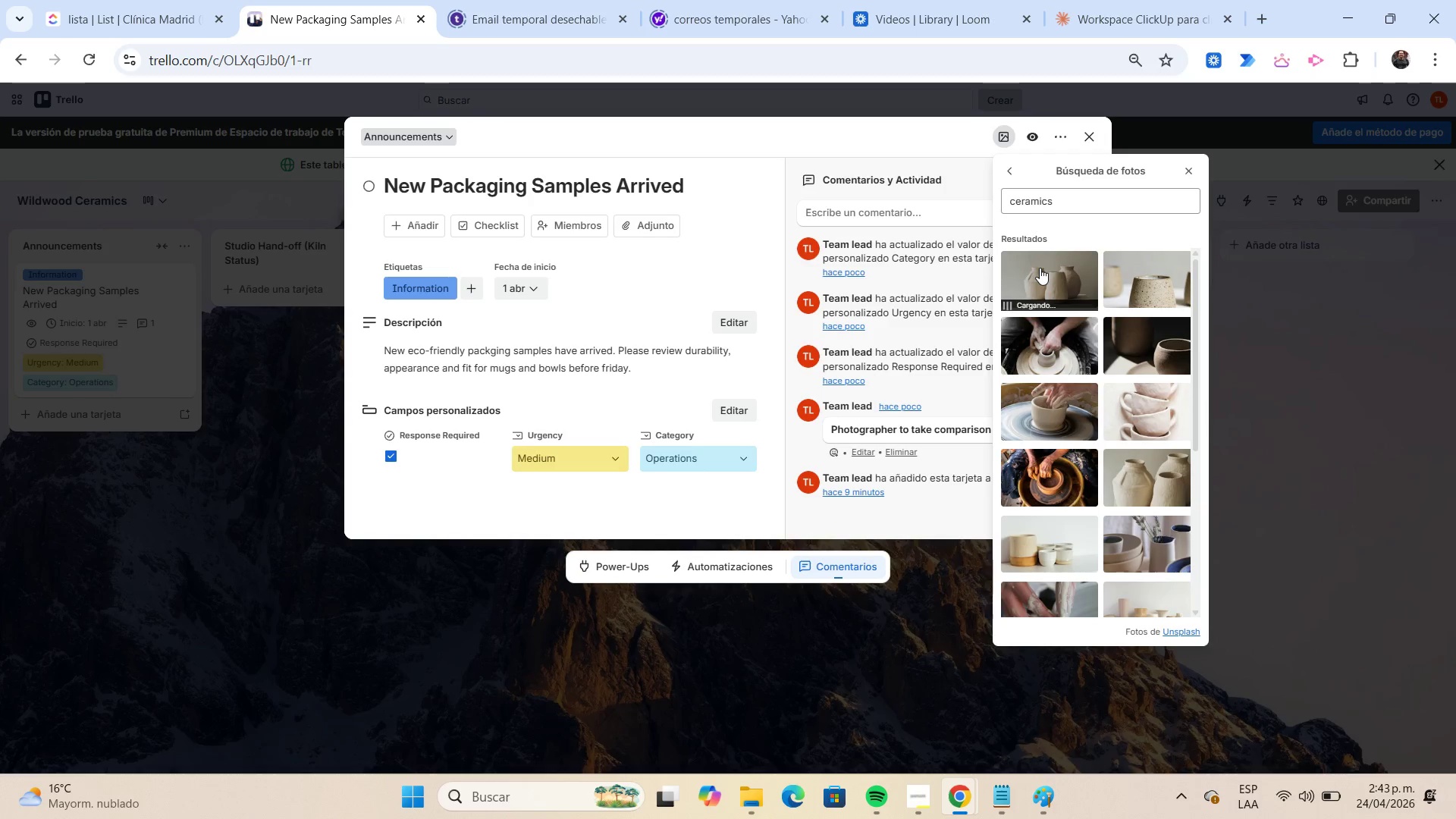 
left_click([1185, 177])
 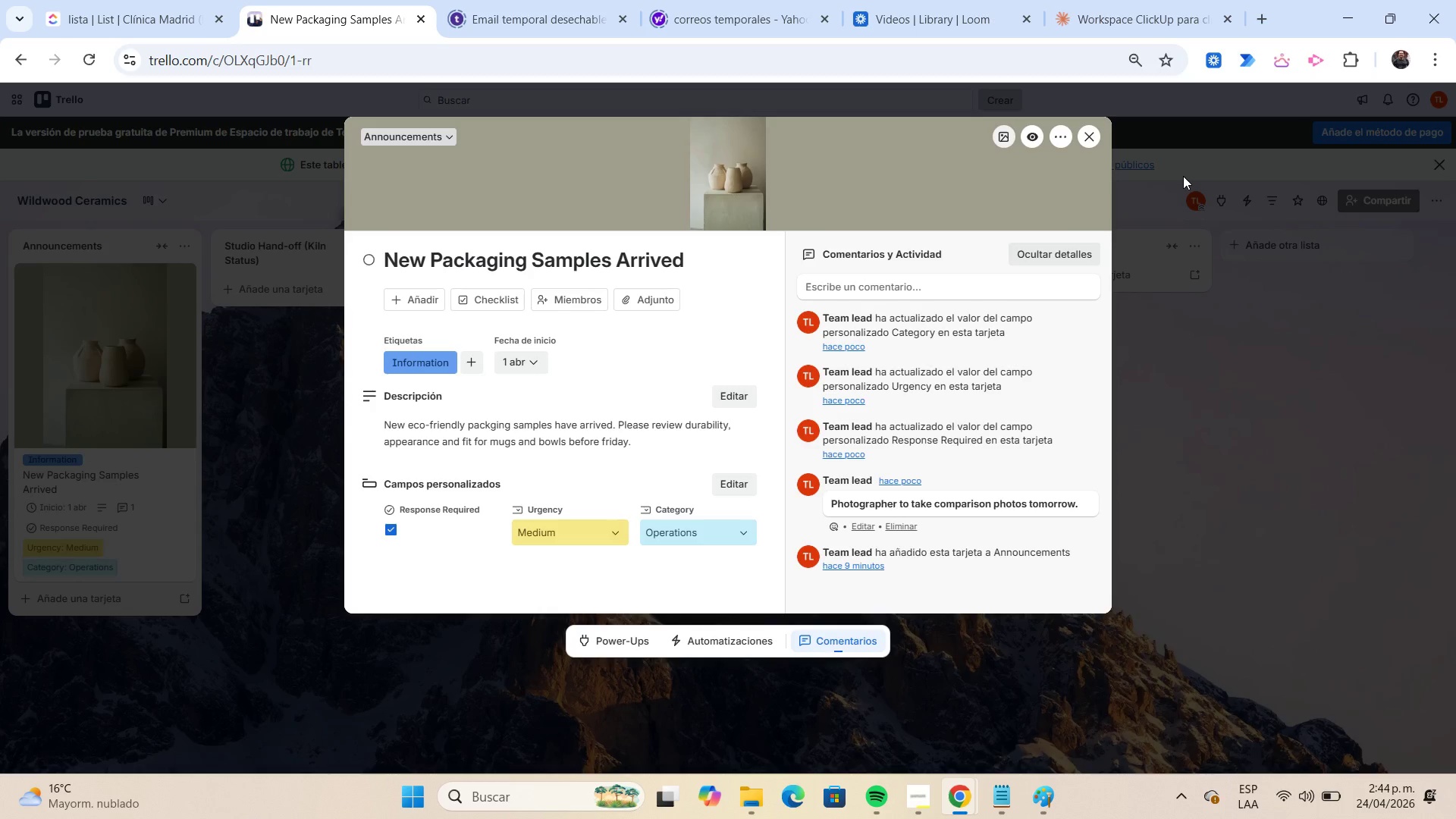 
wait(74.86)
 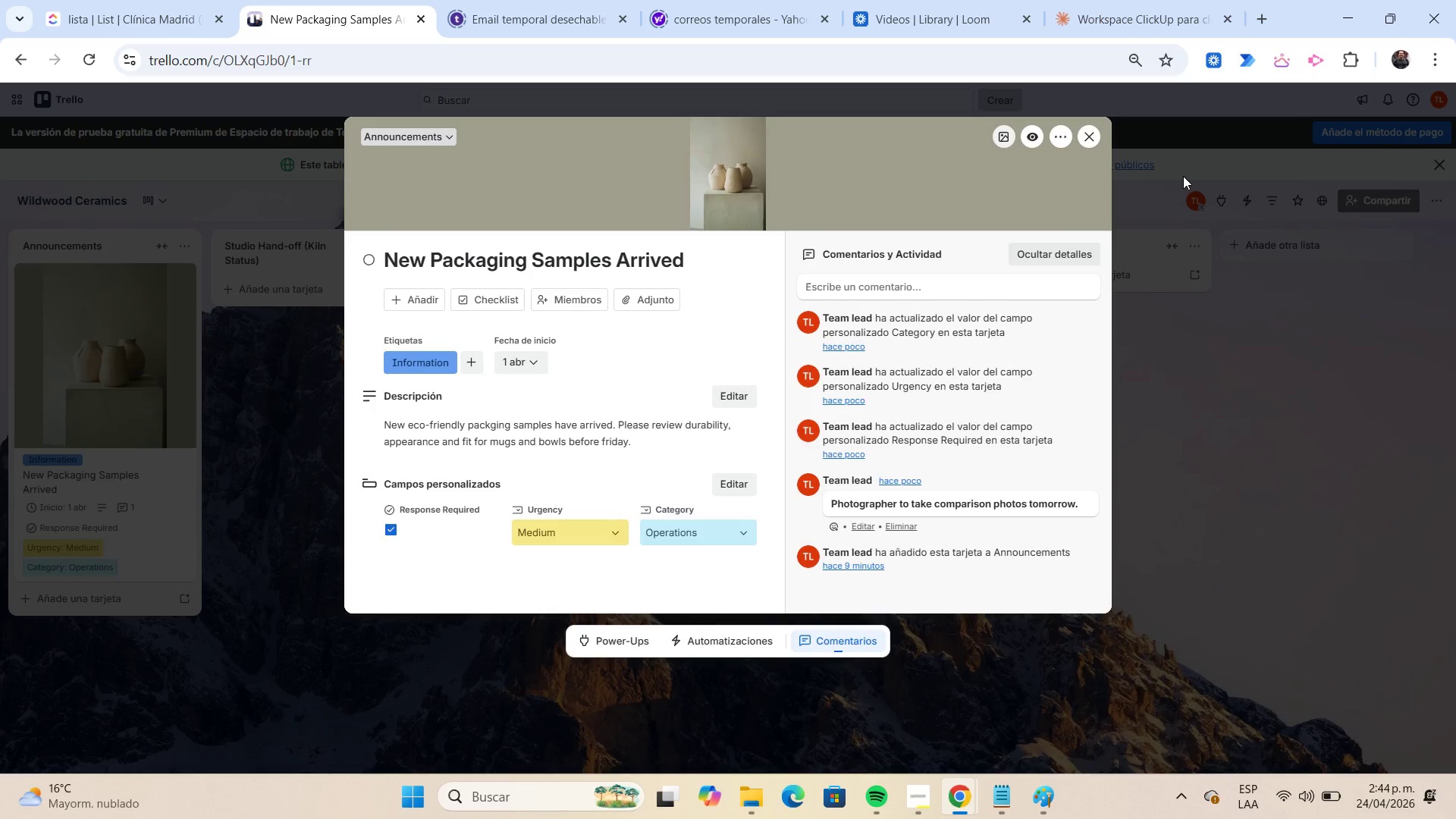 
left_click([1092, 130])
 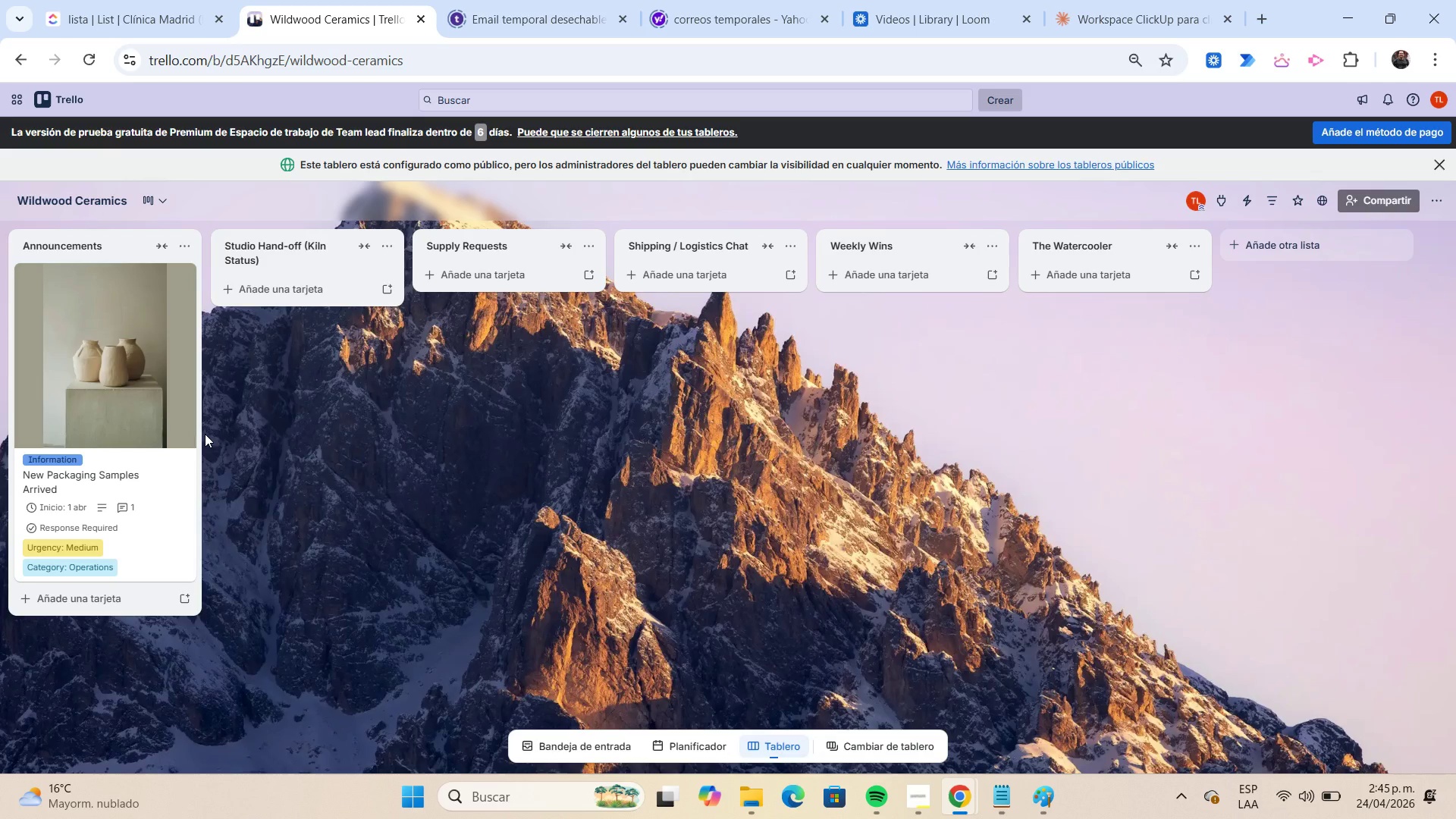 
wait(9.41)
 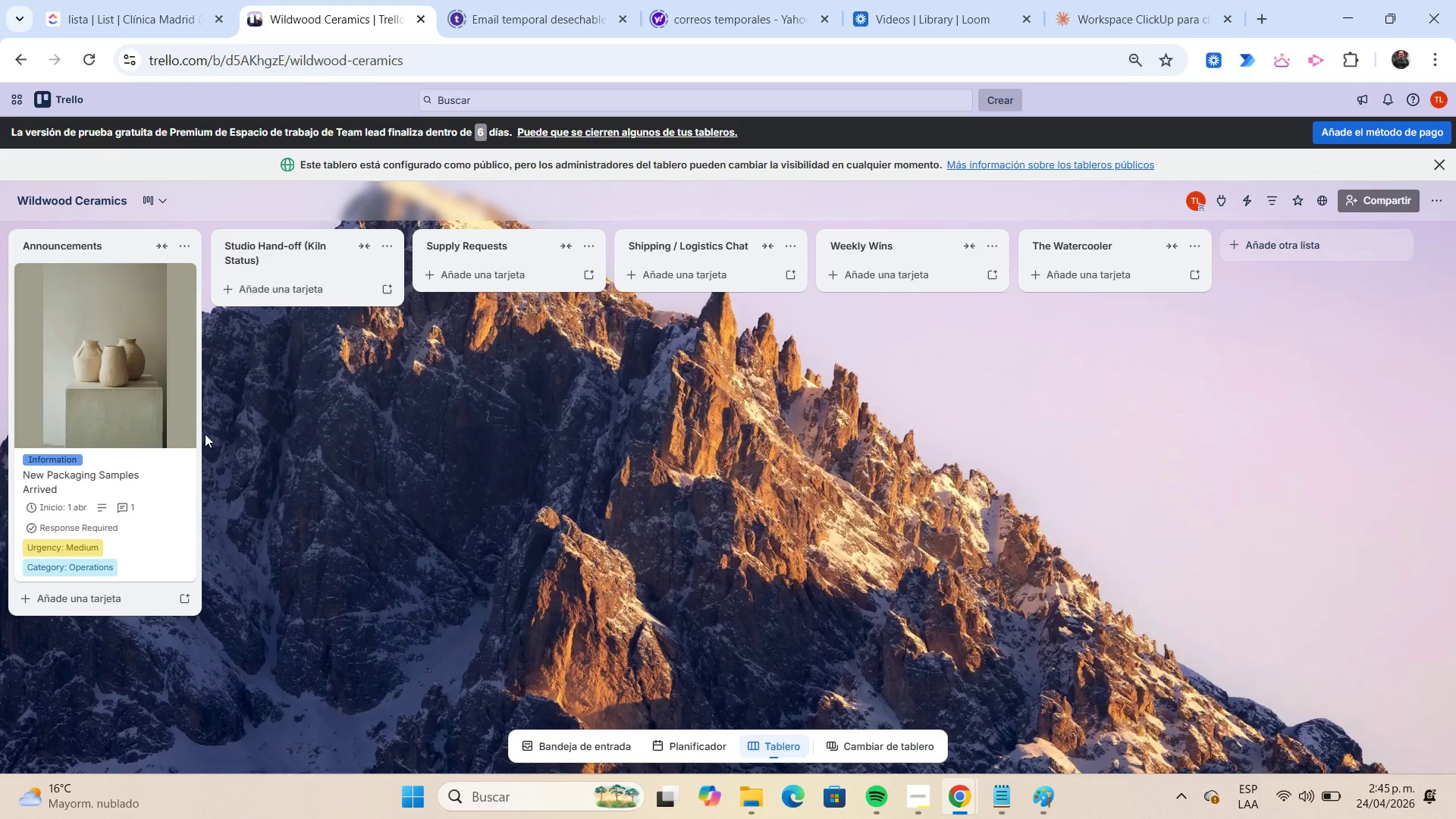 
left_click([130, 598])
 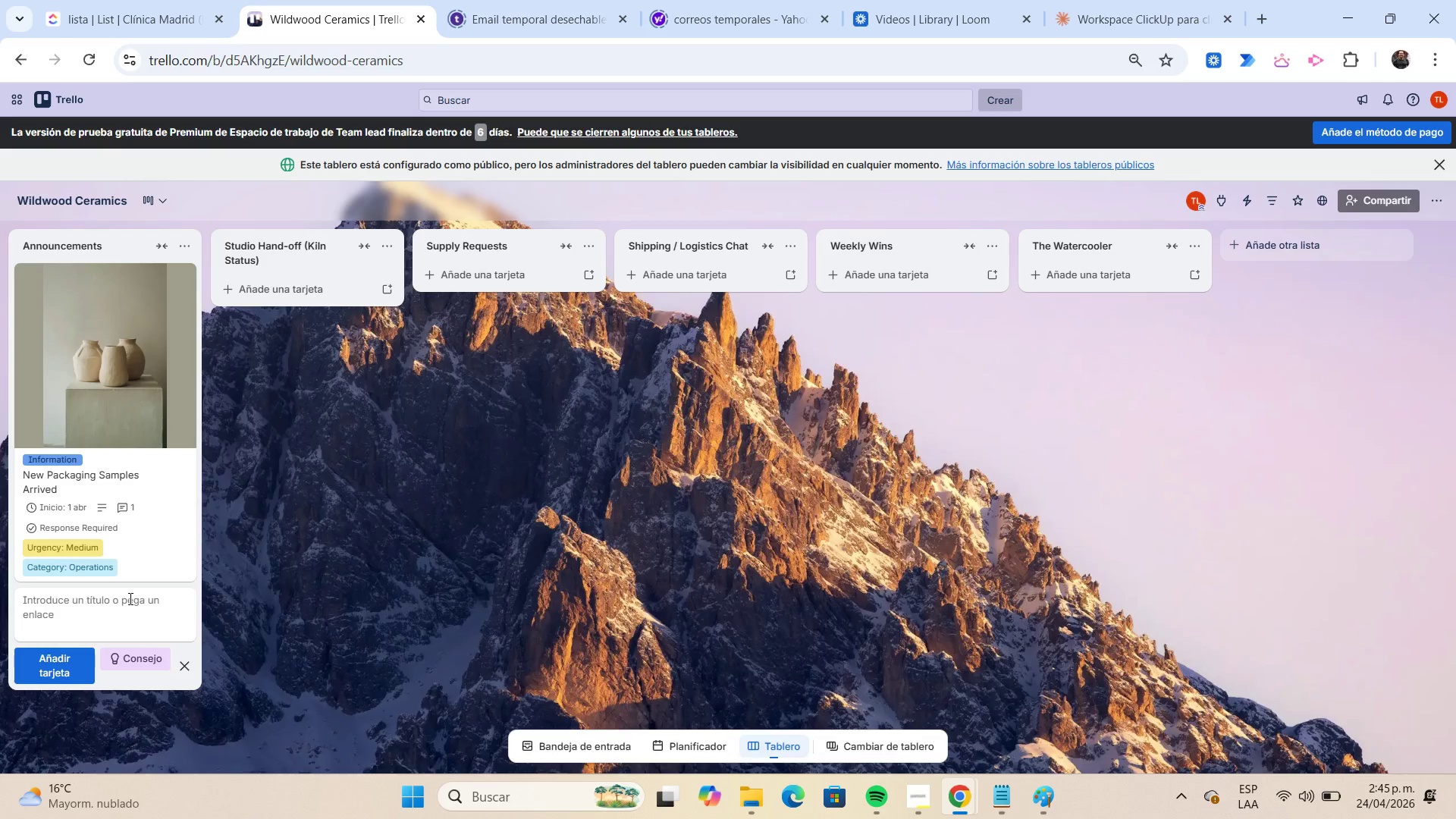 
wait(12.47)
 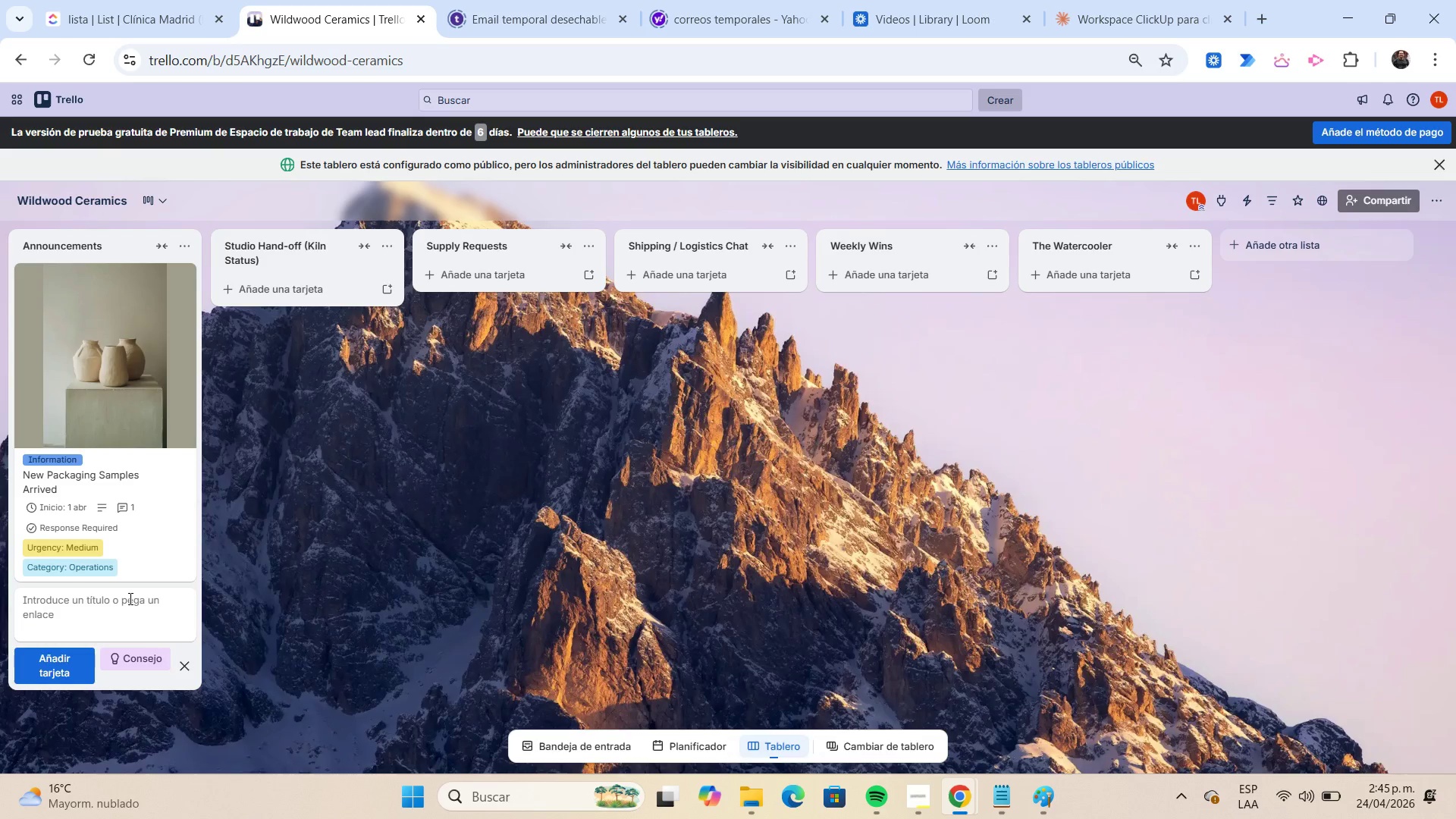 
type(Friday Inventory Count at 4pm)
 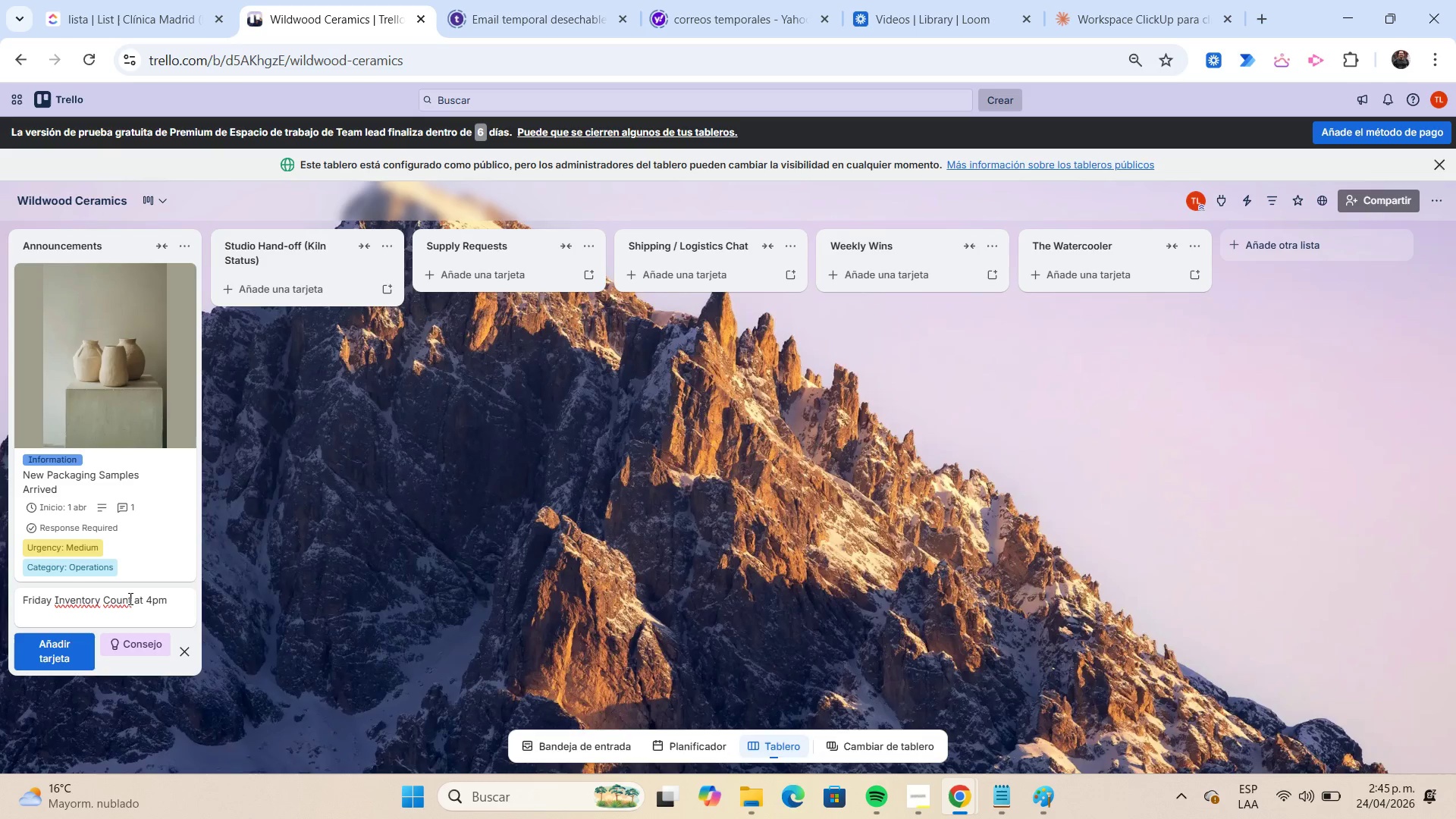 
key(Enter)
 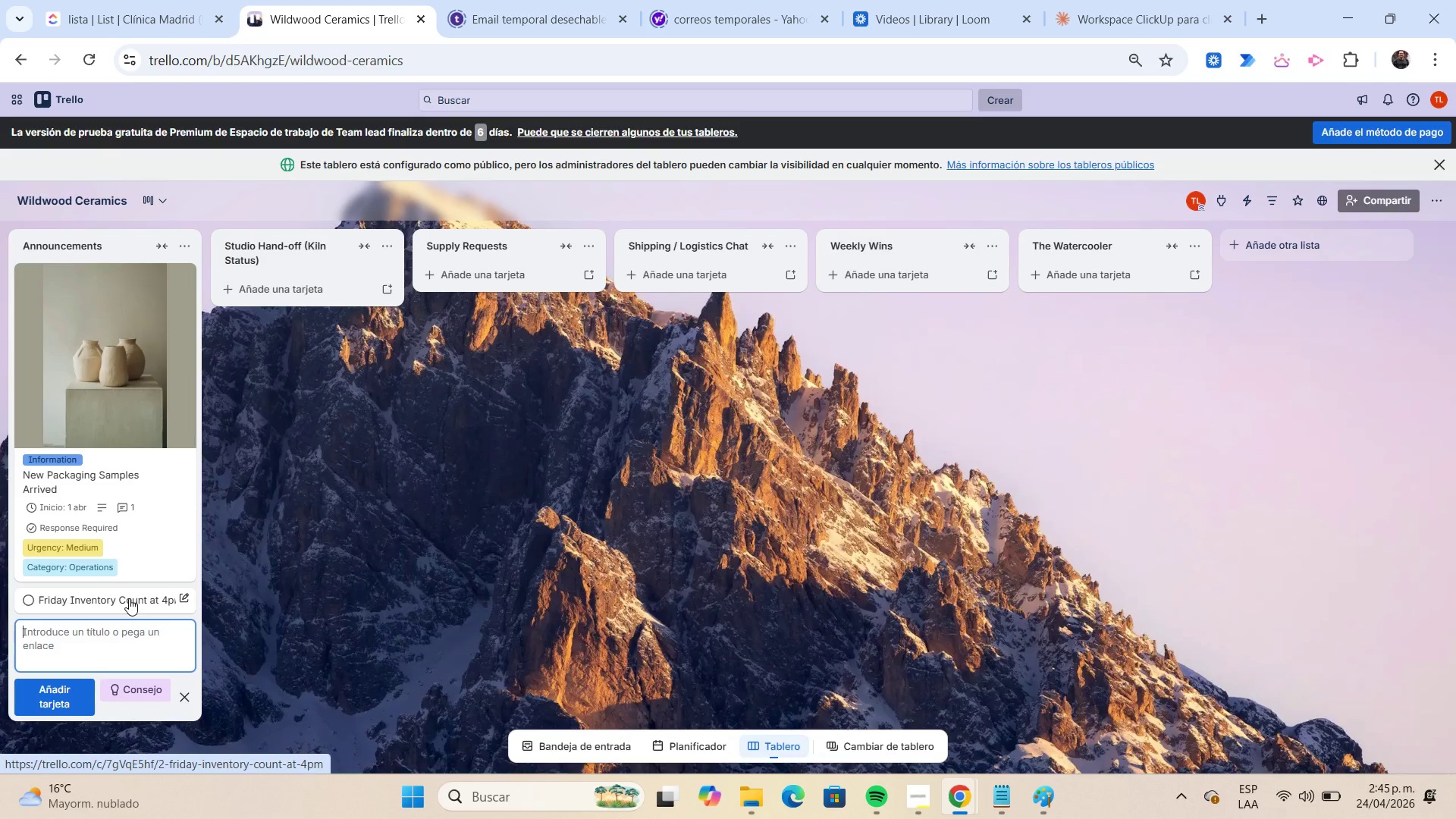 
left_click([129, 598])
 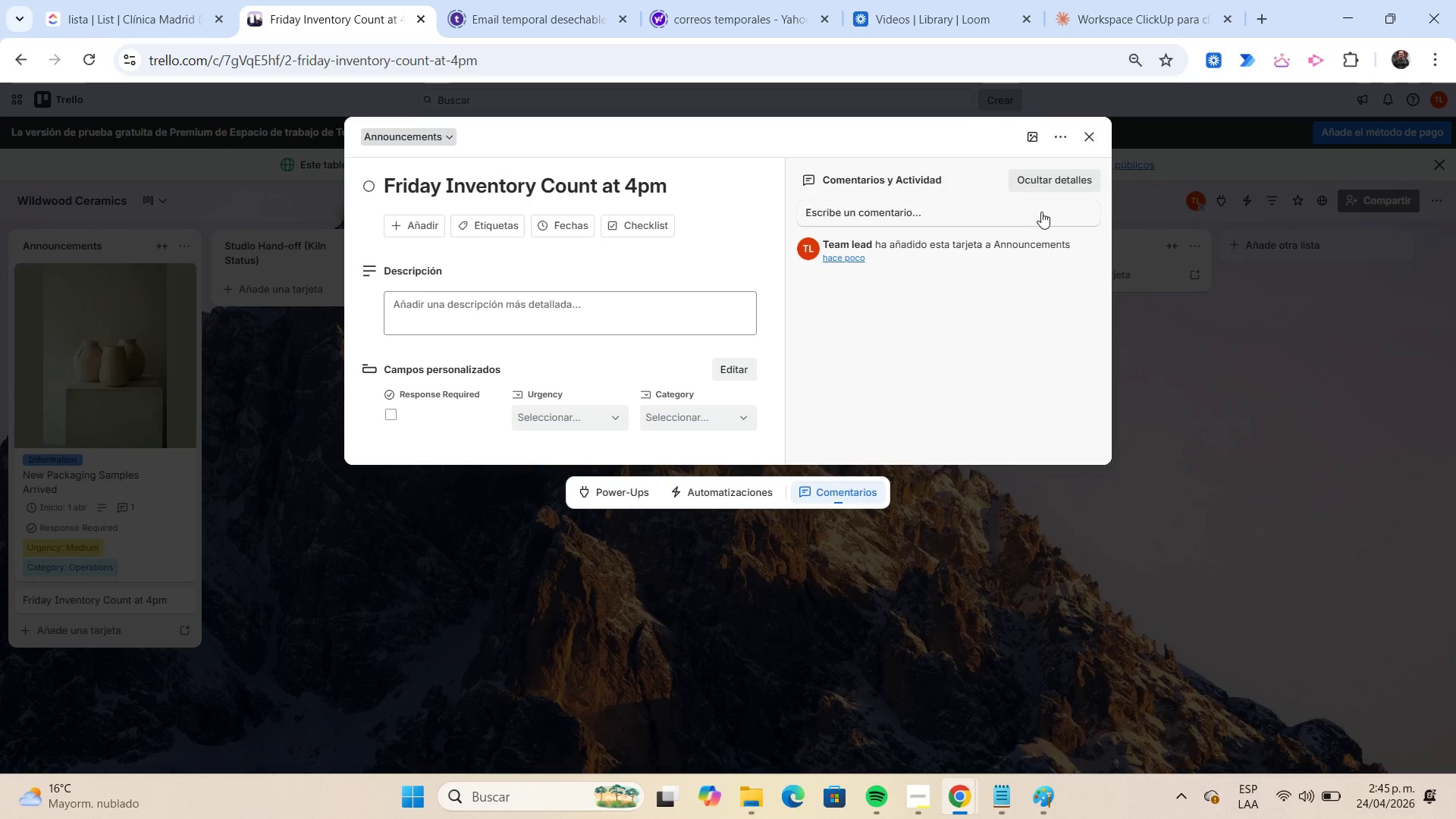 
left_click([1039, 136])
 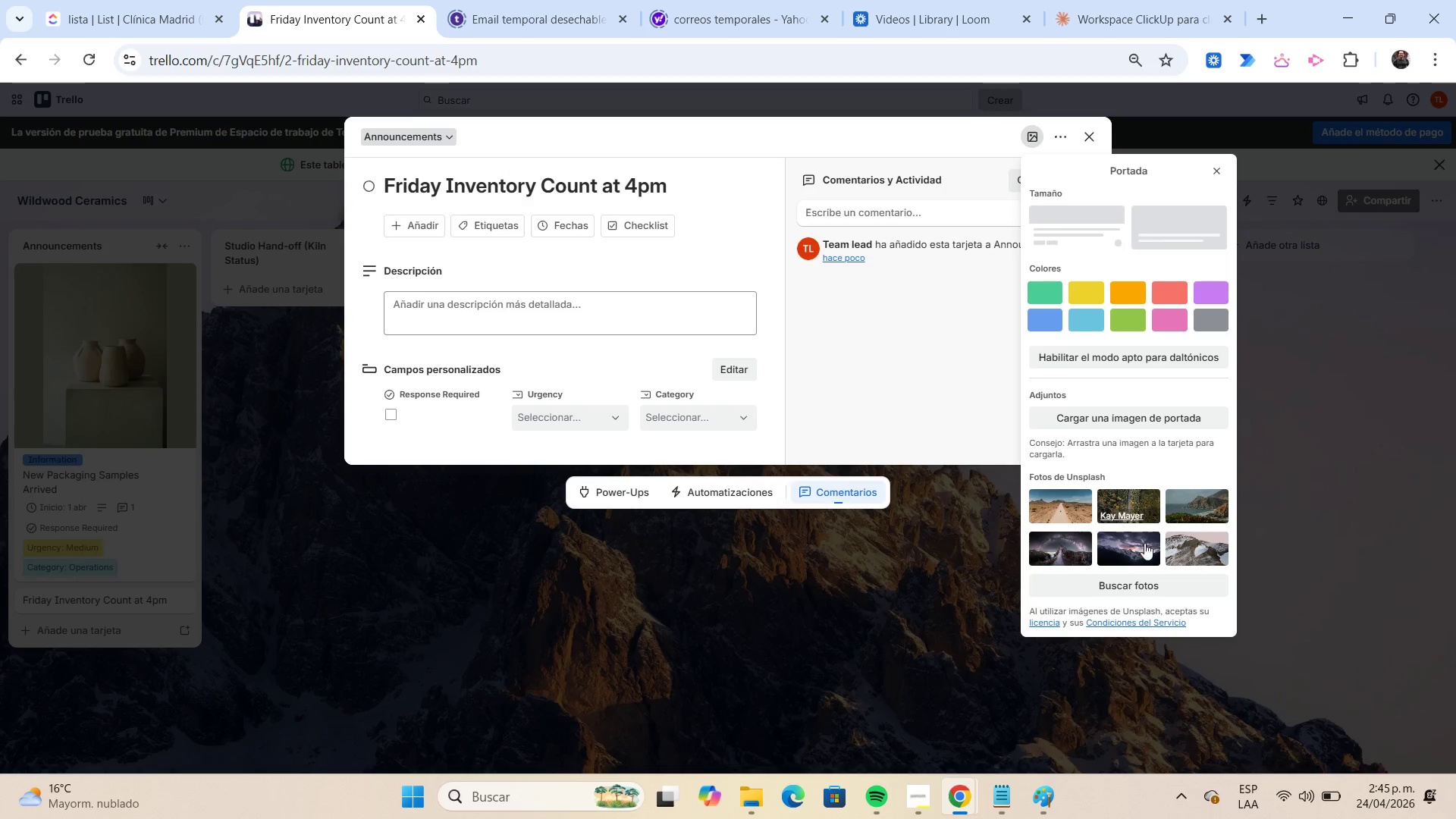 
left_click([1131, 585])
 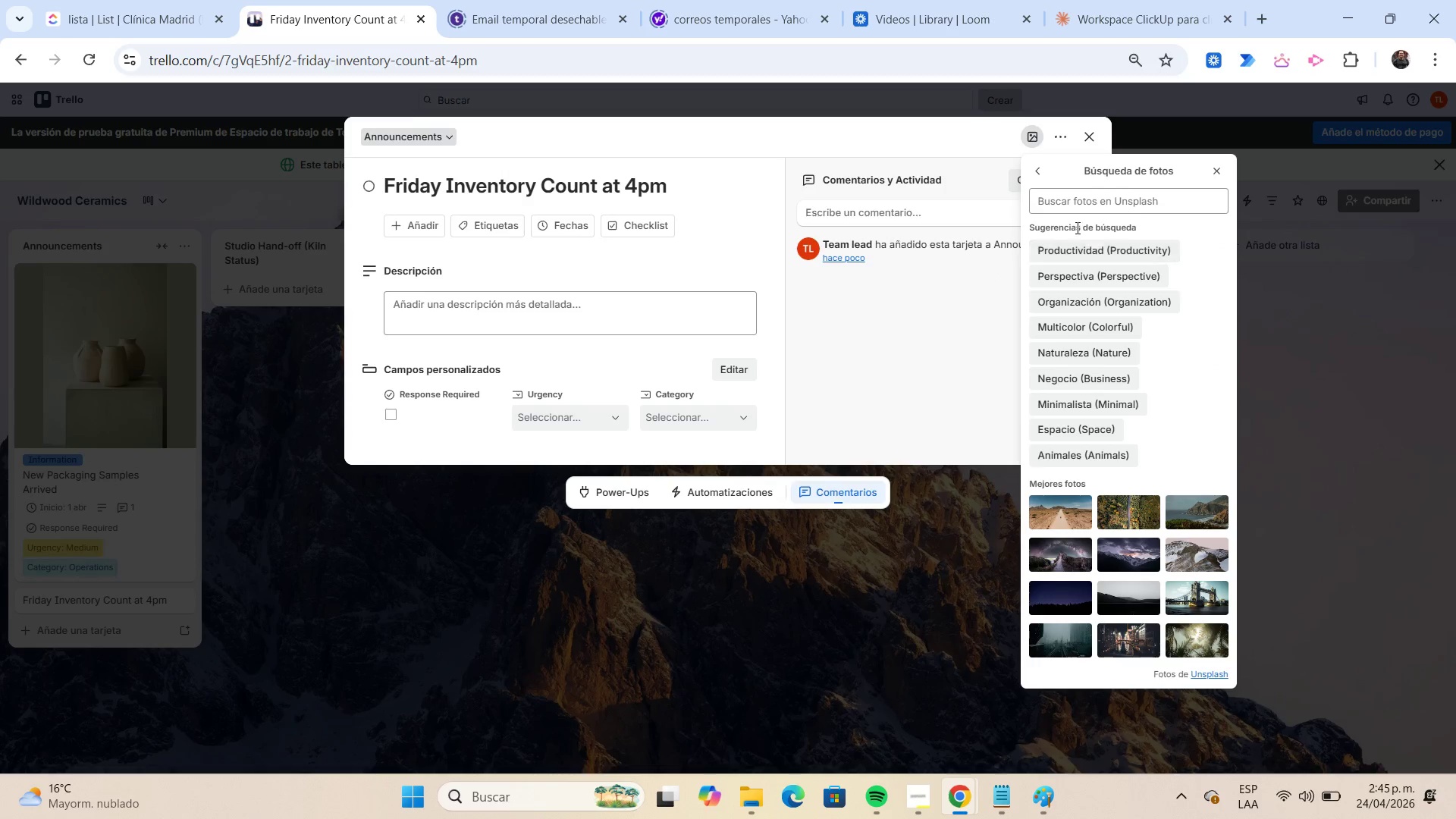 
left_click([1063, 207])
 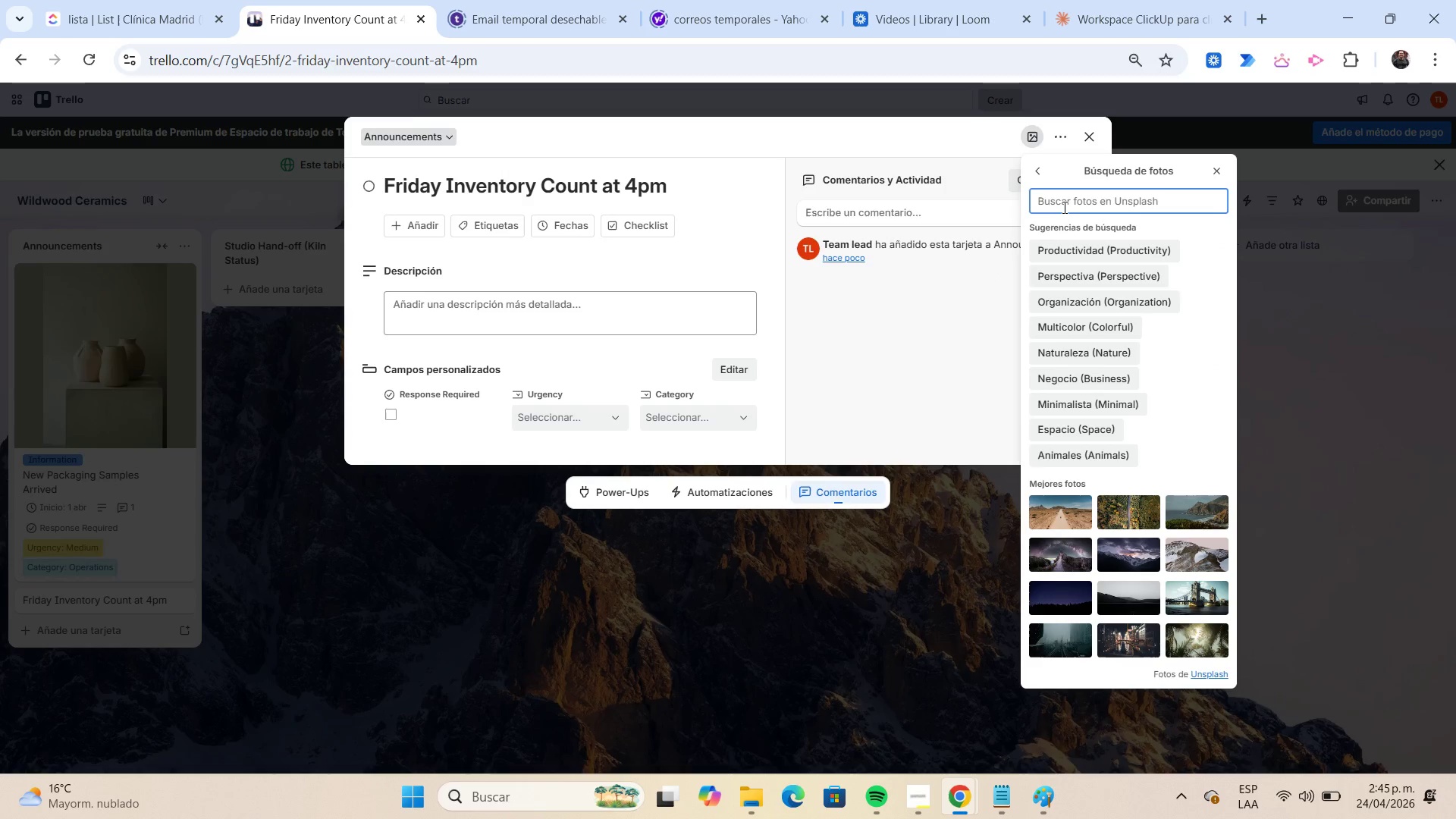 
type(ceramic)
 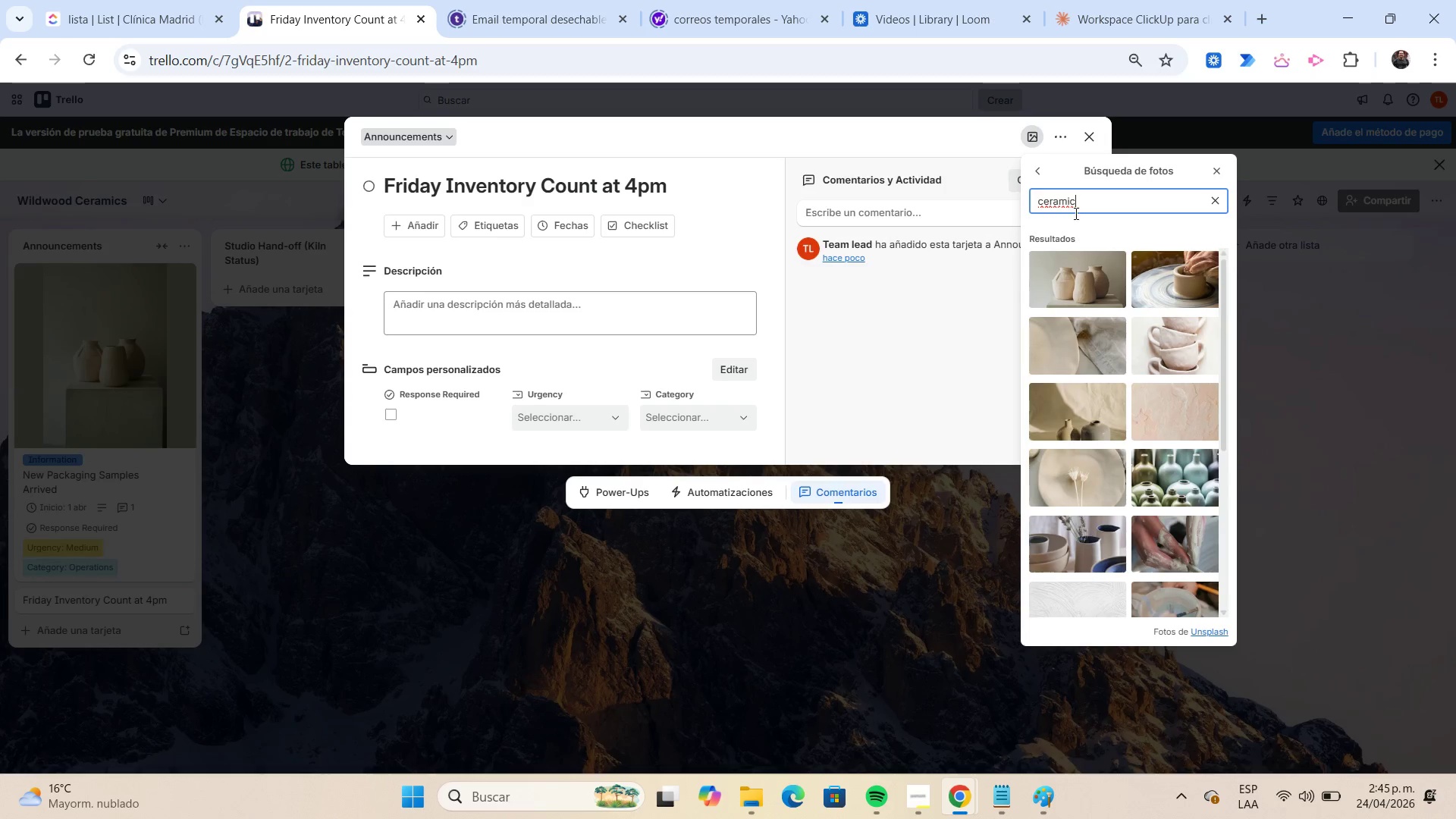 
left_click([1163, 262])
 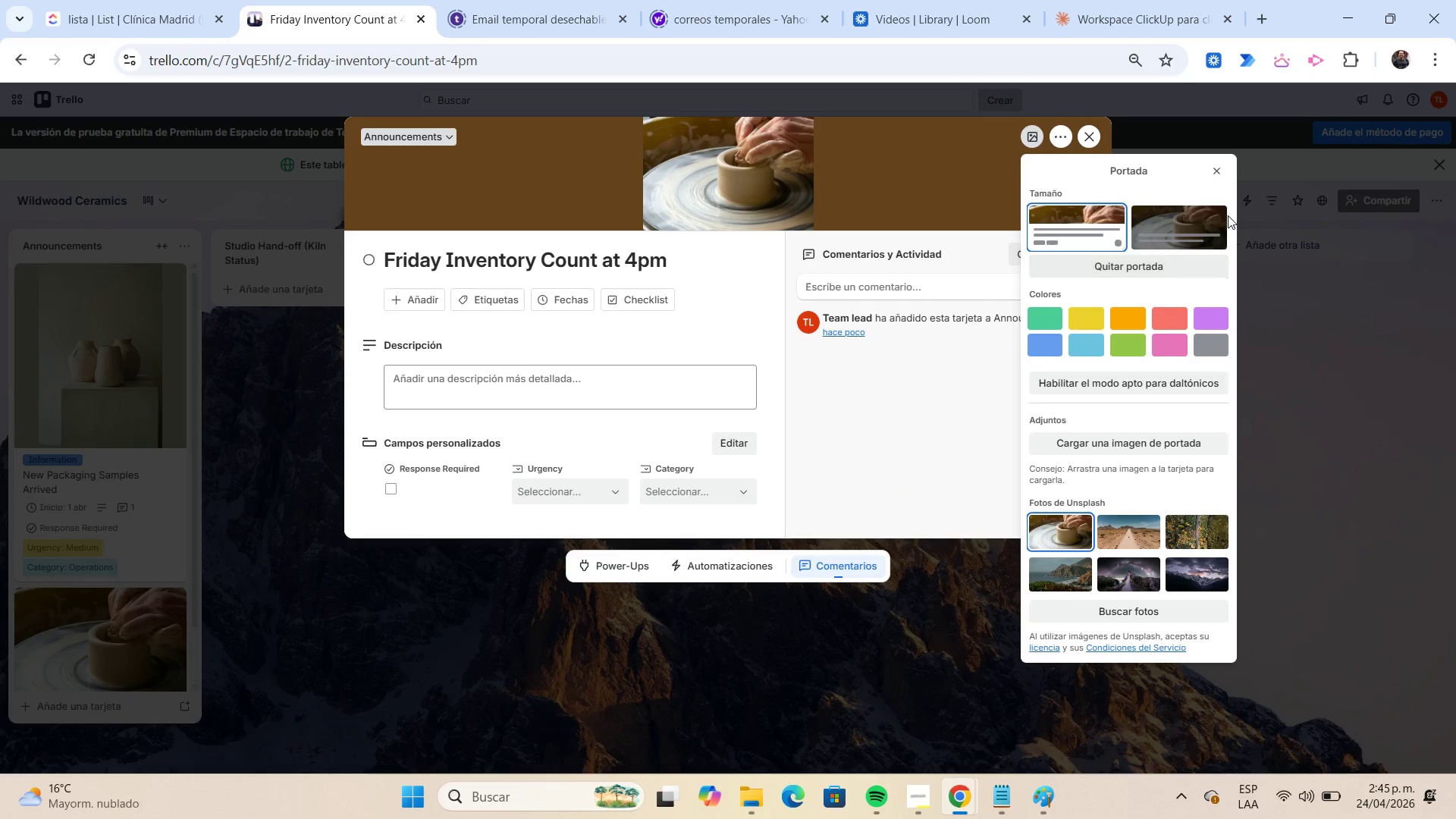 
left_click([1218, 177])
 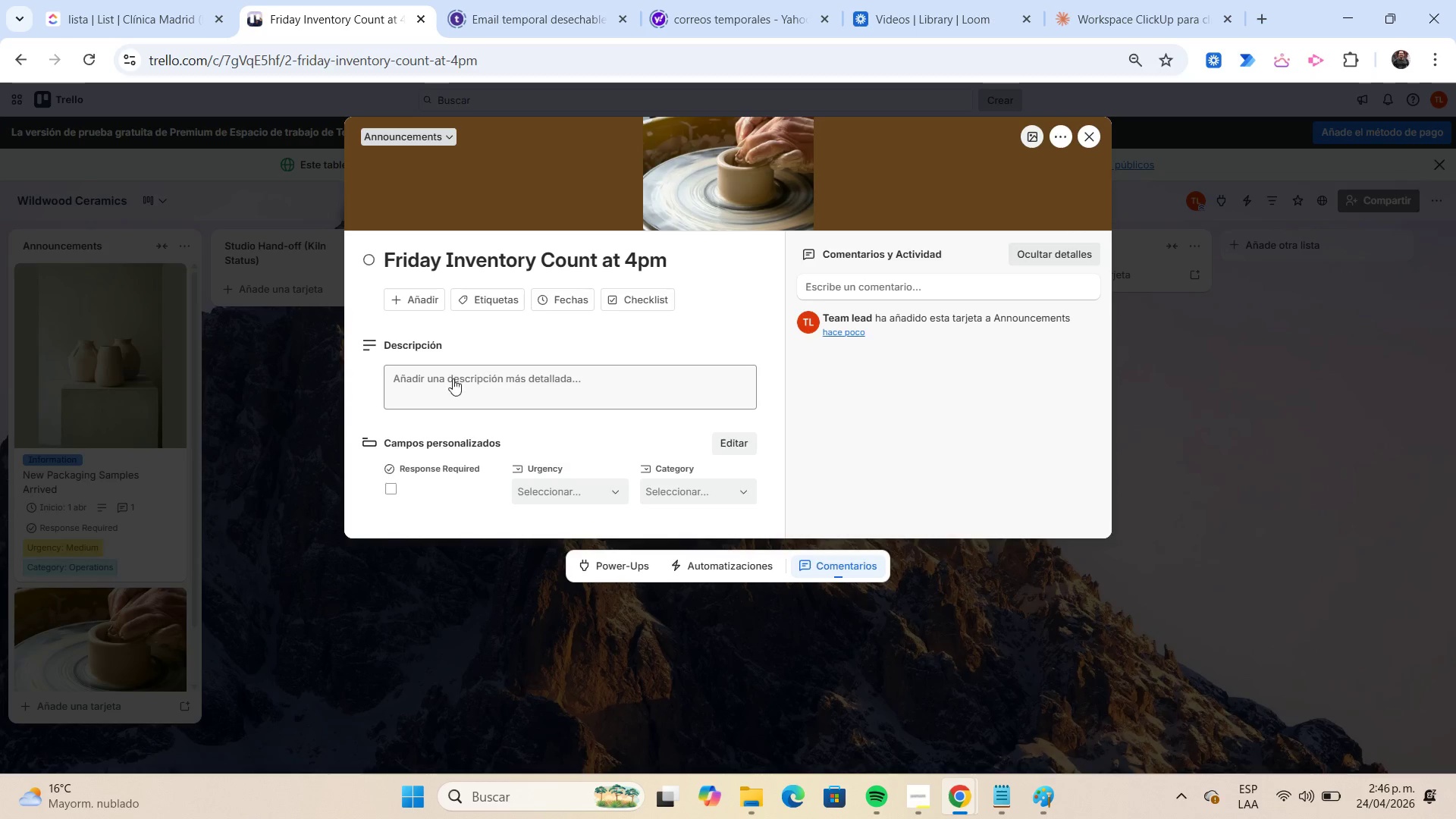 
left_click([439, 381])
 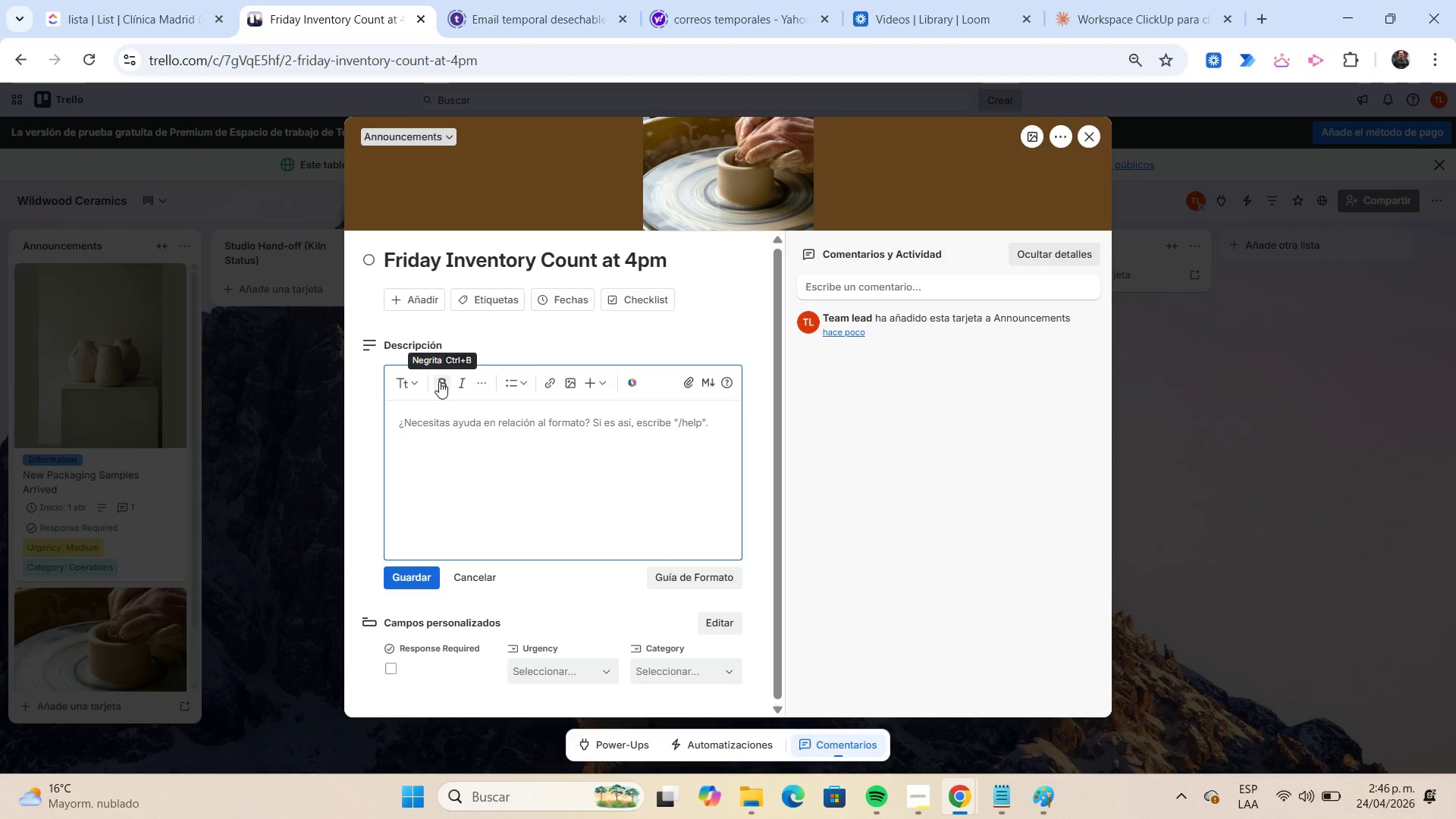 
type(Weekly inventory check for clay, glaze, packaging and shipping materials.)
 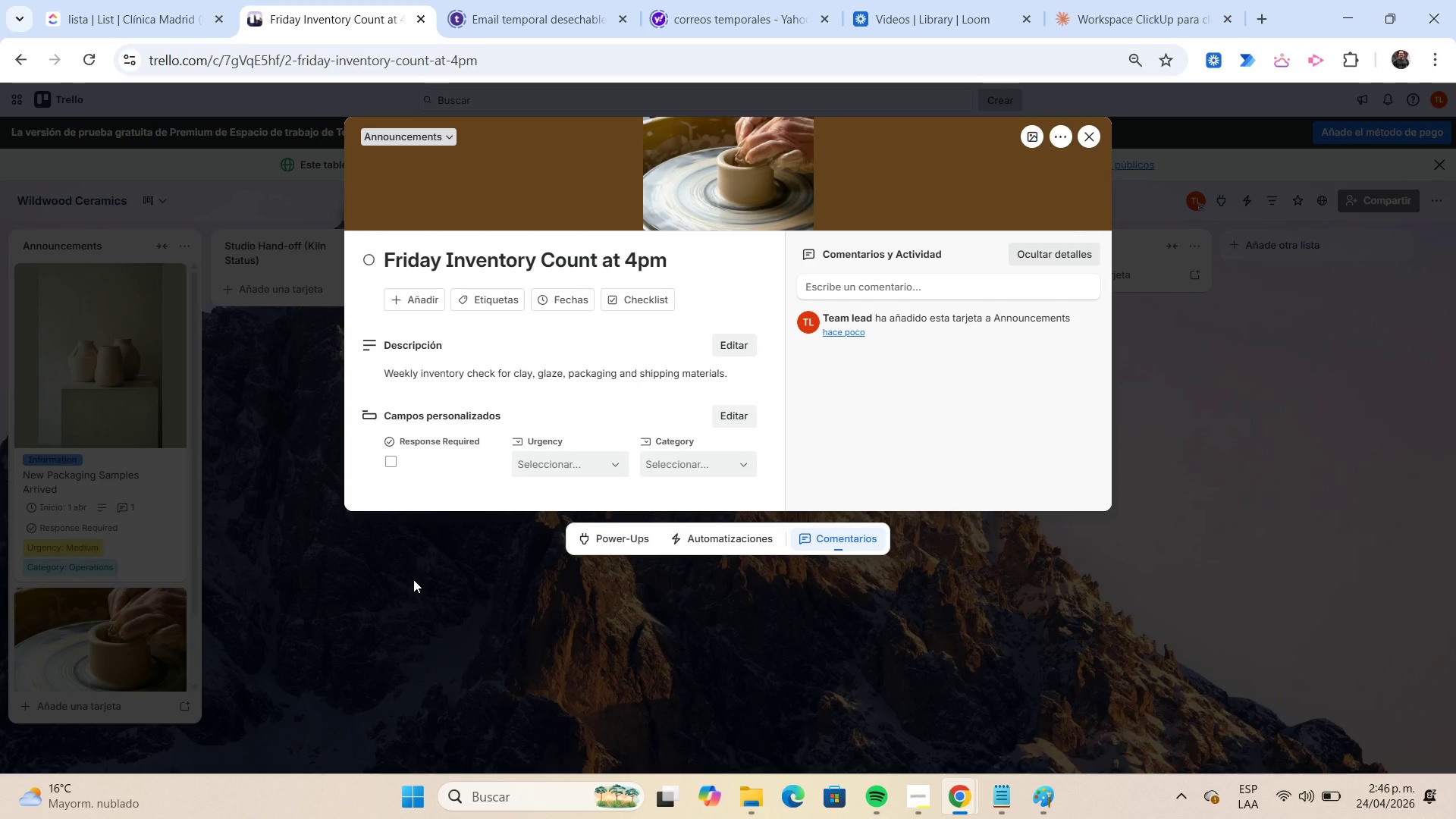 
wait(5.11)
 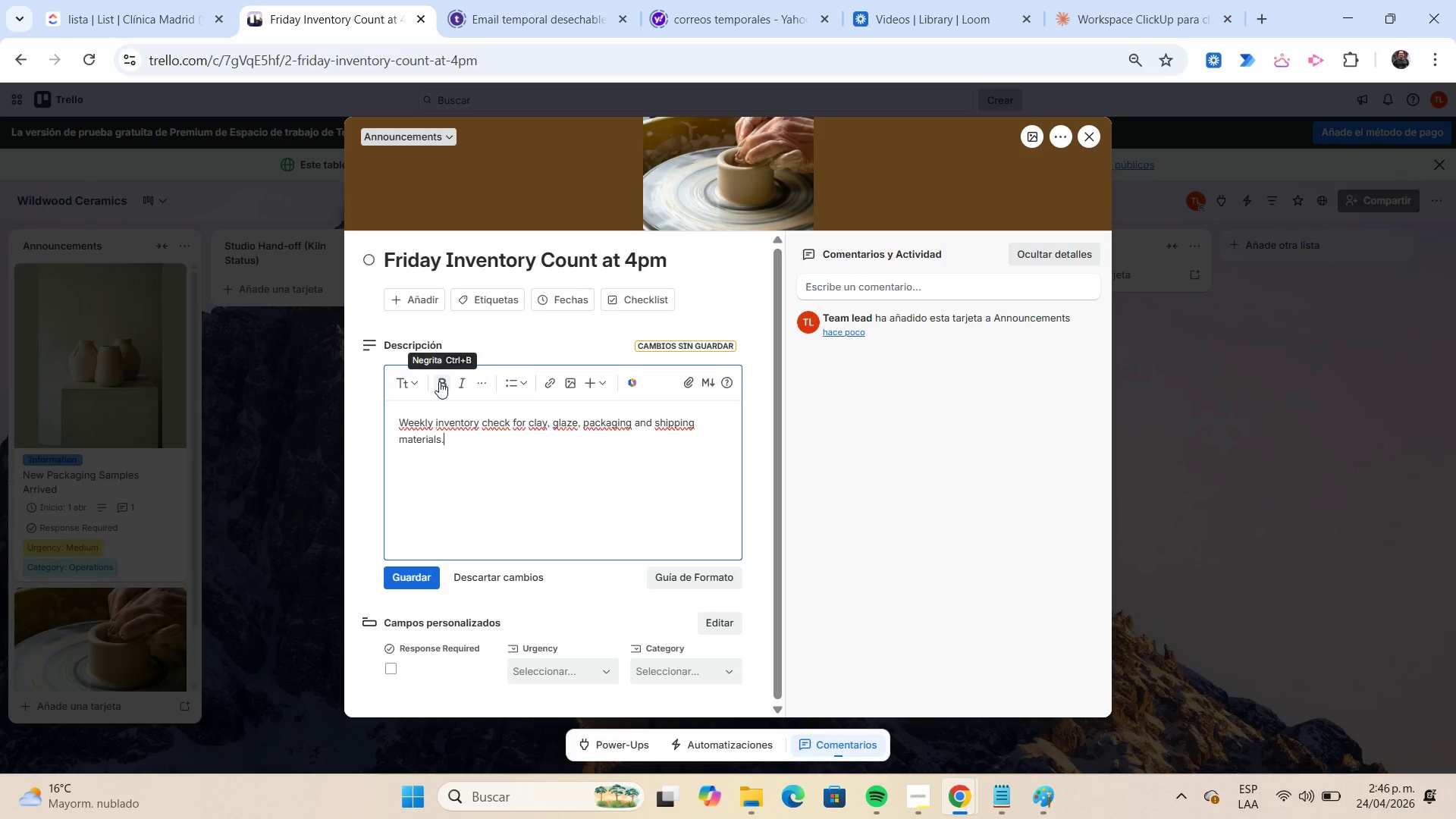 
left_click([488, 309])
 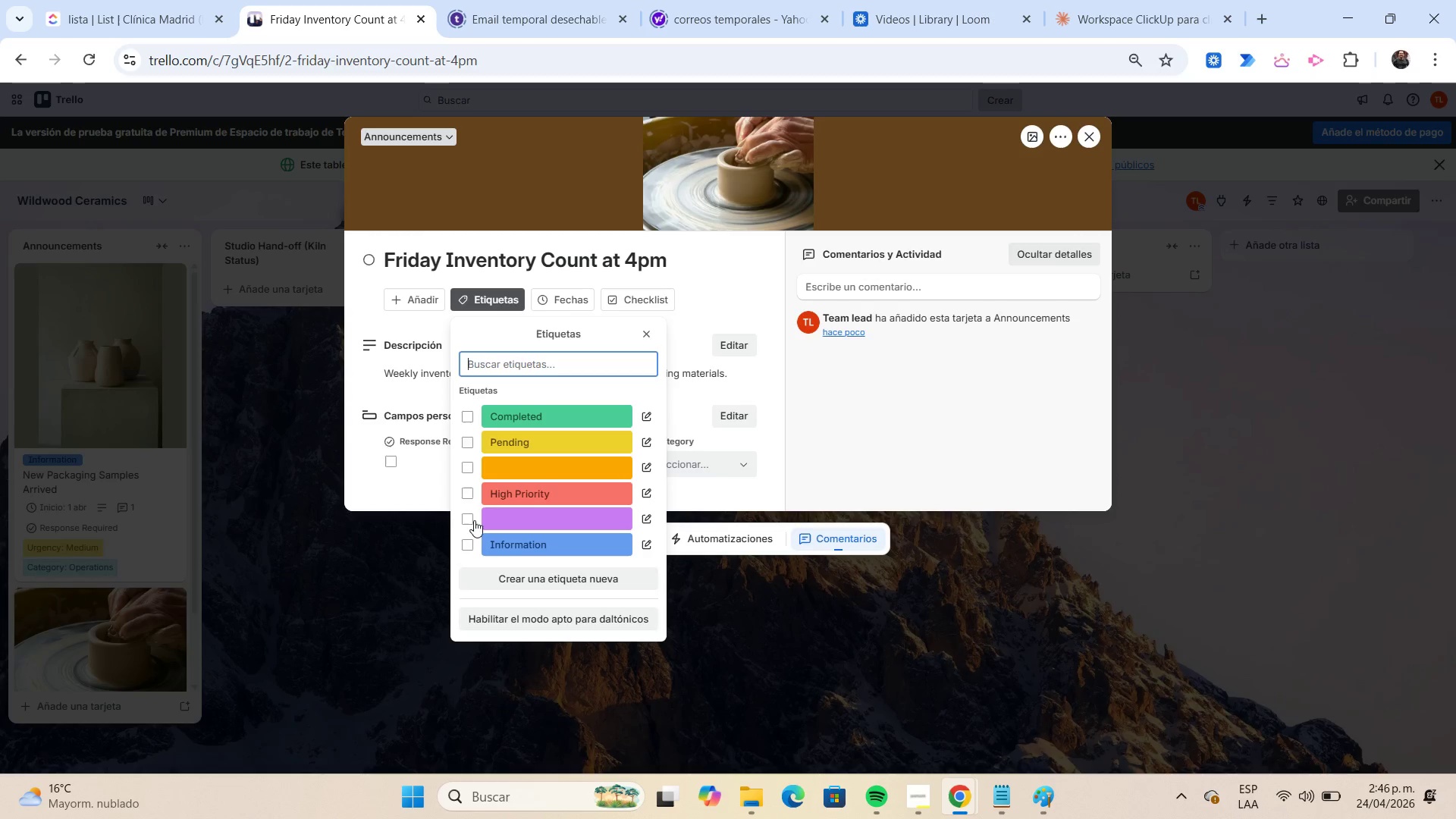 
left_click([471, 546])
 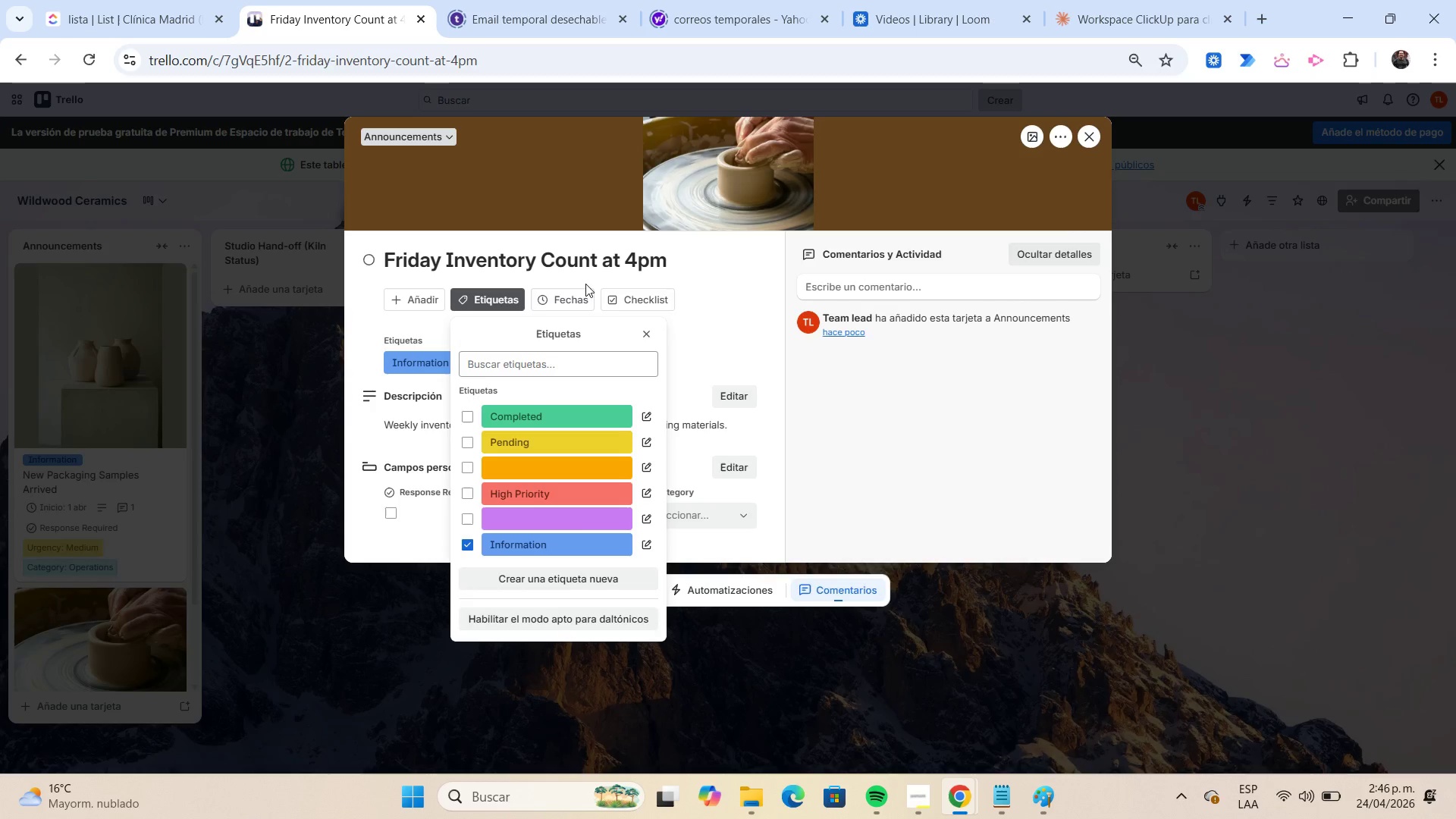 
left_click([572, 301])
 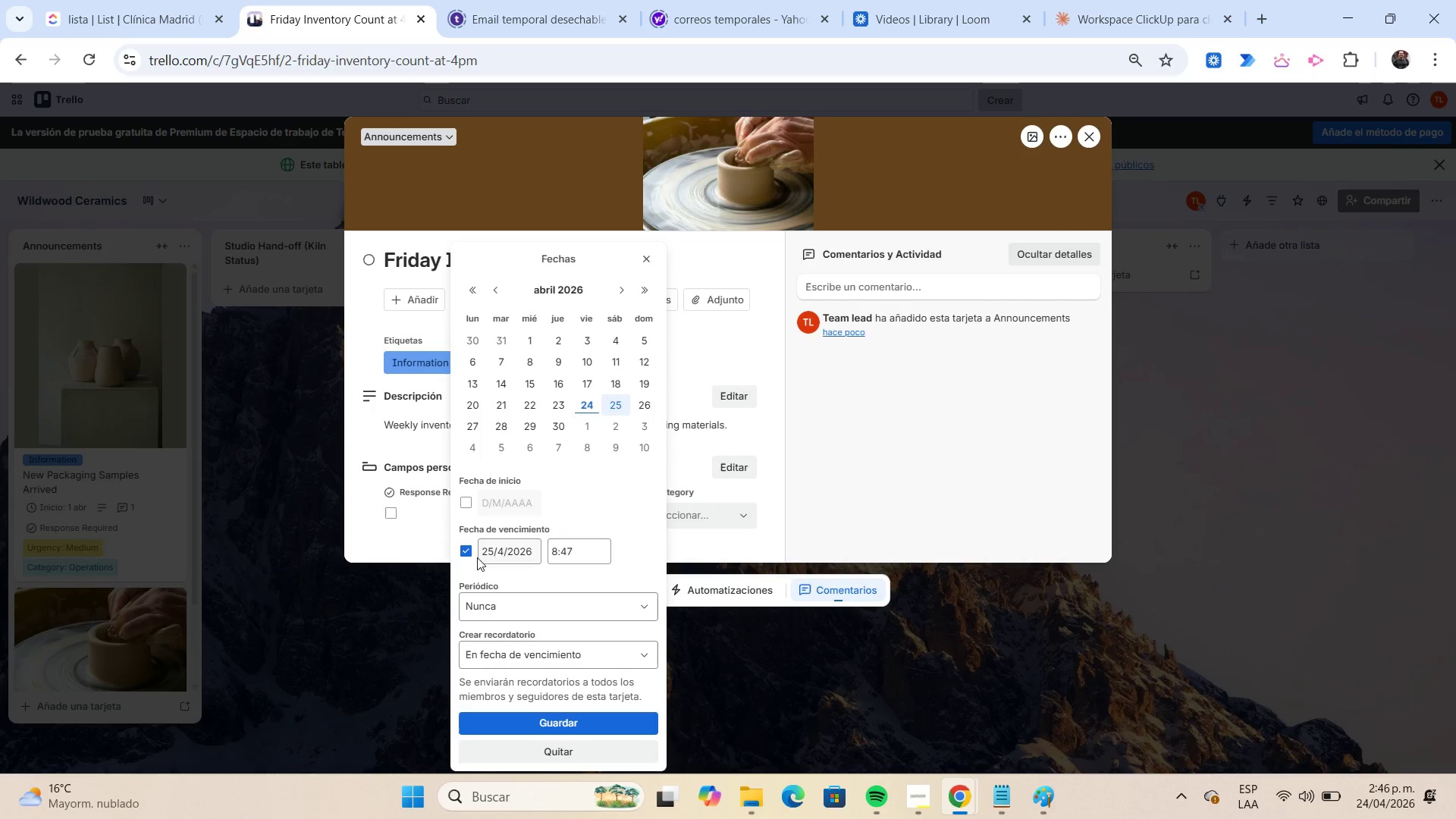 
left_click([470, 553])
 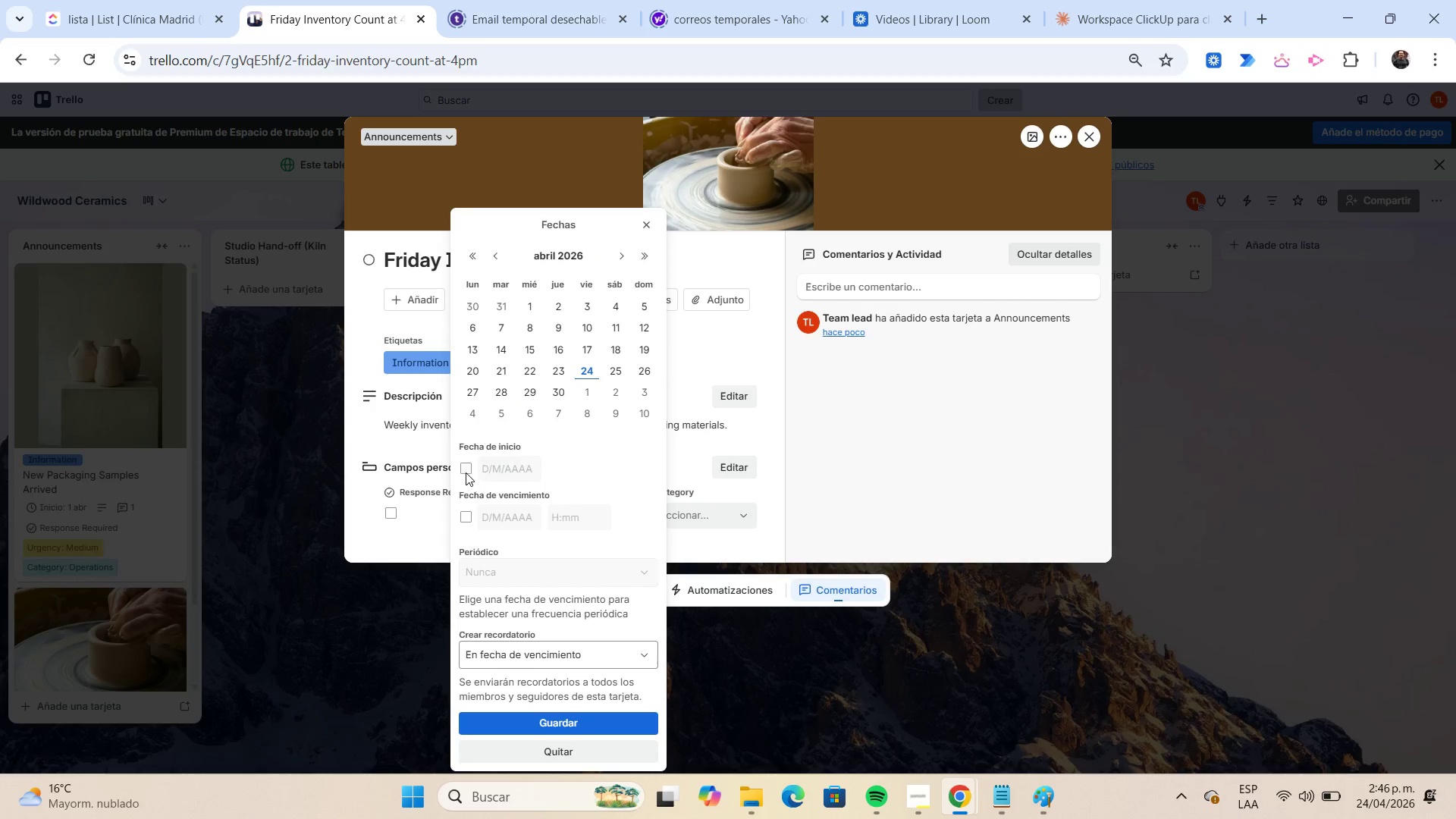 
left_click([465, 470])
 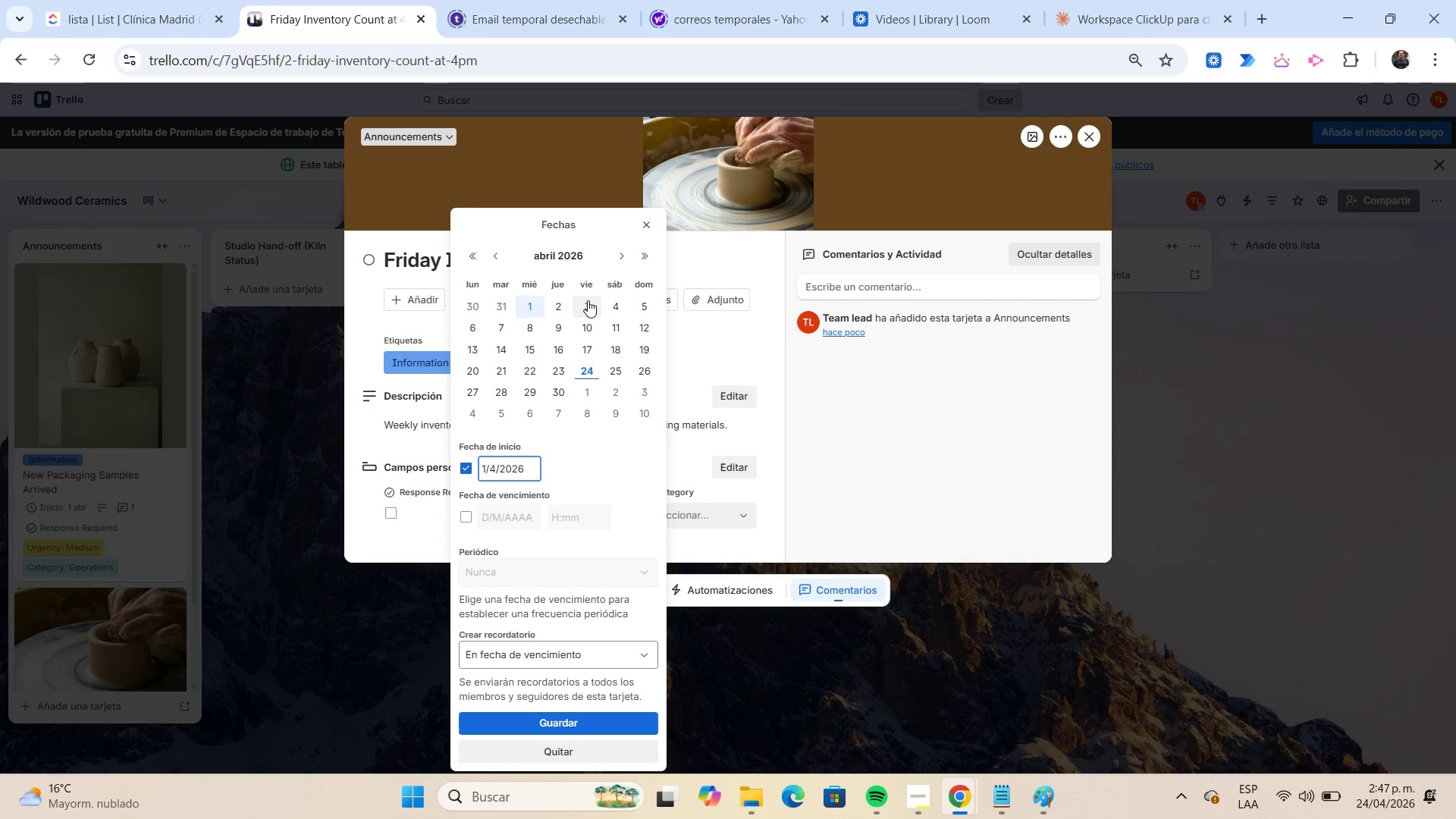 
left_click([590, 306])
 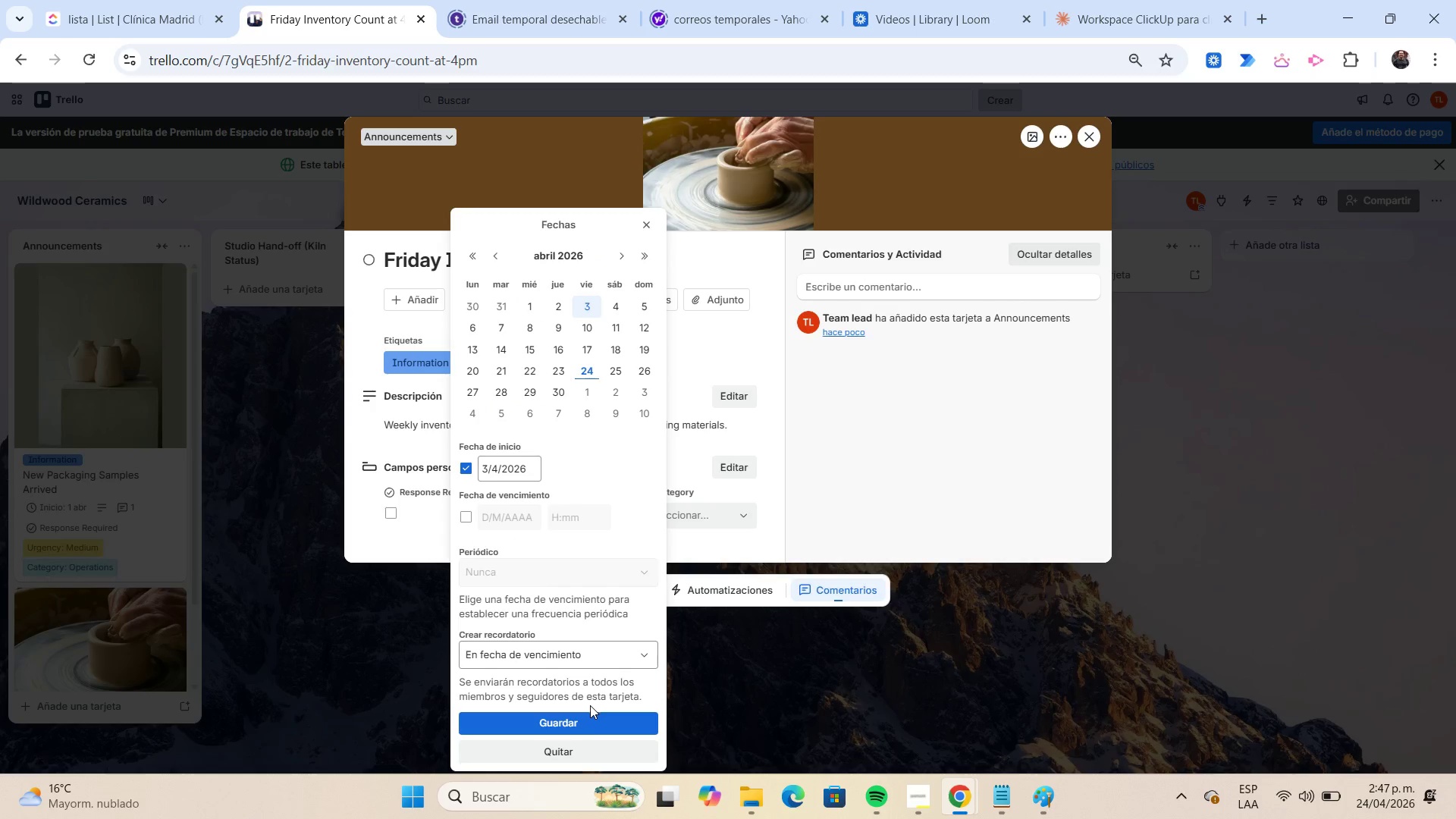 
left_click([588, 721])
 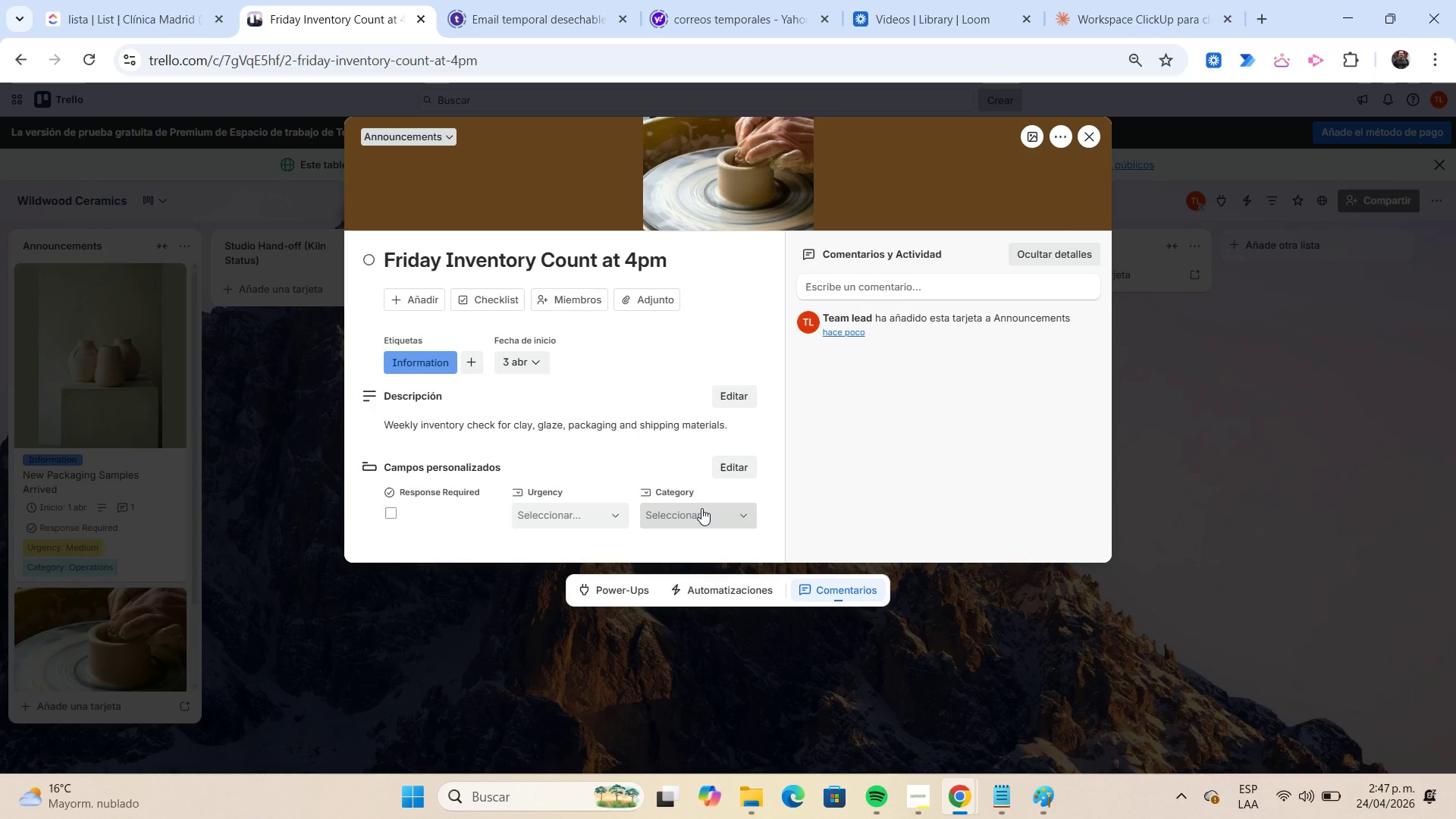 
wait(6.53)
 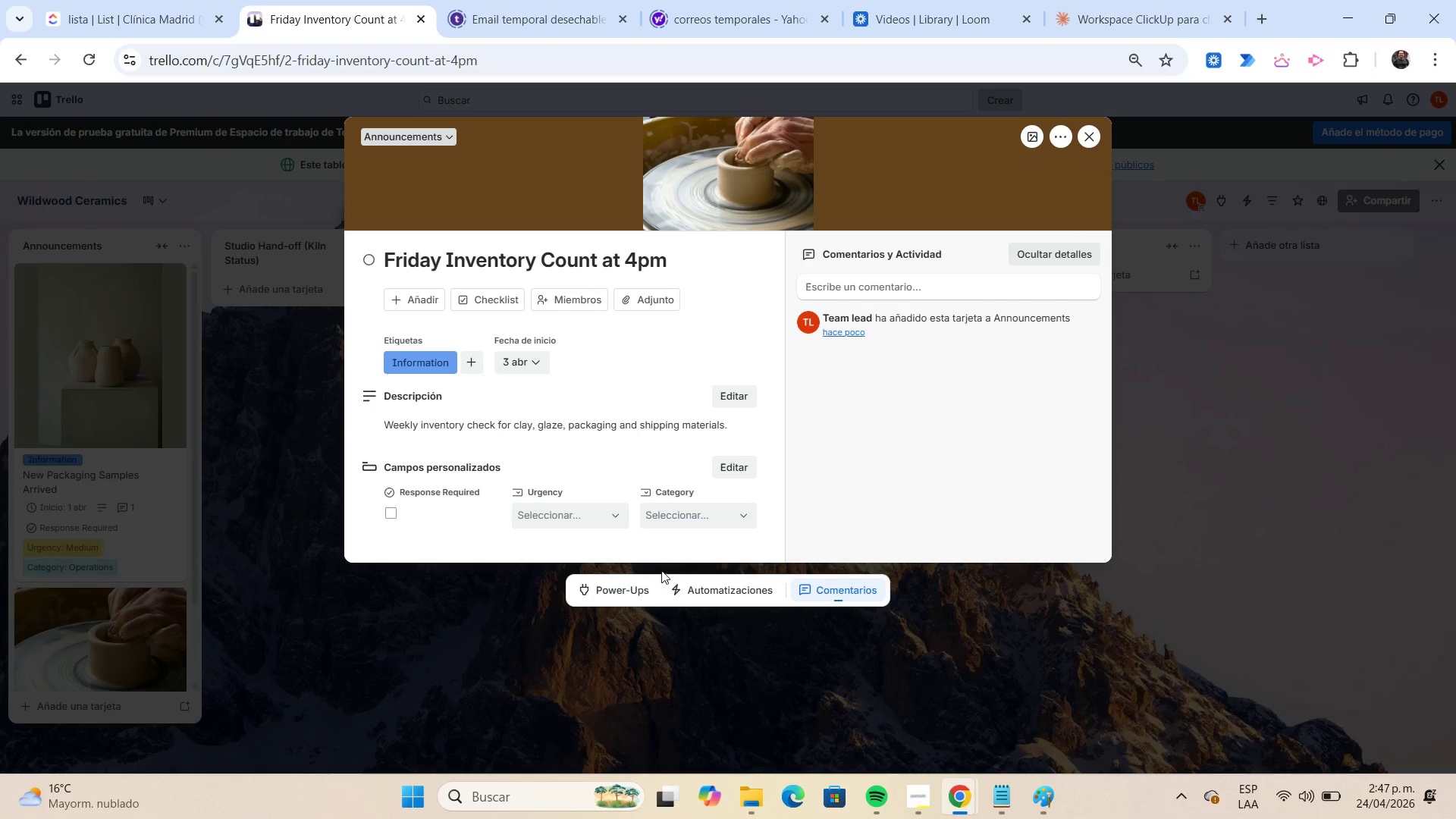 
left_click([845, 278])
 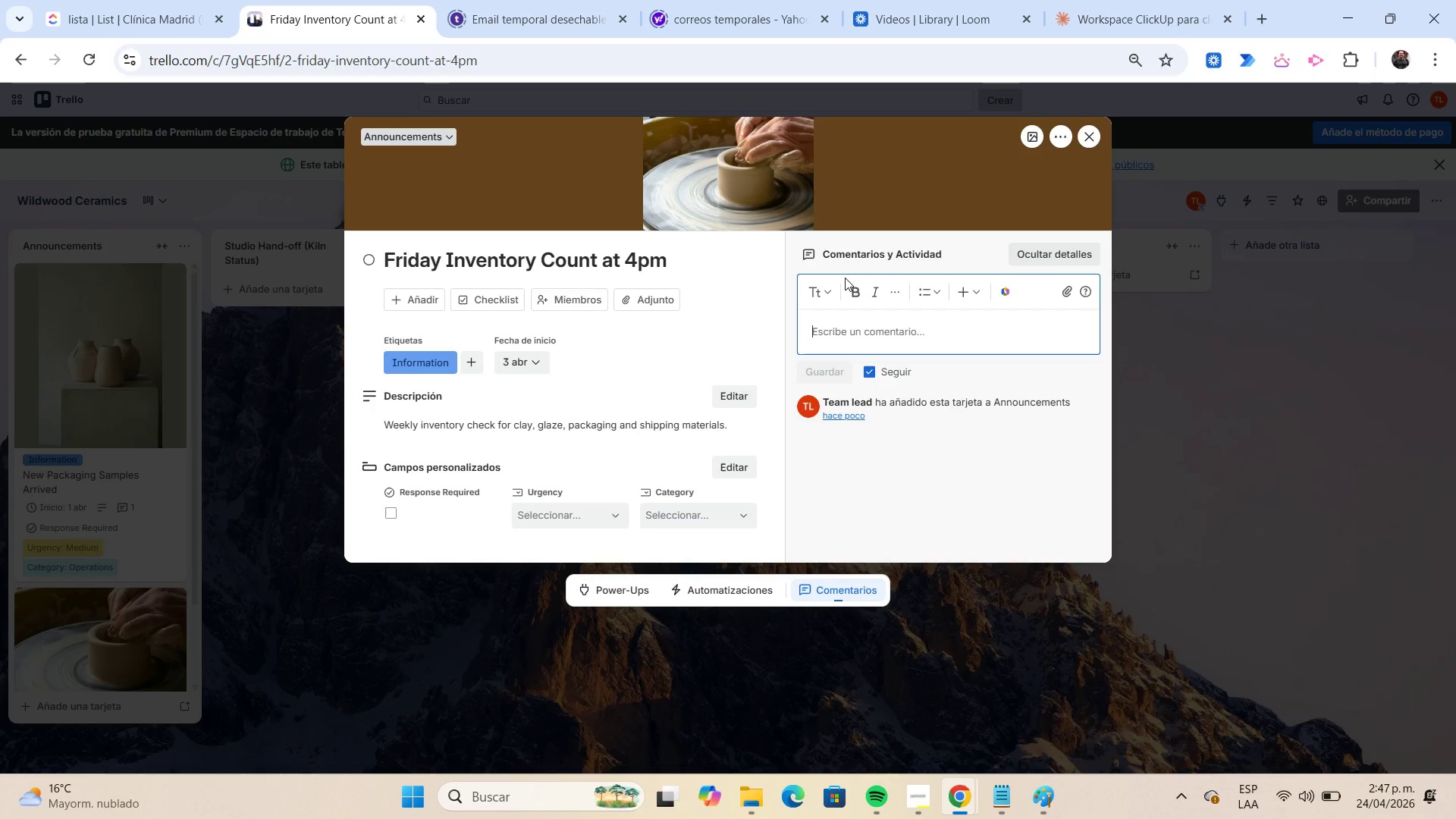 
type(All team members please update stock numbers before 3 pm)
 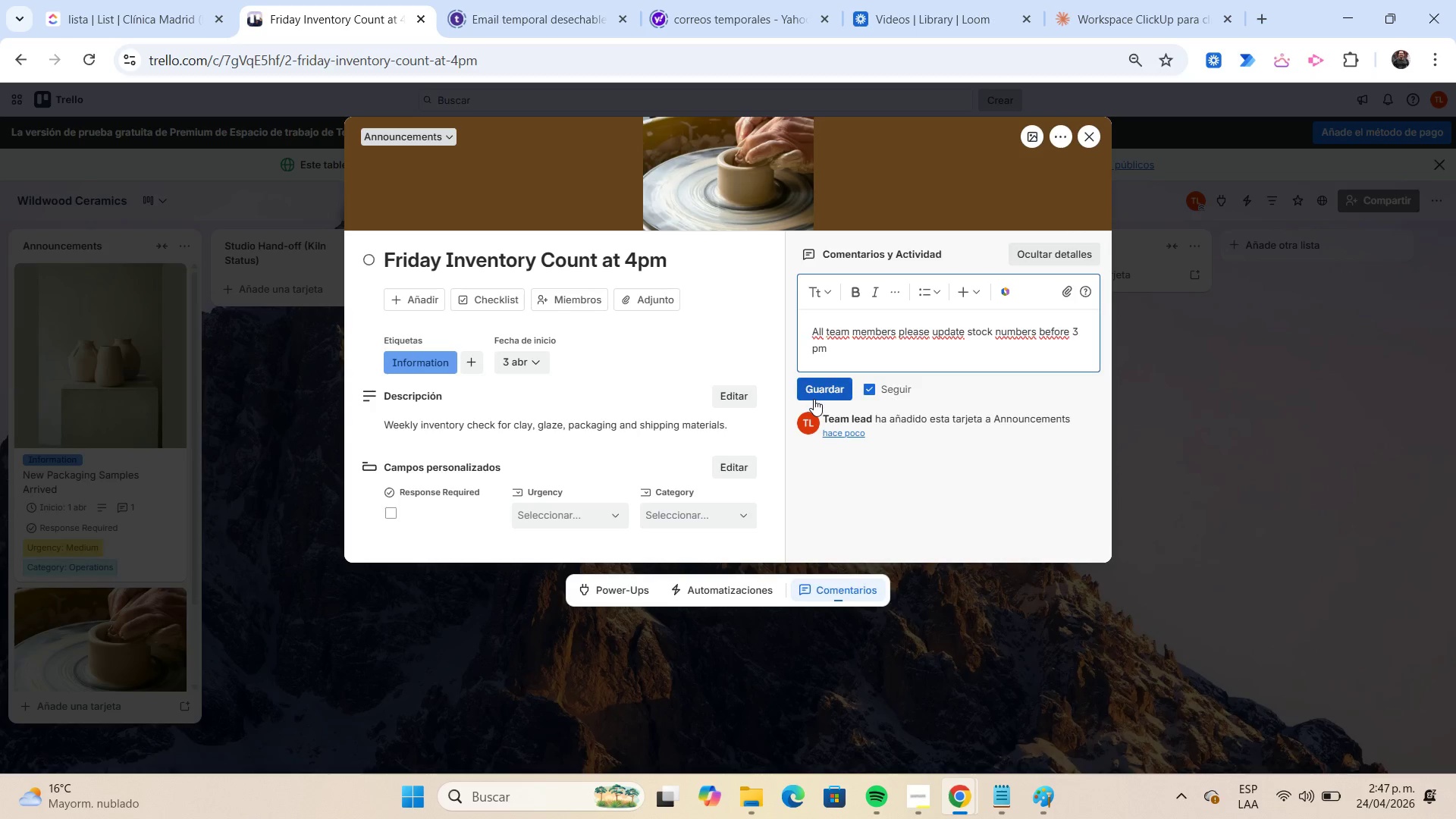 
left_click([816, 397])
 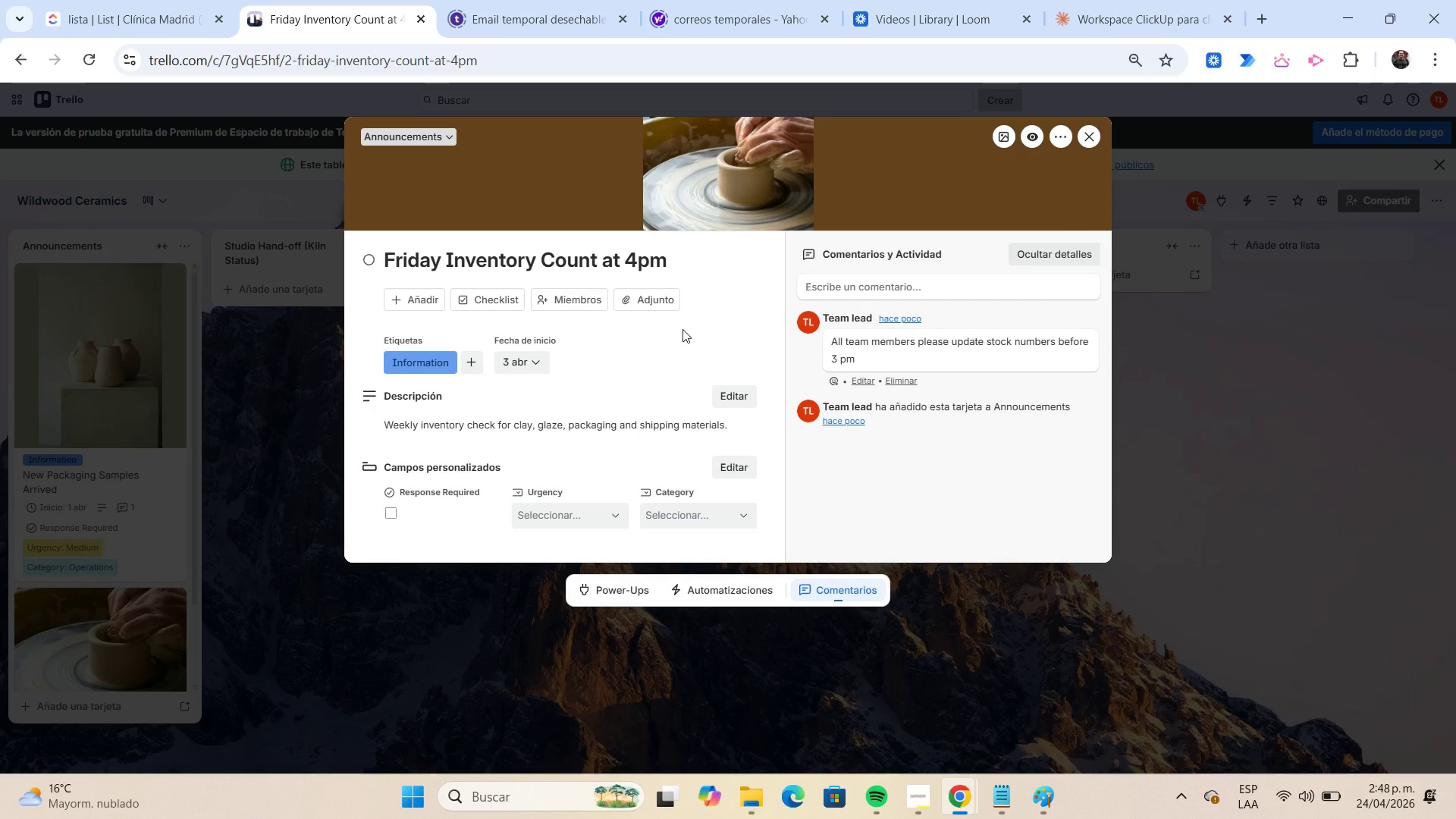 
wait(32.45)
 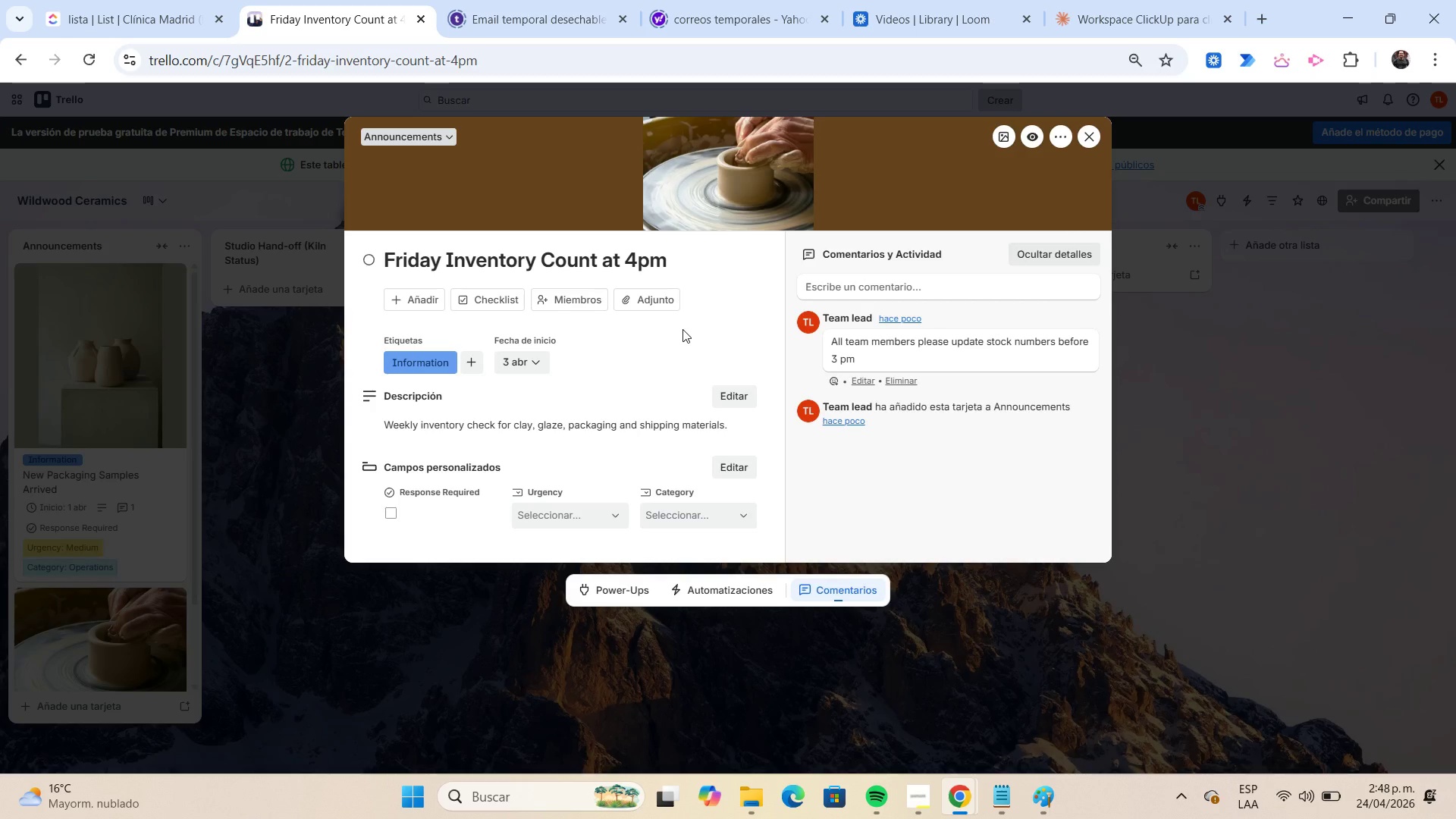 
left_click([665, 304])
 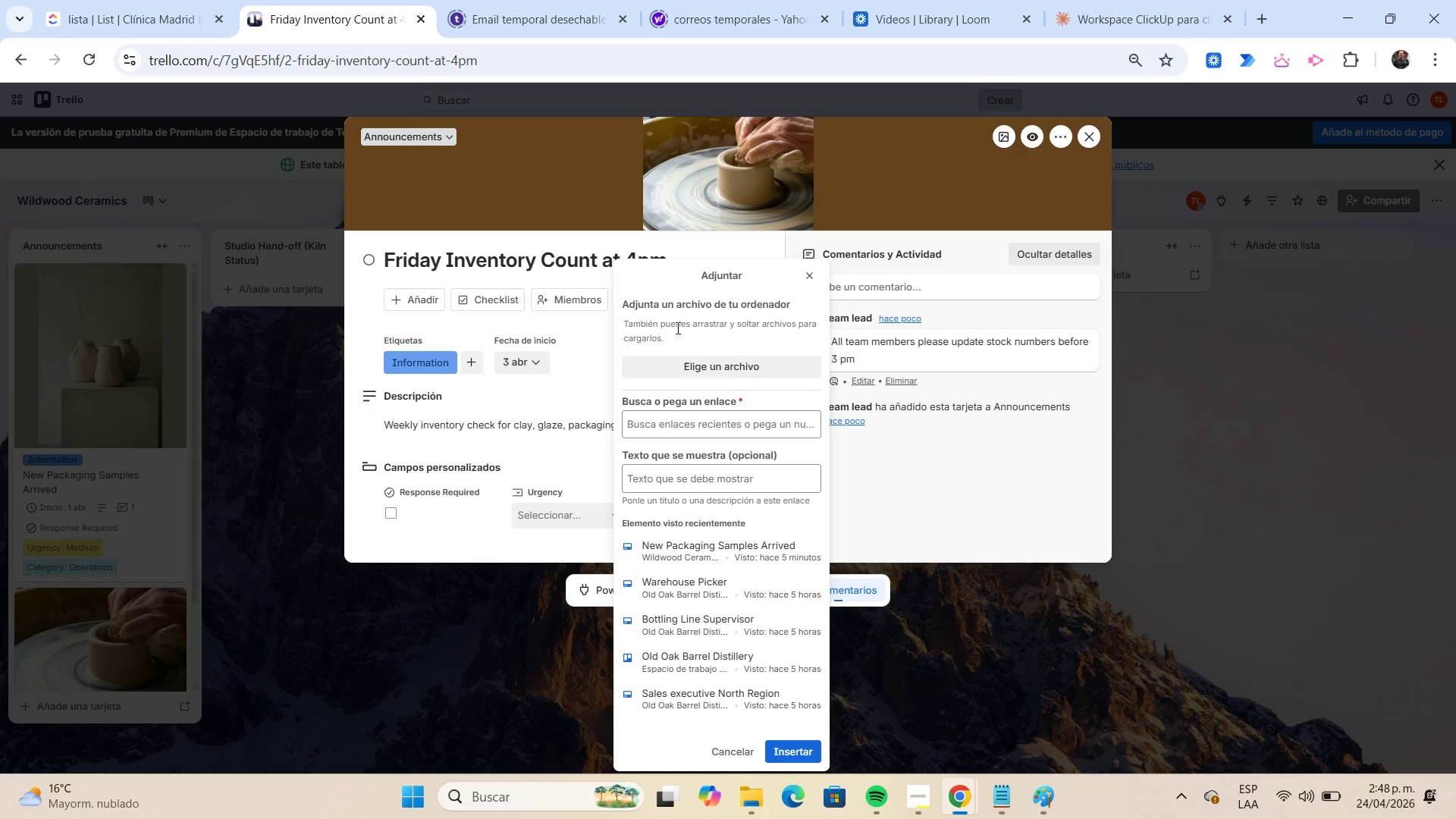 
left_click([698, 365])
 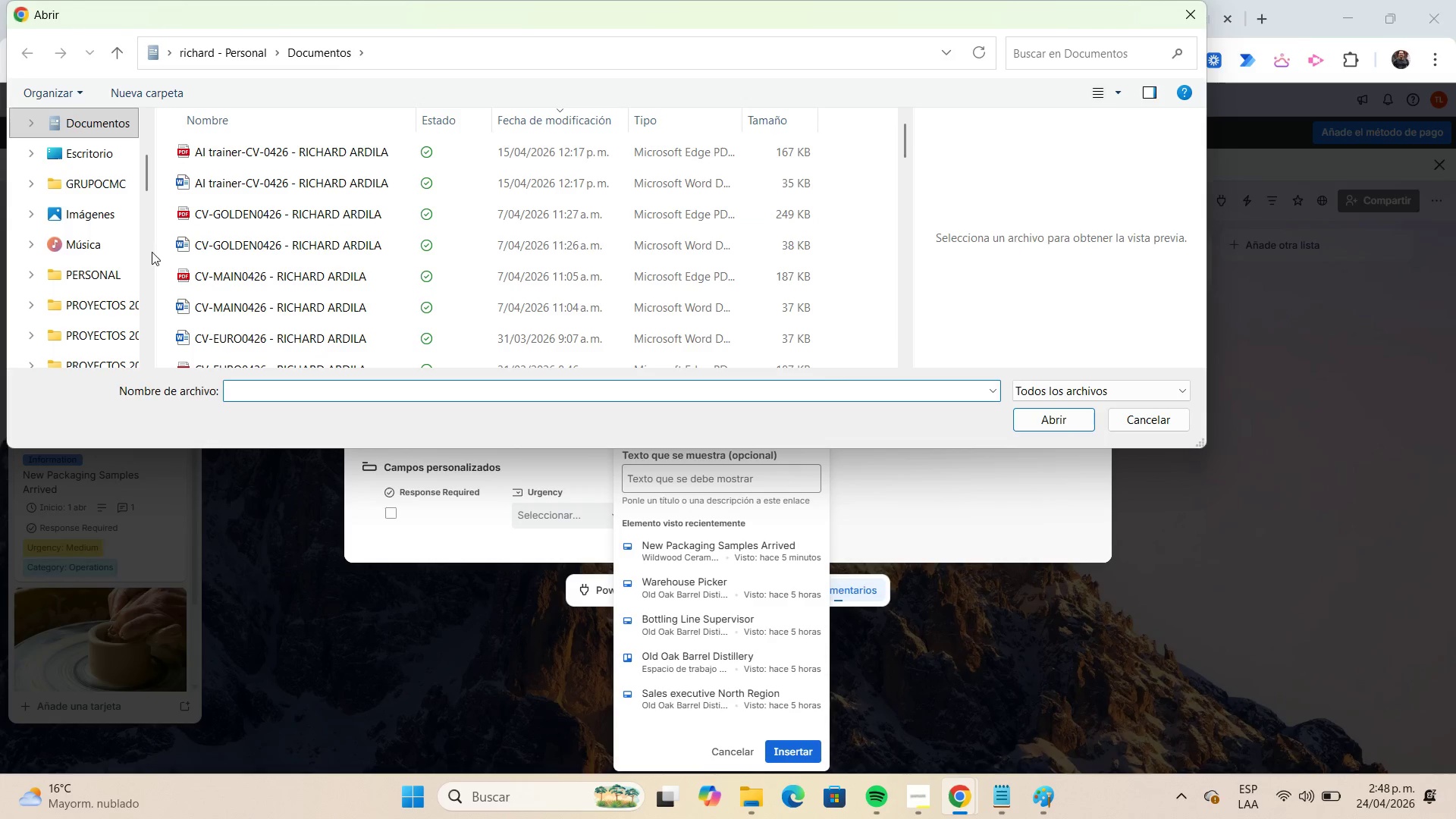 
scroll: coordinate [136, 225], scroll_direction: down, amount: 8.0
 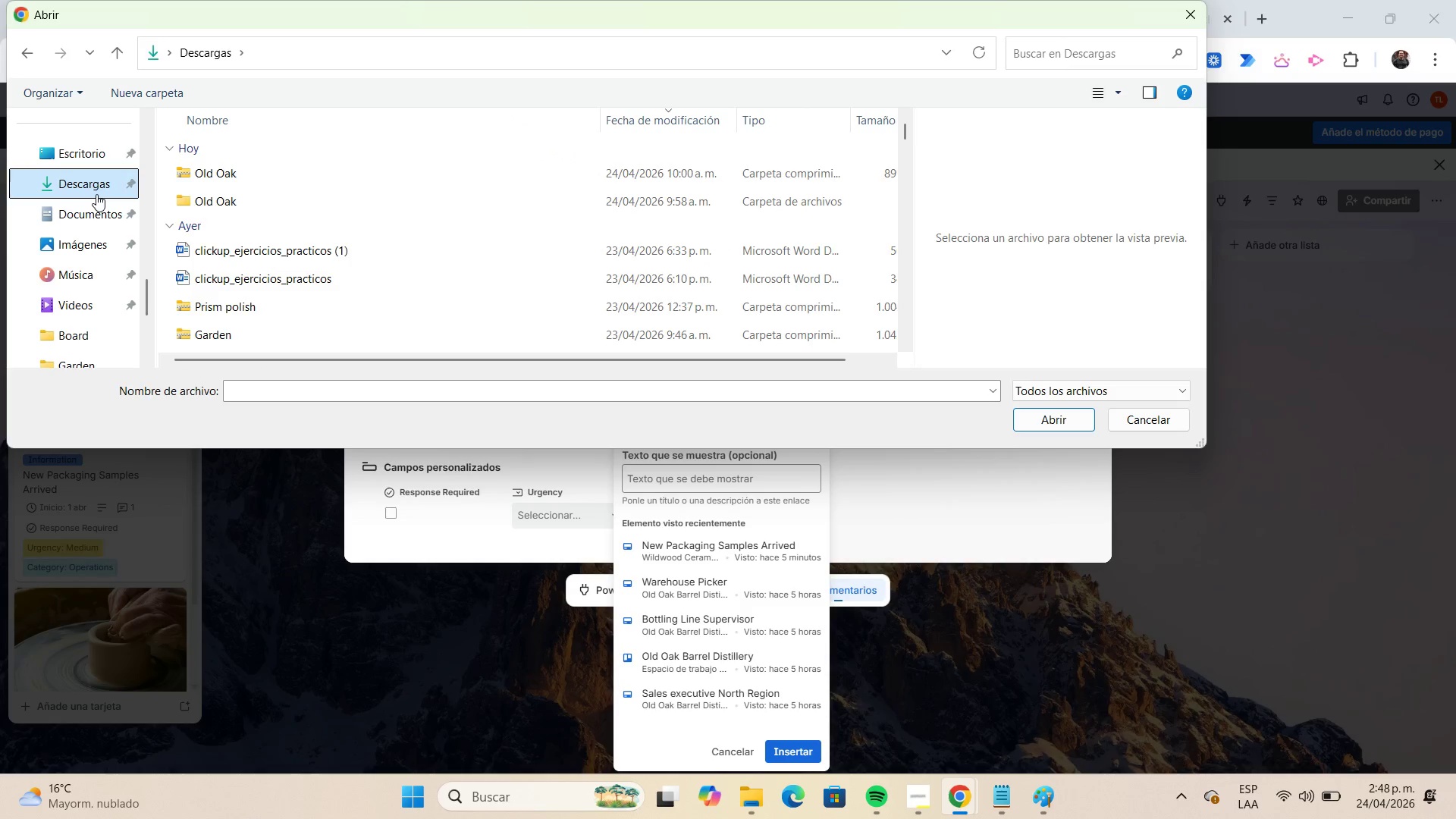 
double_click([237, 178])
 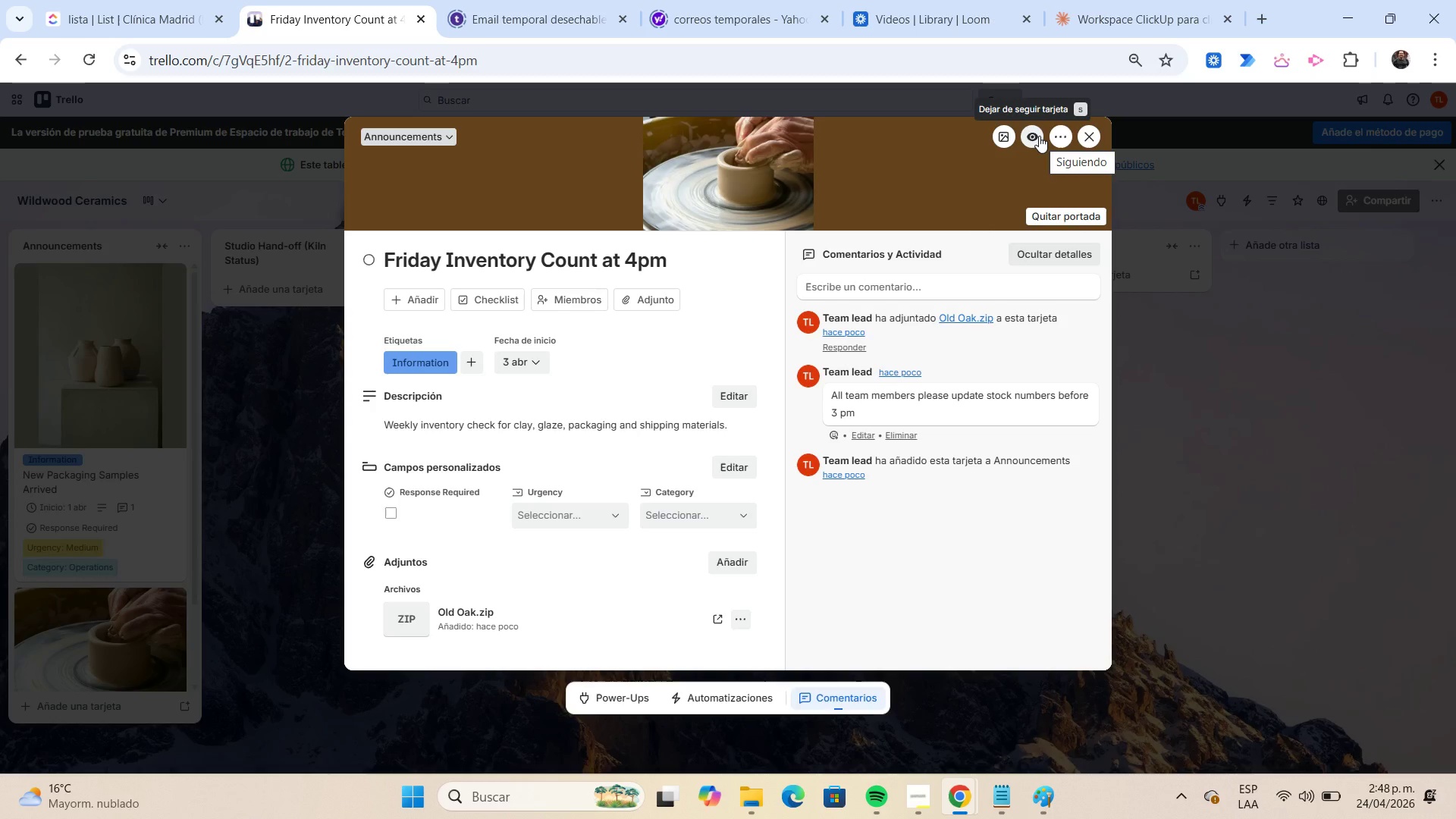 
wait(20.17)
 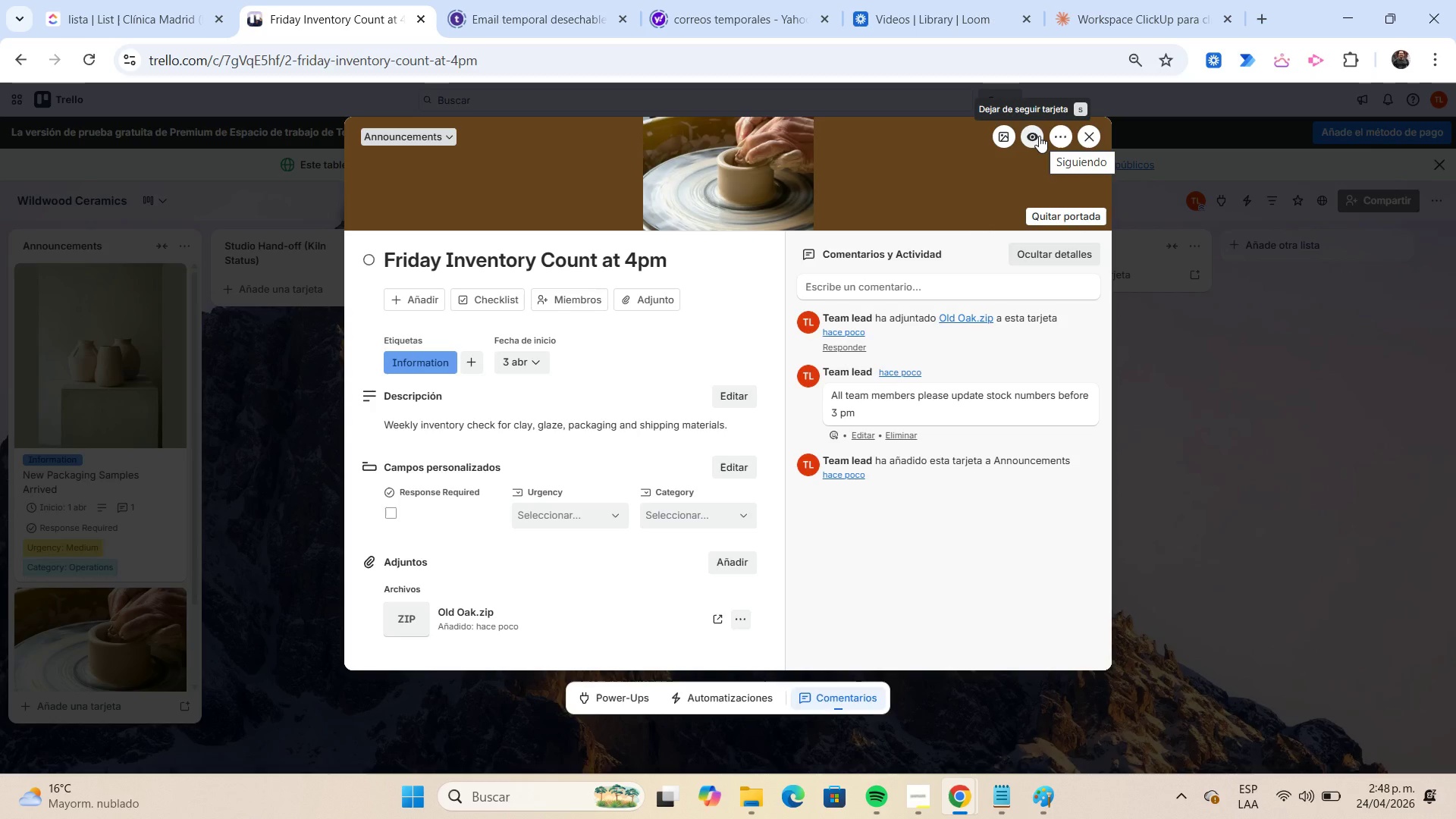 
left_click([1059, 144])
 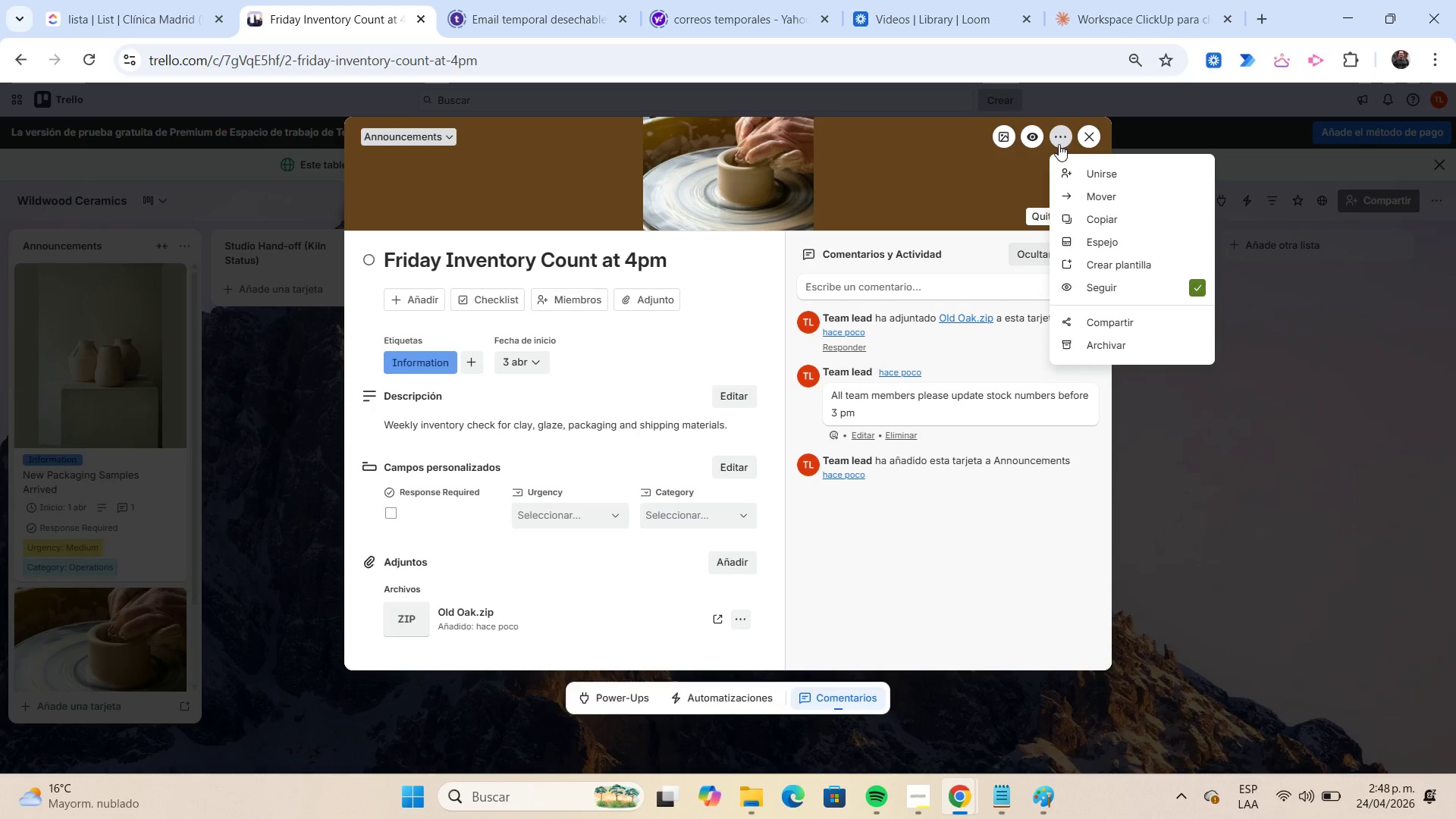 
wait(9.89)
 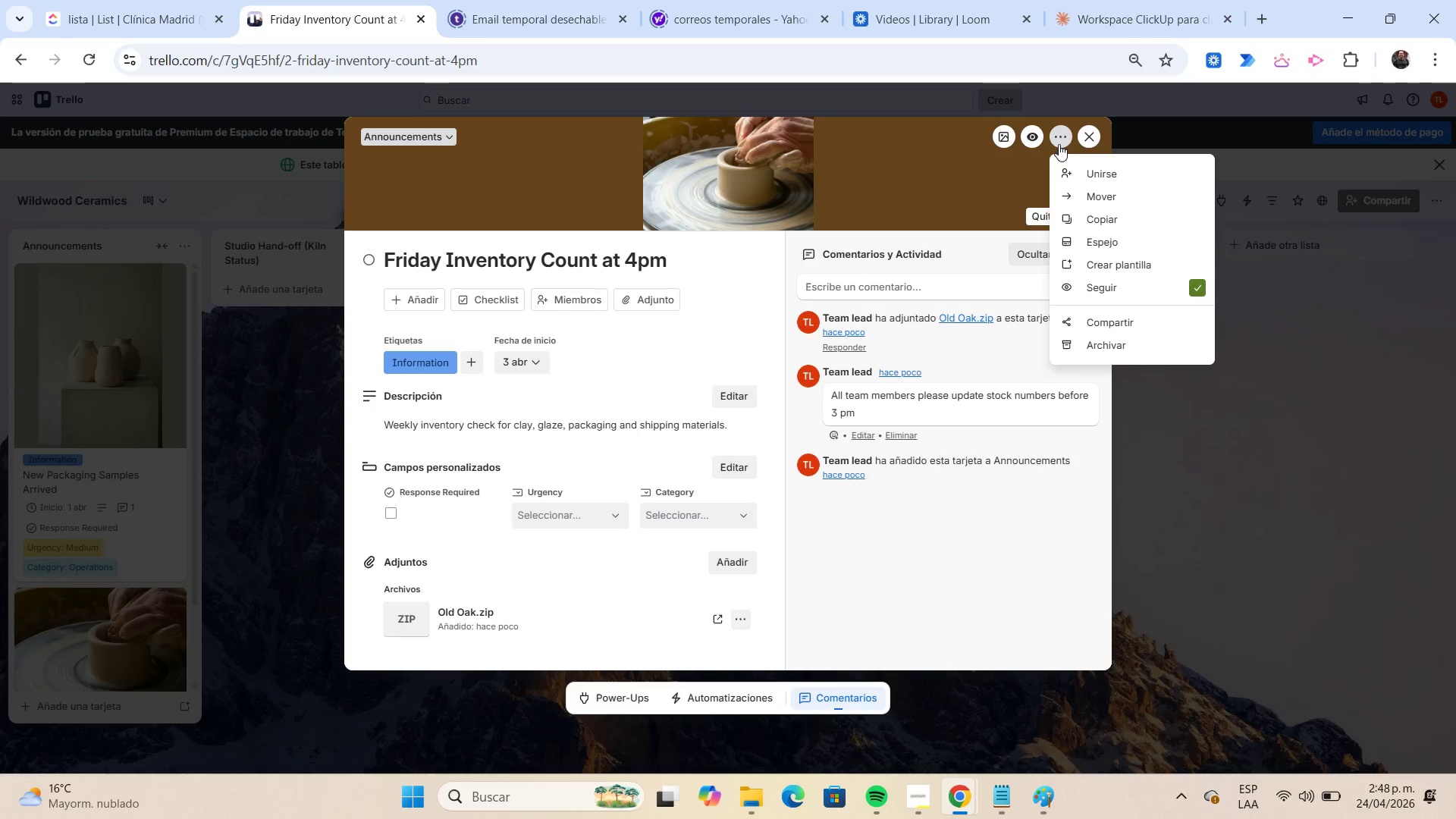 
left_click([1094, 140])
 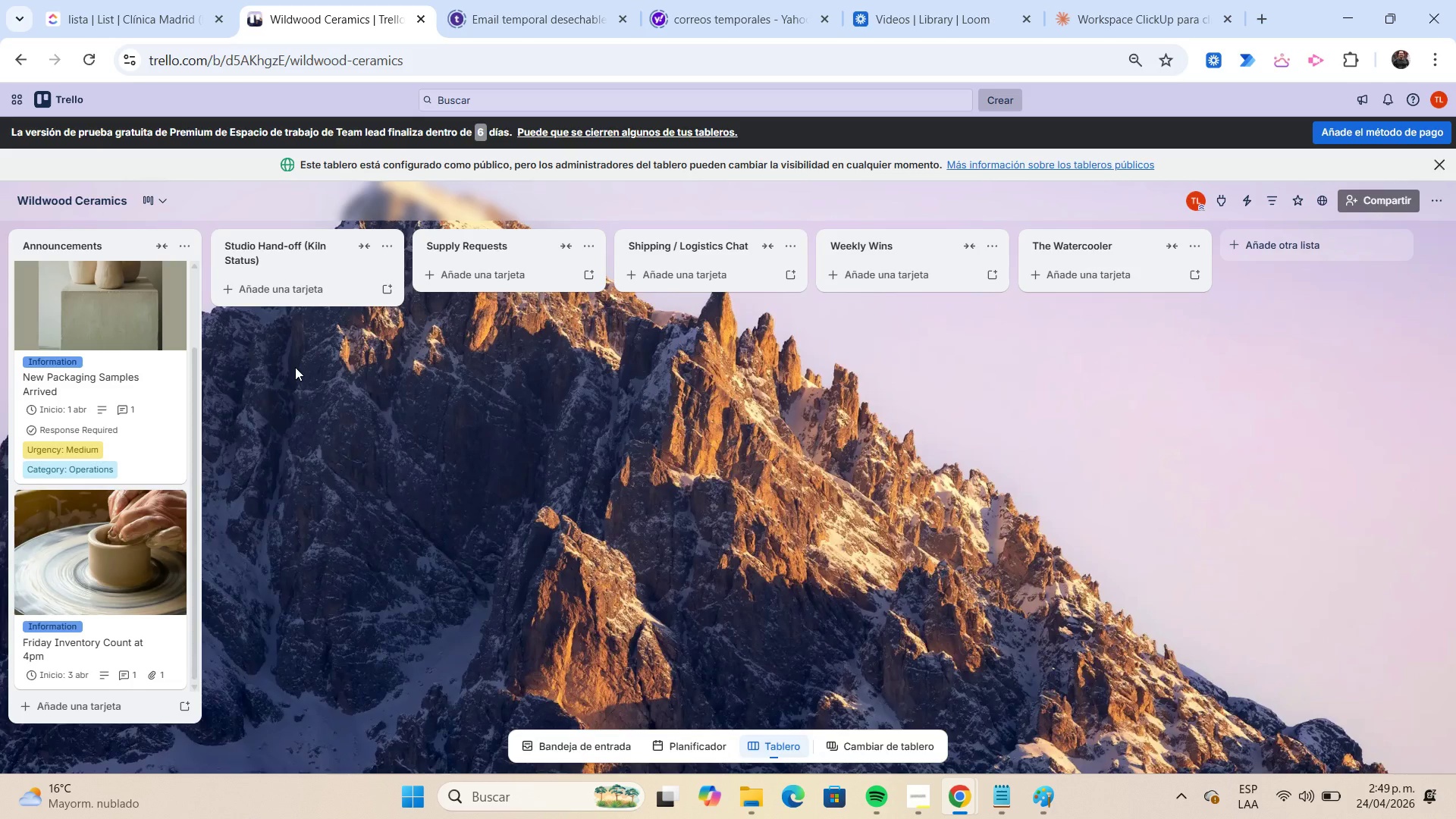 
wait(16.17)
 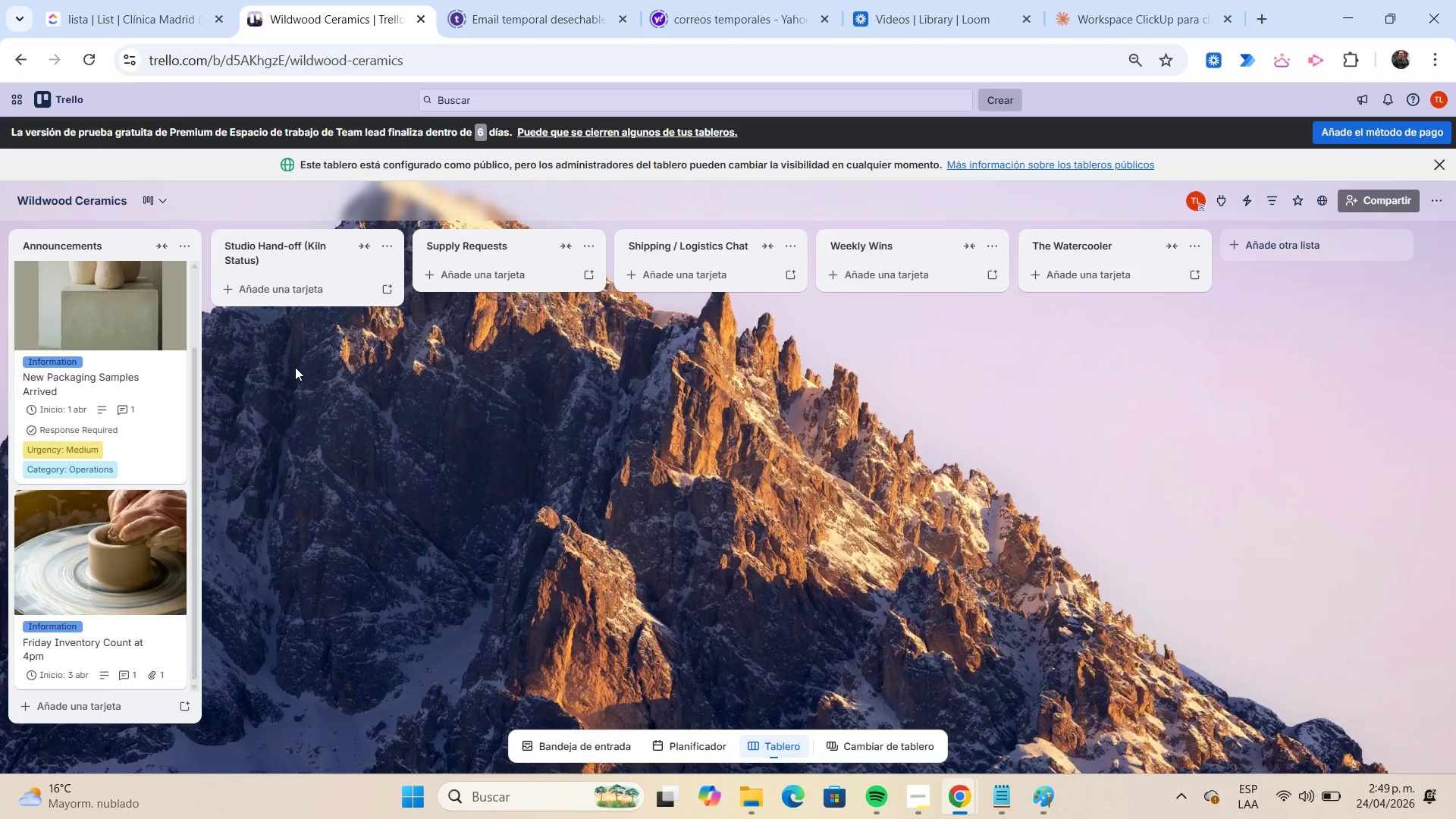 
left_click([296, 292])
 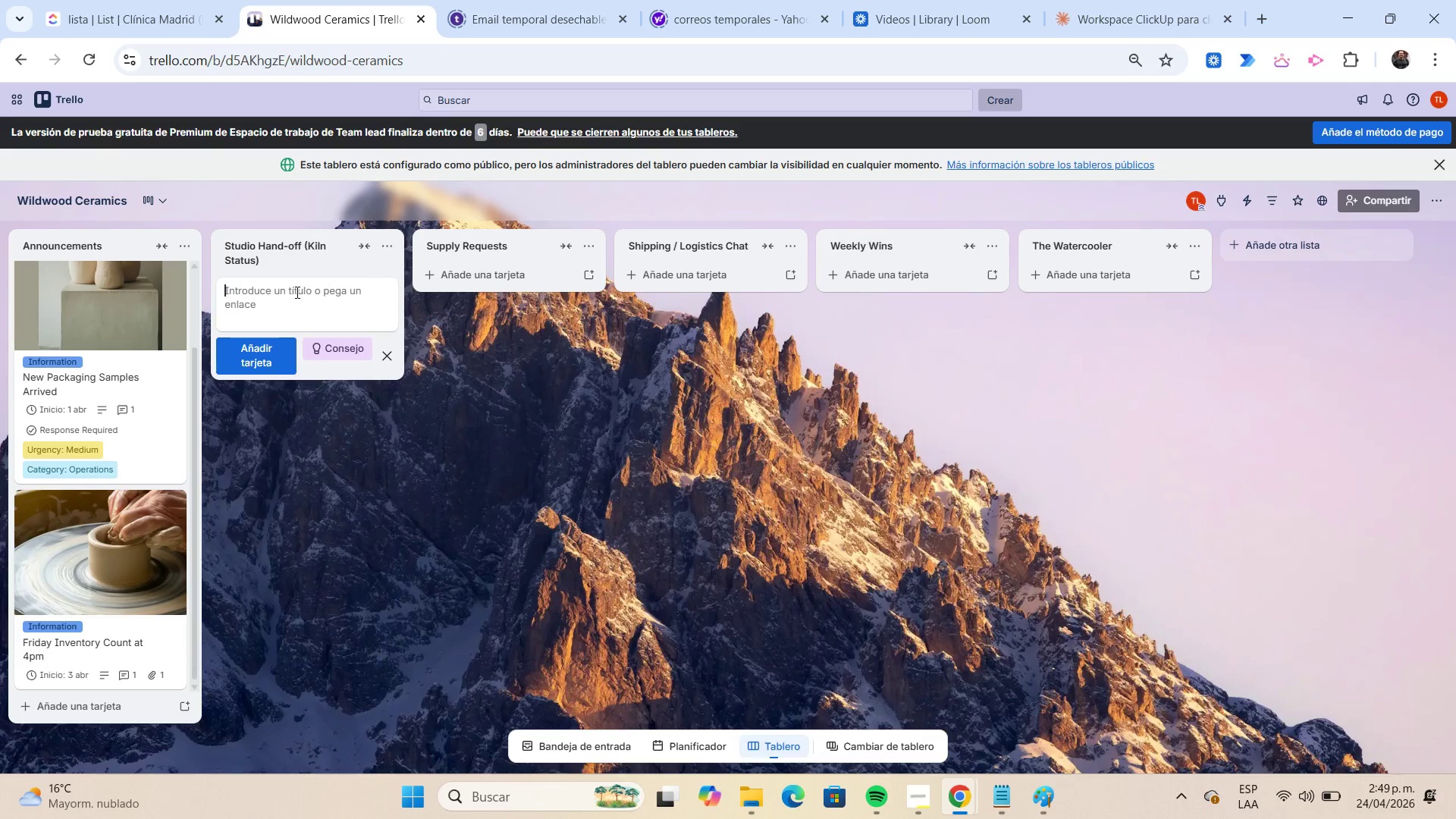 
type(April Launch Ph)
 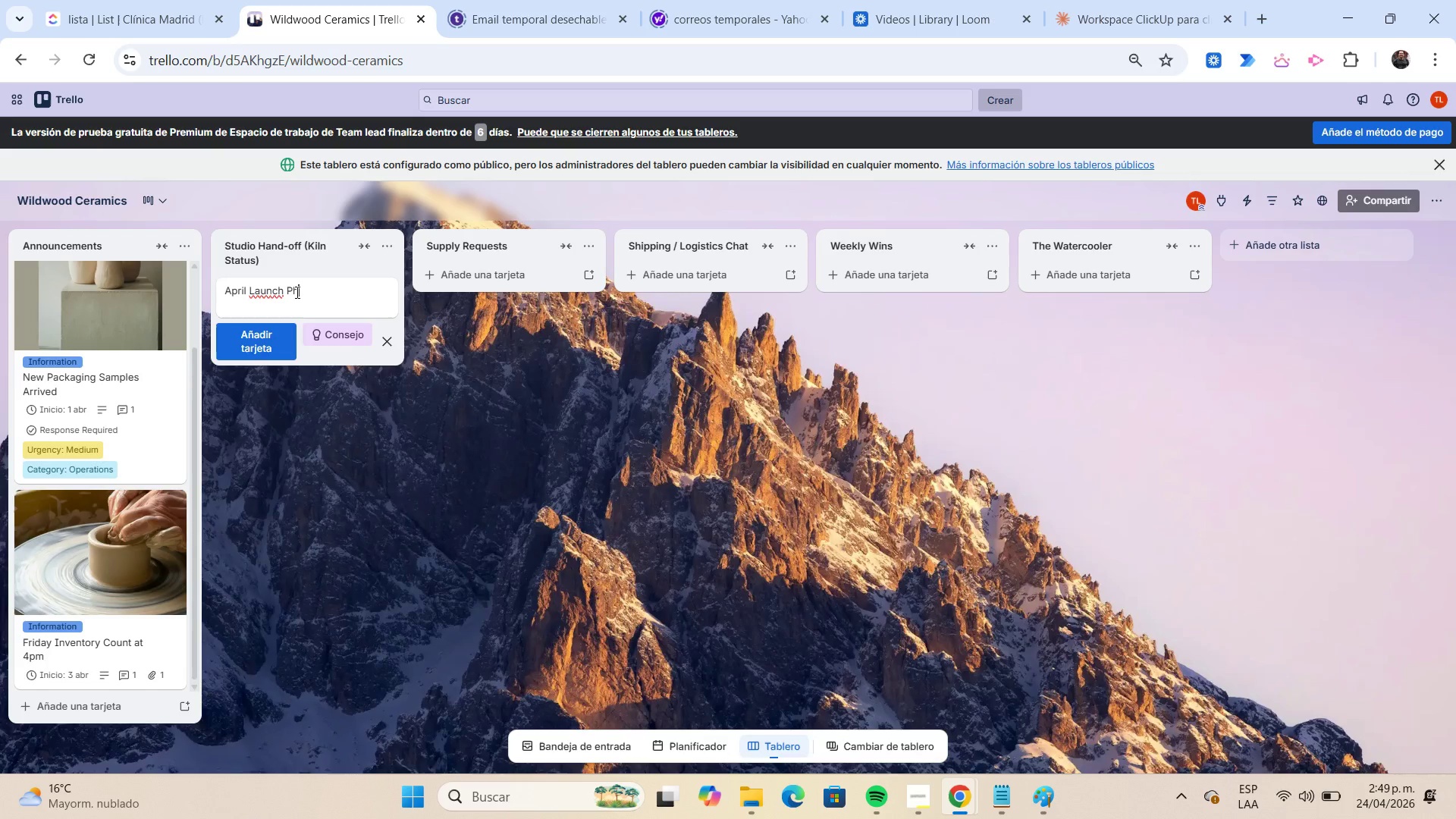 
type(otoshoot confirmed)
 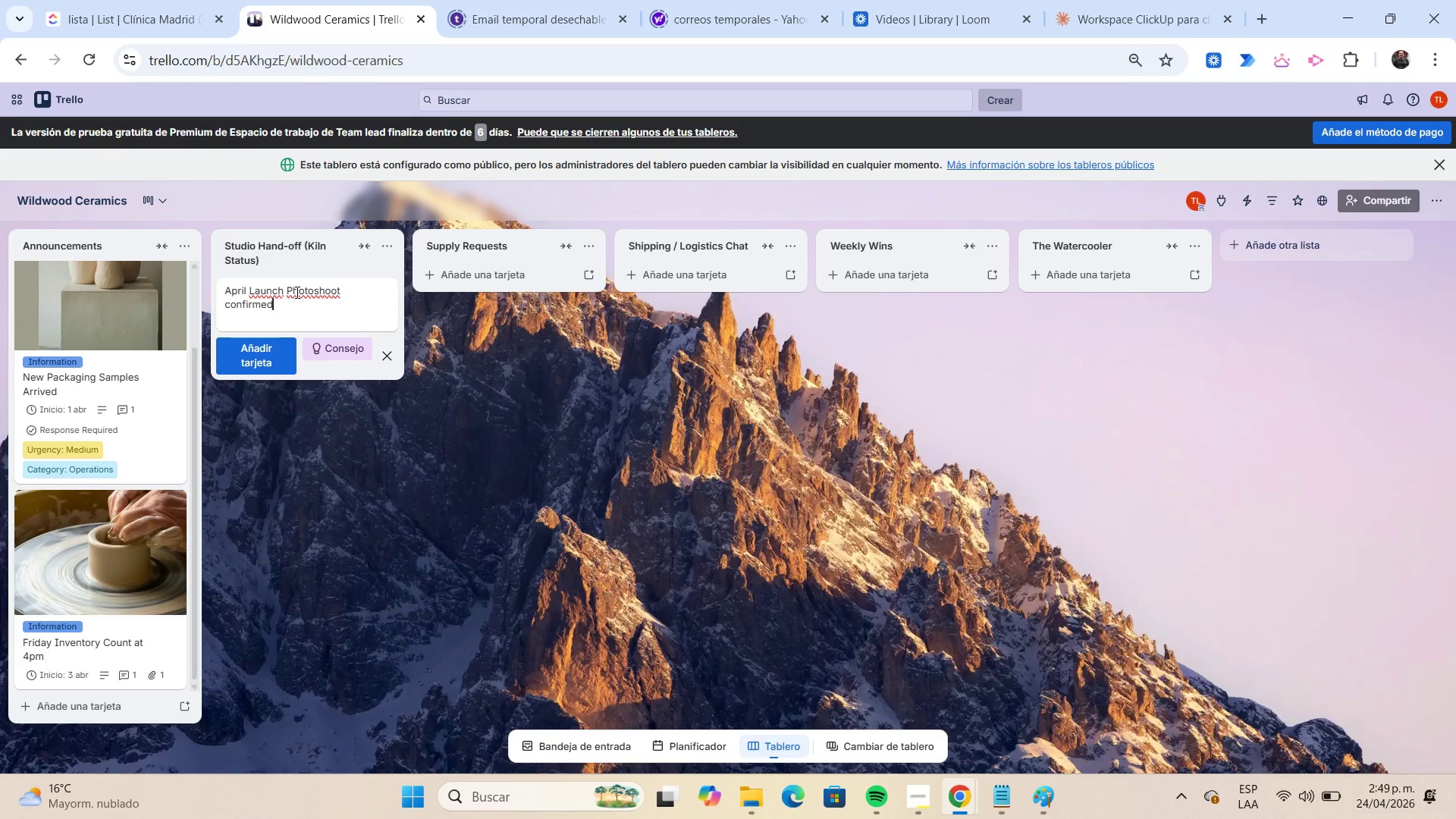 
key(Enter)
 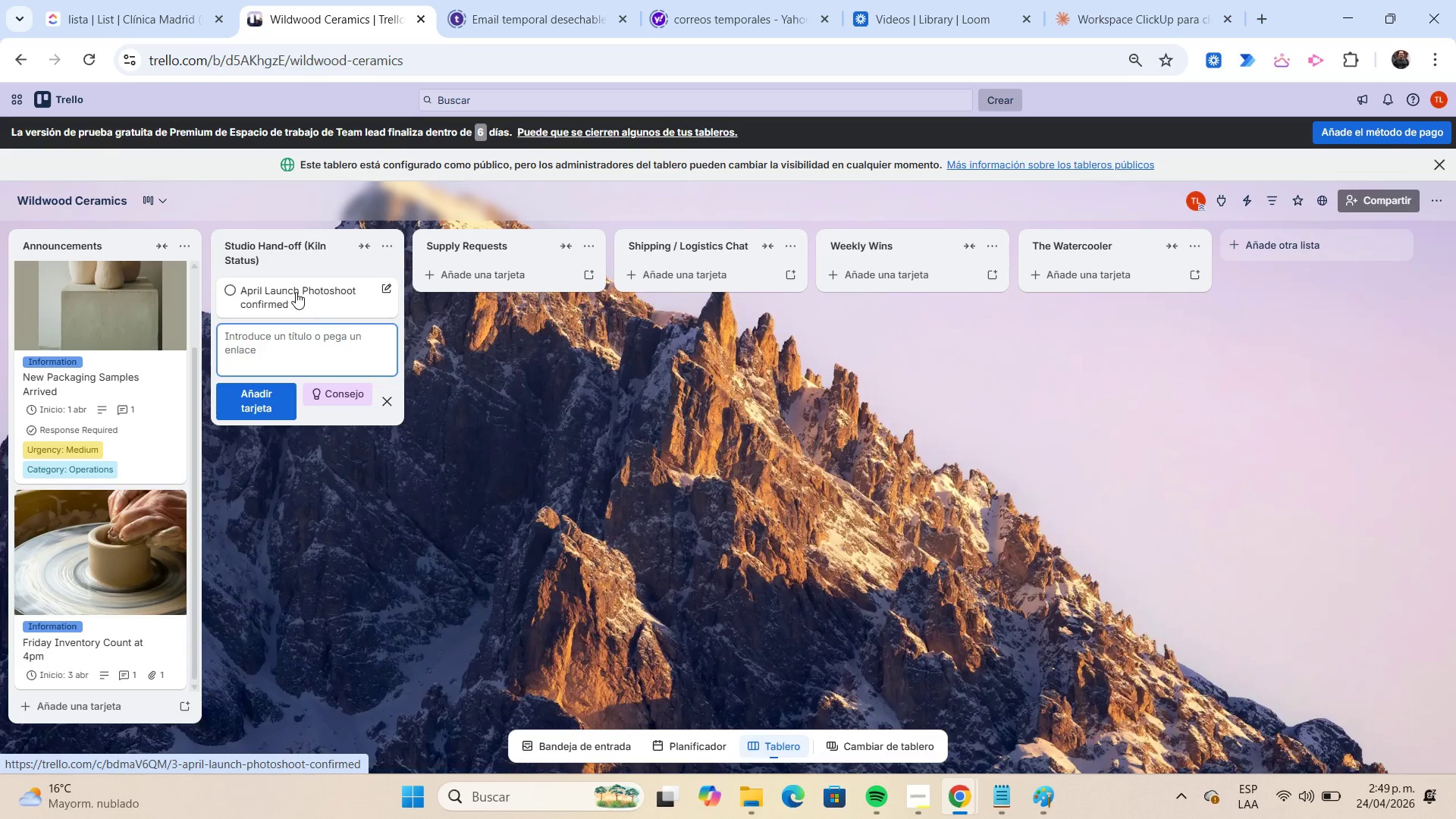 
left_click([296, 292])
 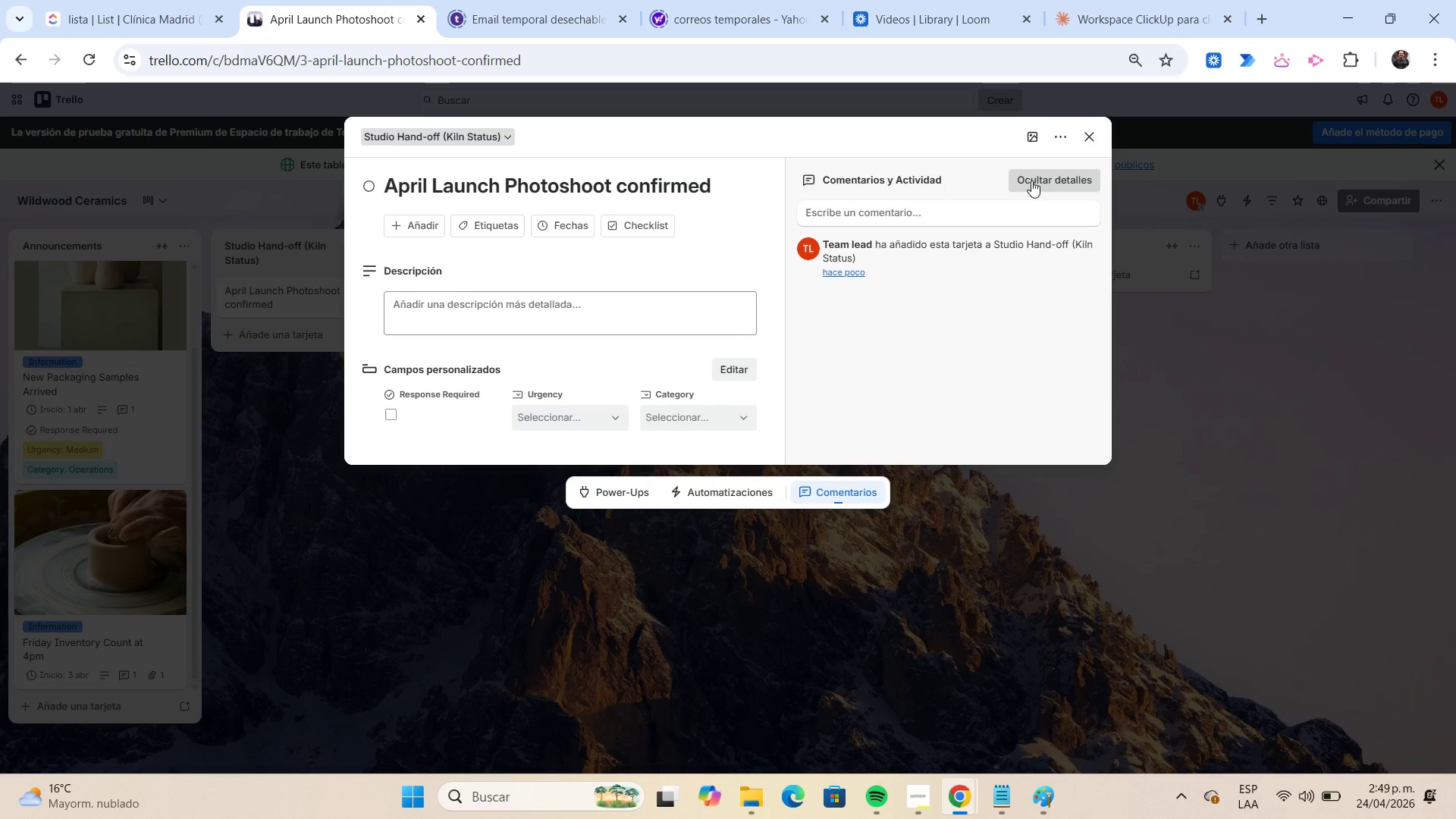 
left_click([1031, 142])
 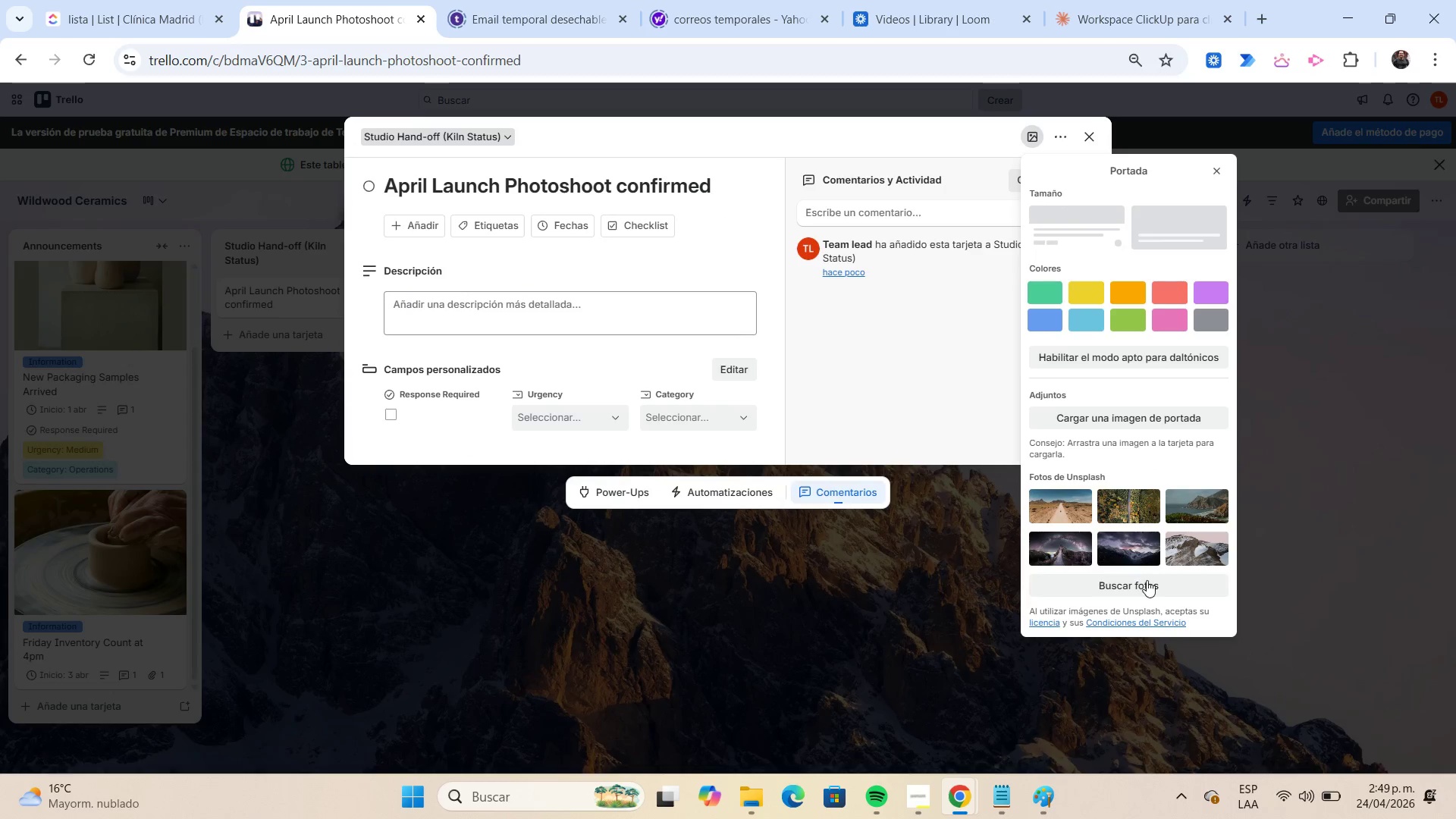 
left_click([1145, 581])
 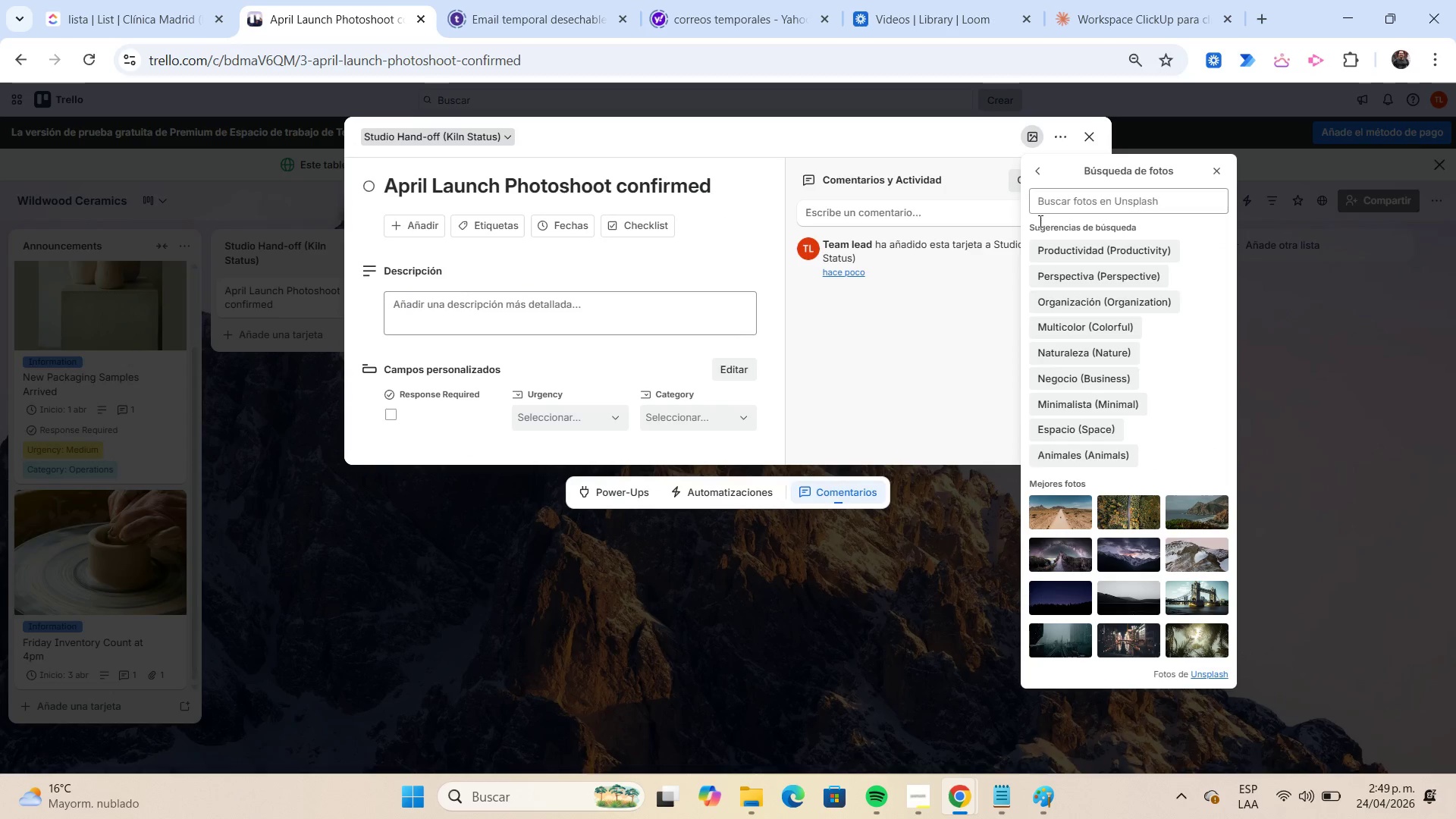 
left_click([1042, 202])
 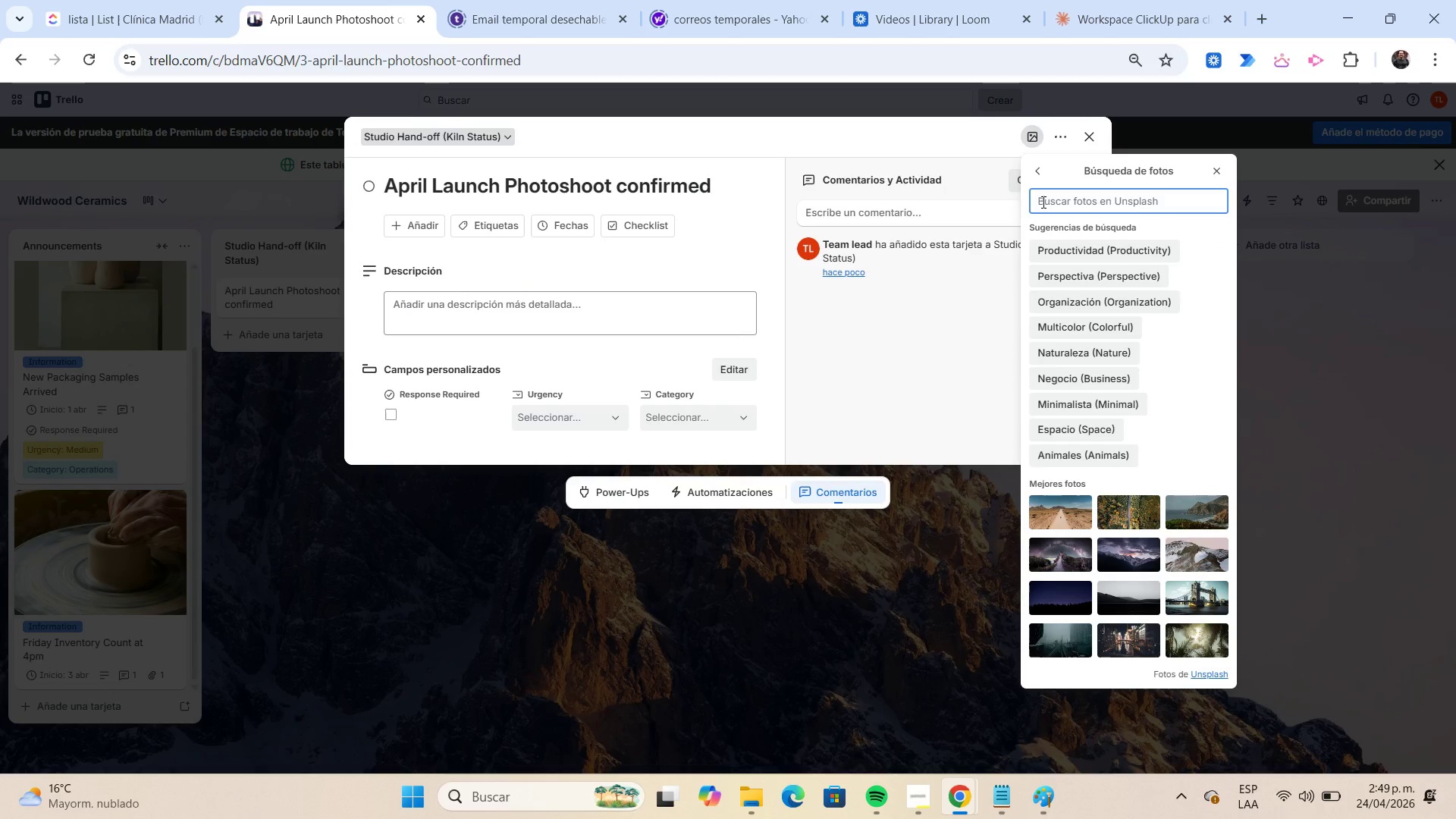 
type(ceramic)
 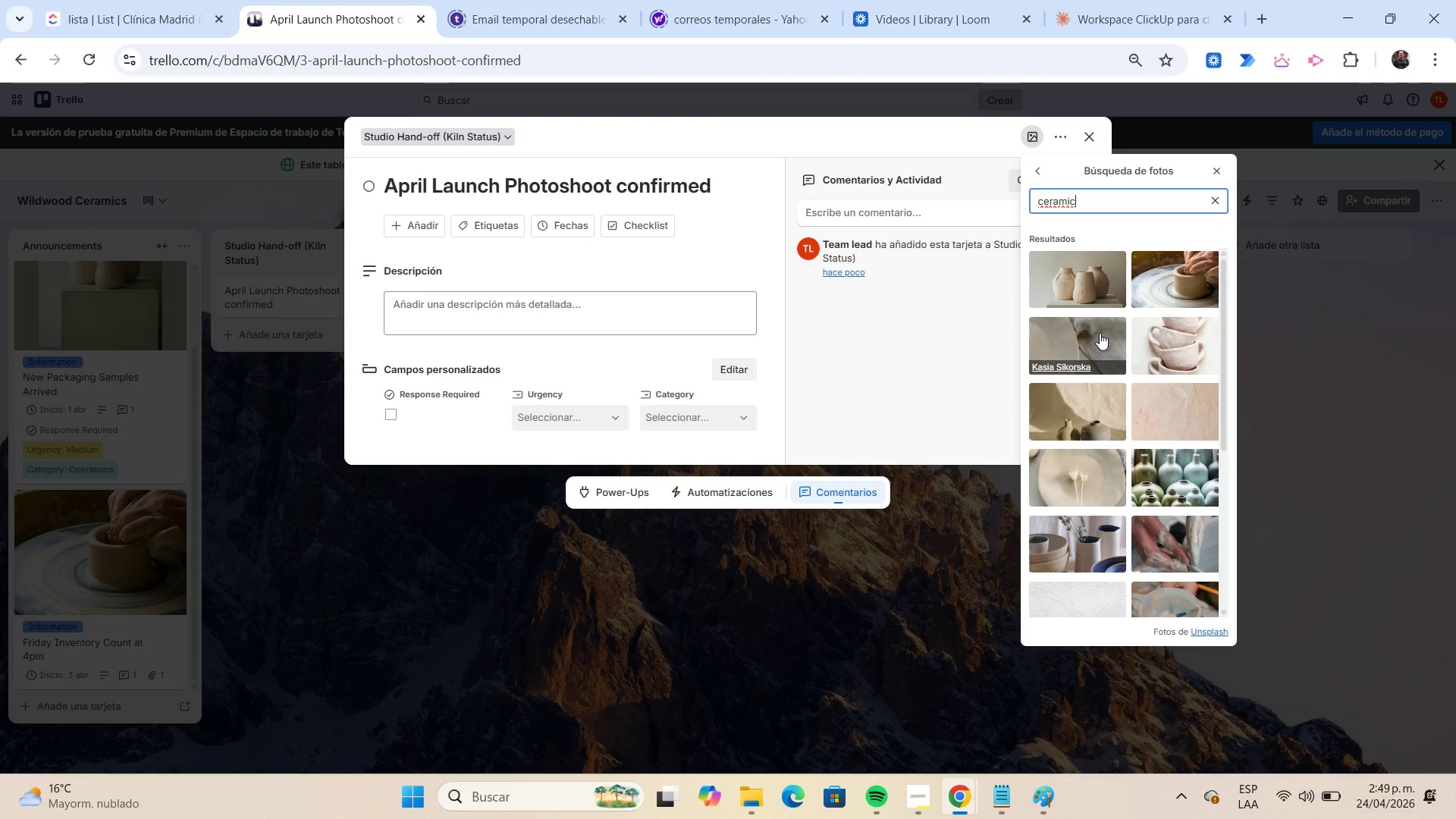 
left_click([1100, 333])
 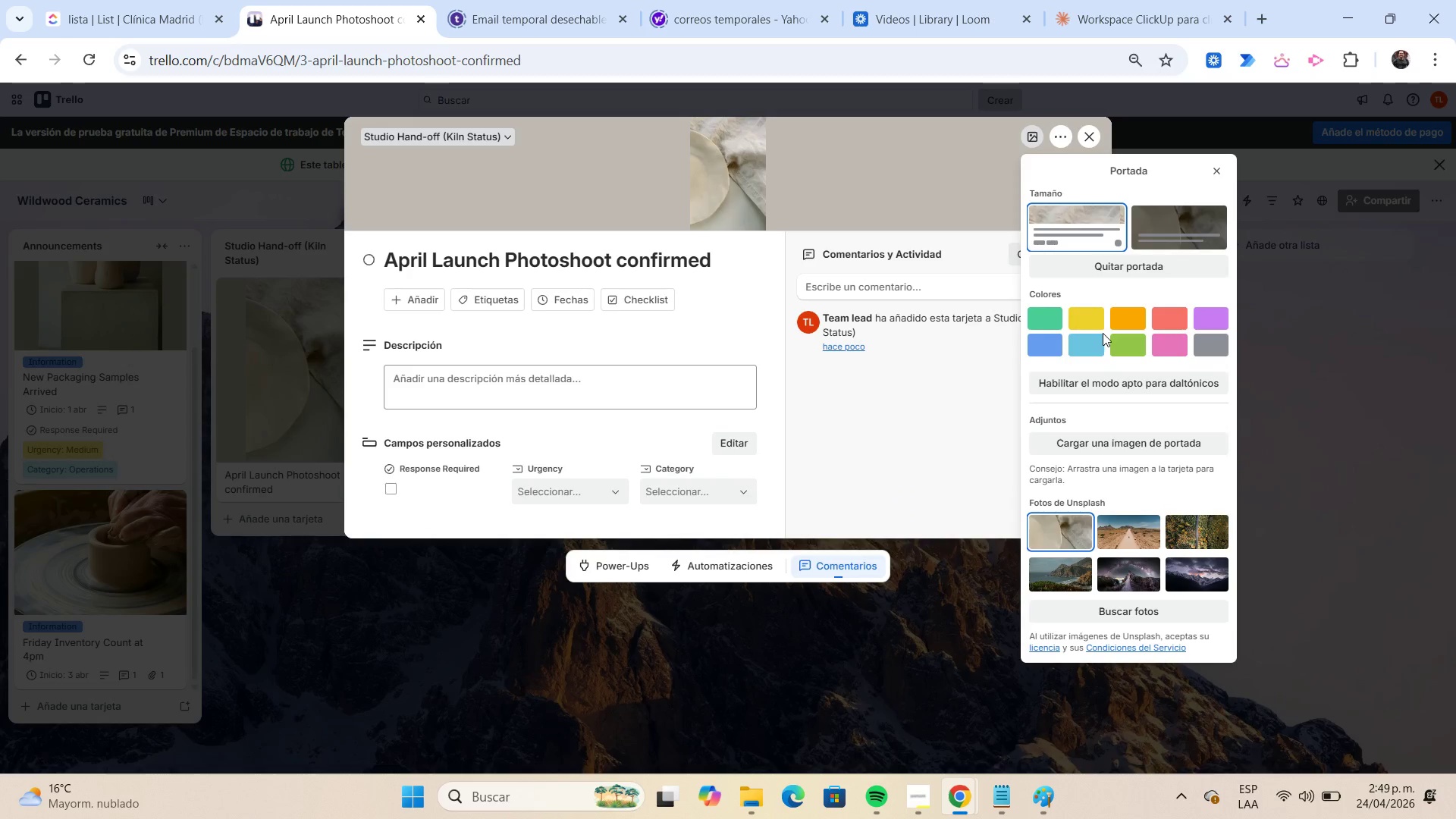 
wait(5.08)
 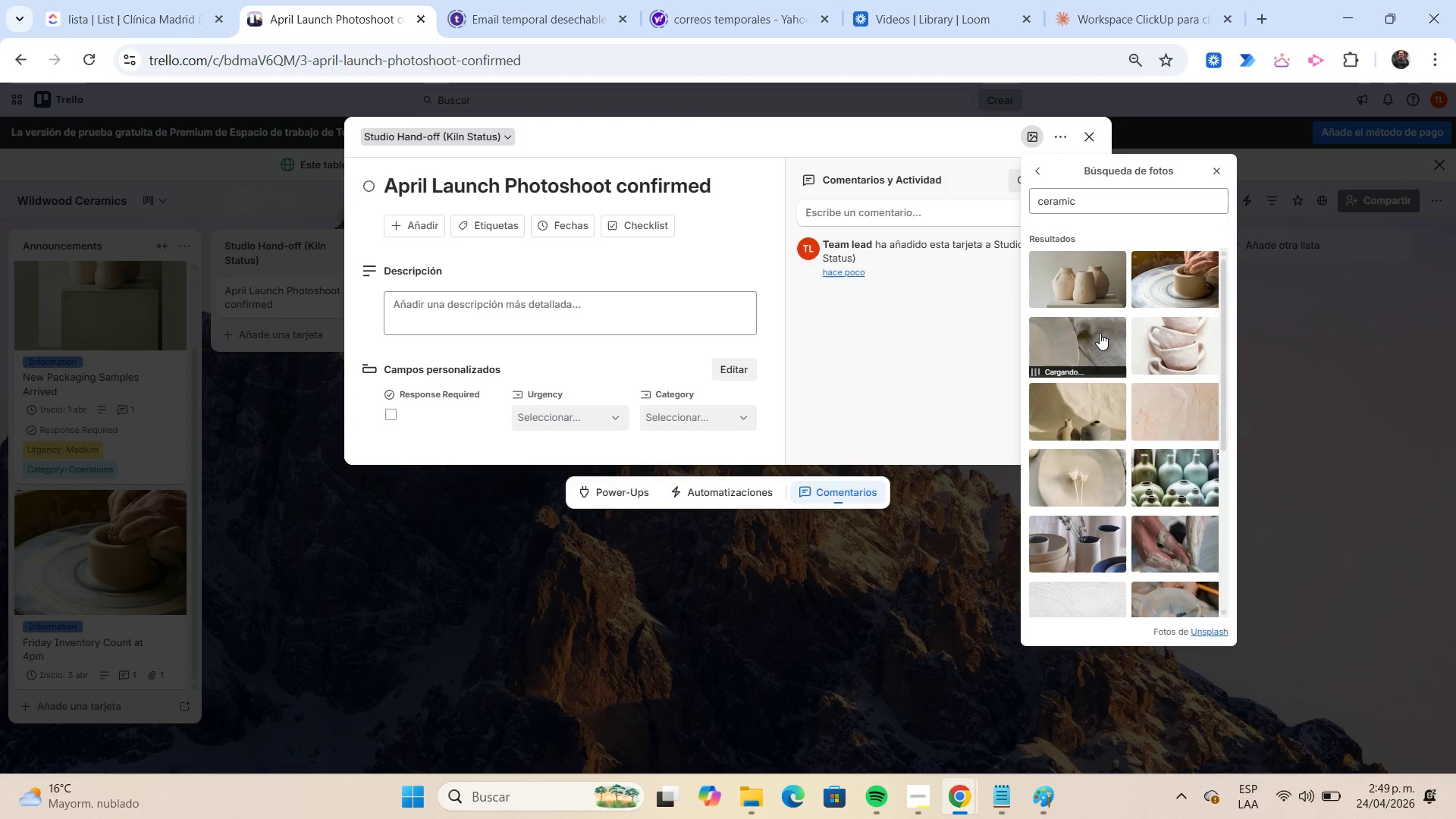 
left_click([1213, 176])
 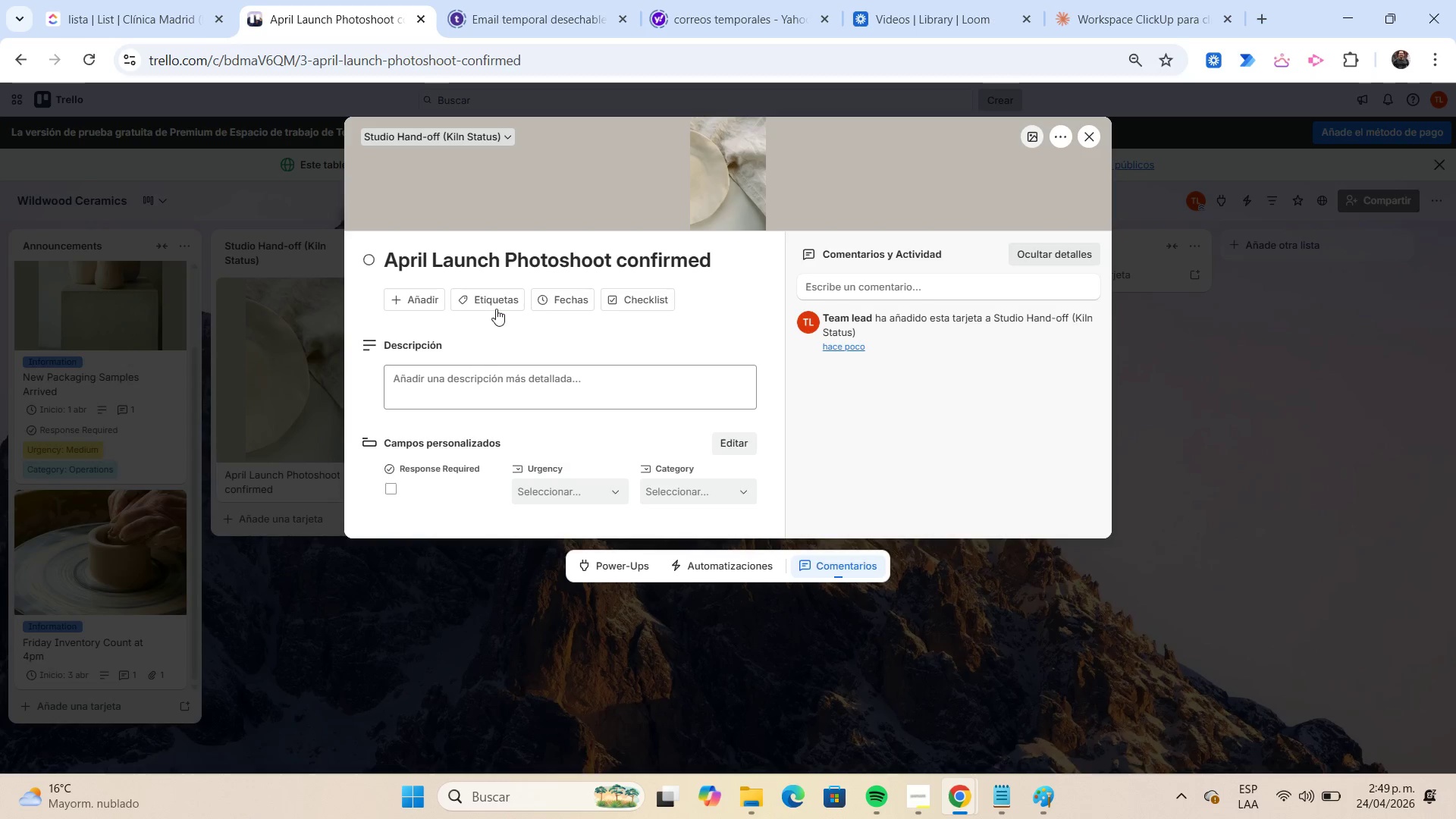 
left_click([496, 308])
 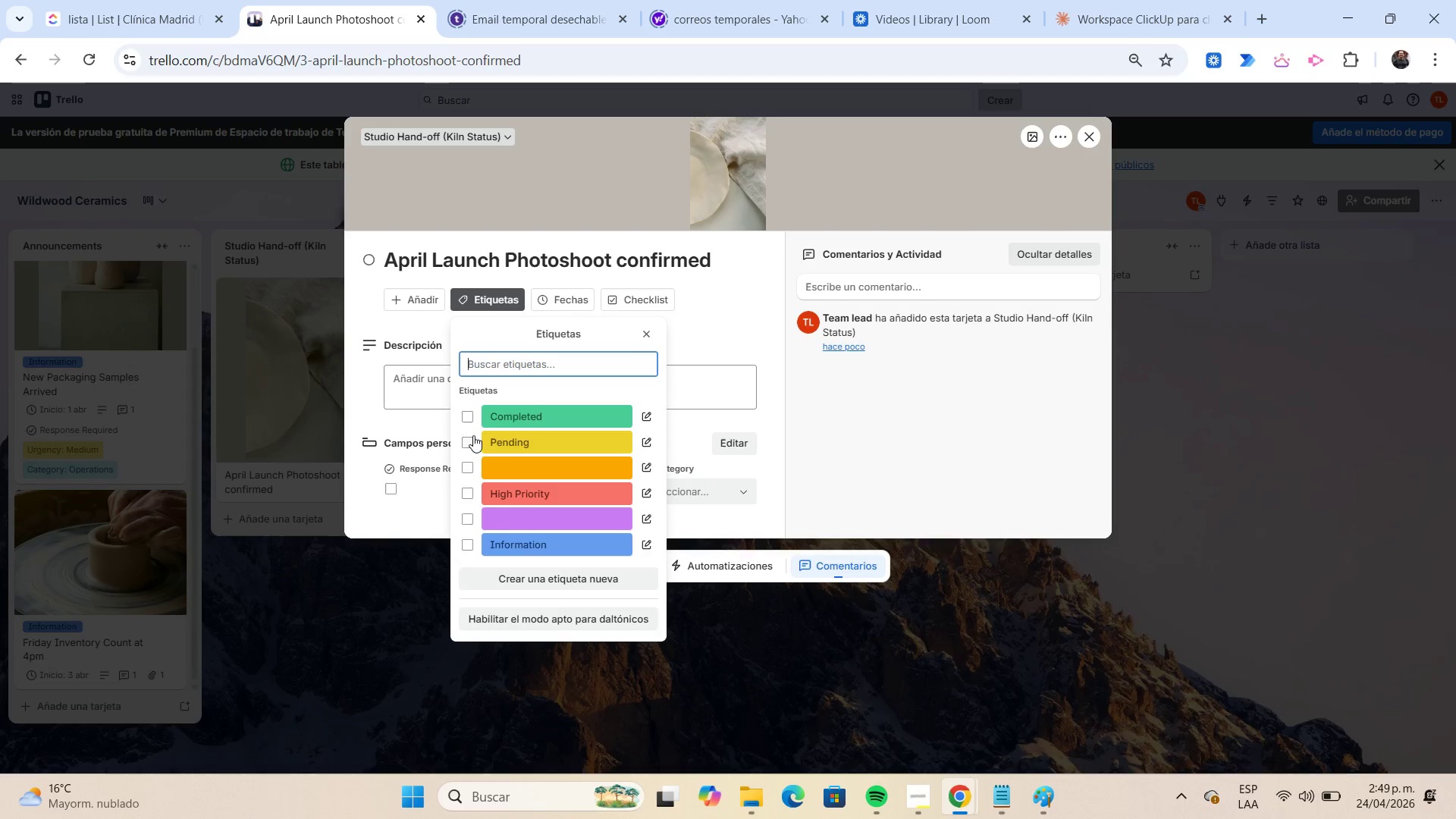 
left_click([463, 416])
 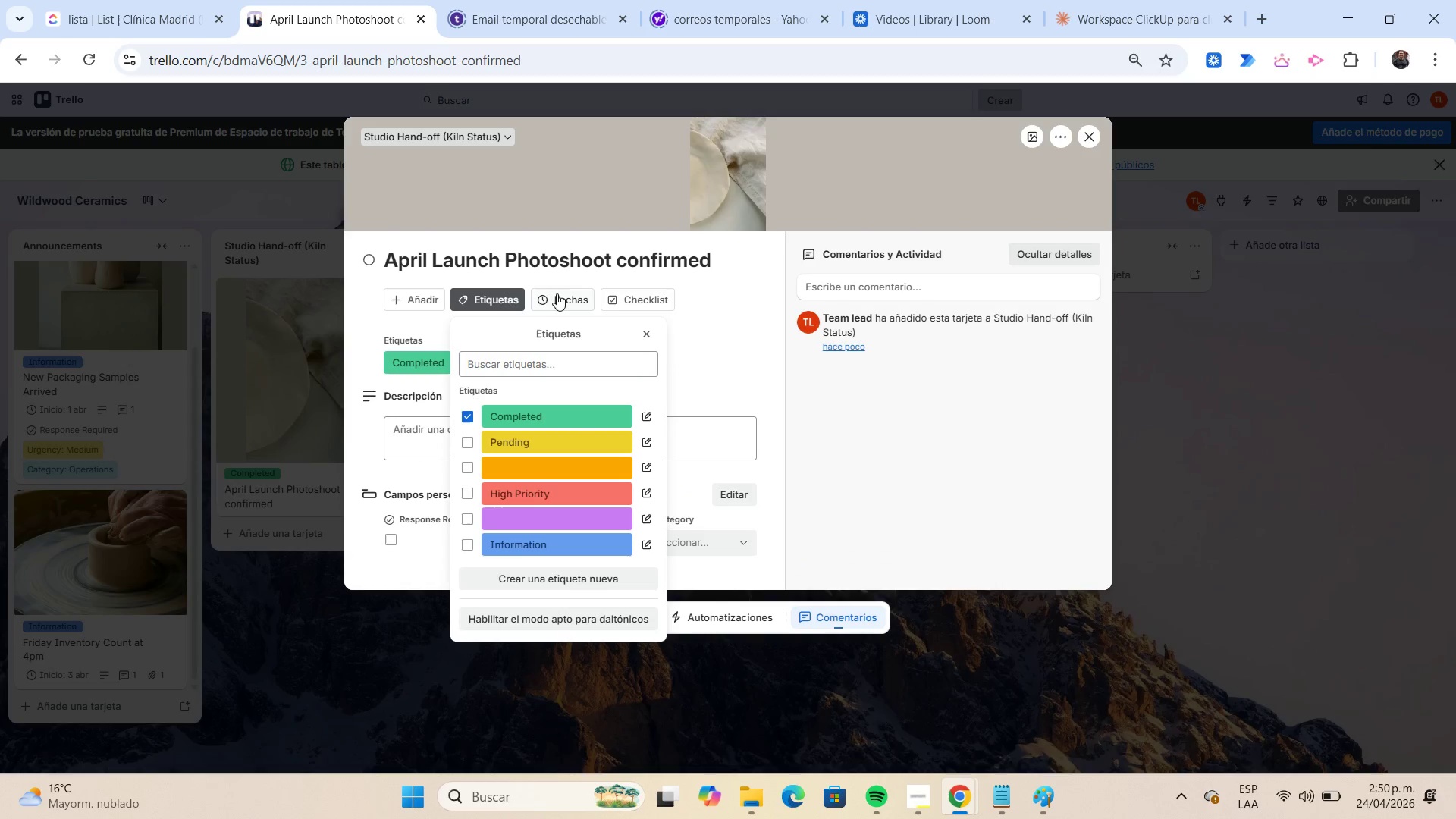 
left_click([560, 291])
 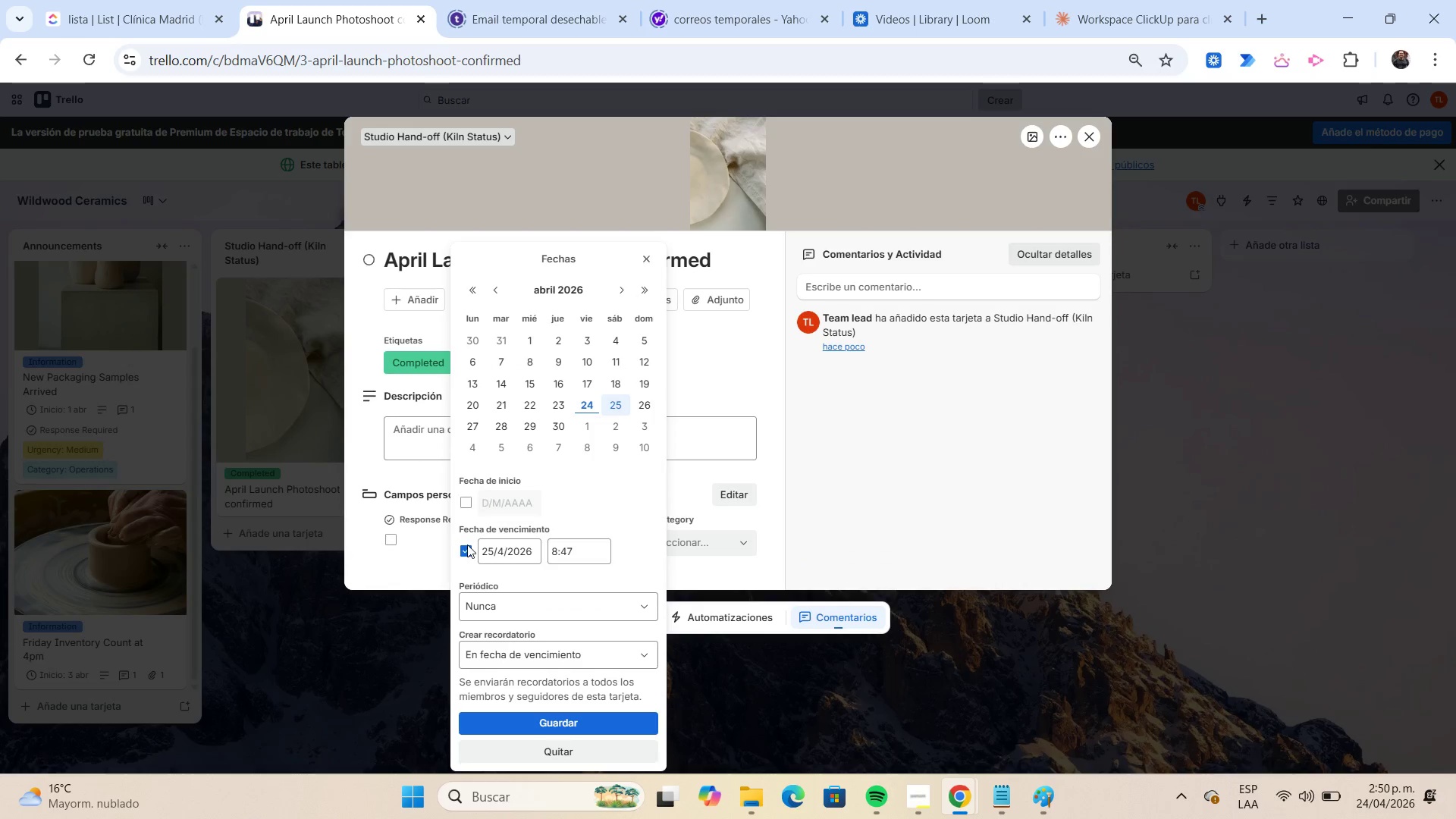 
left_click([464, 547])
 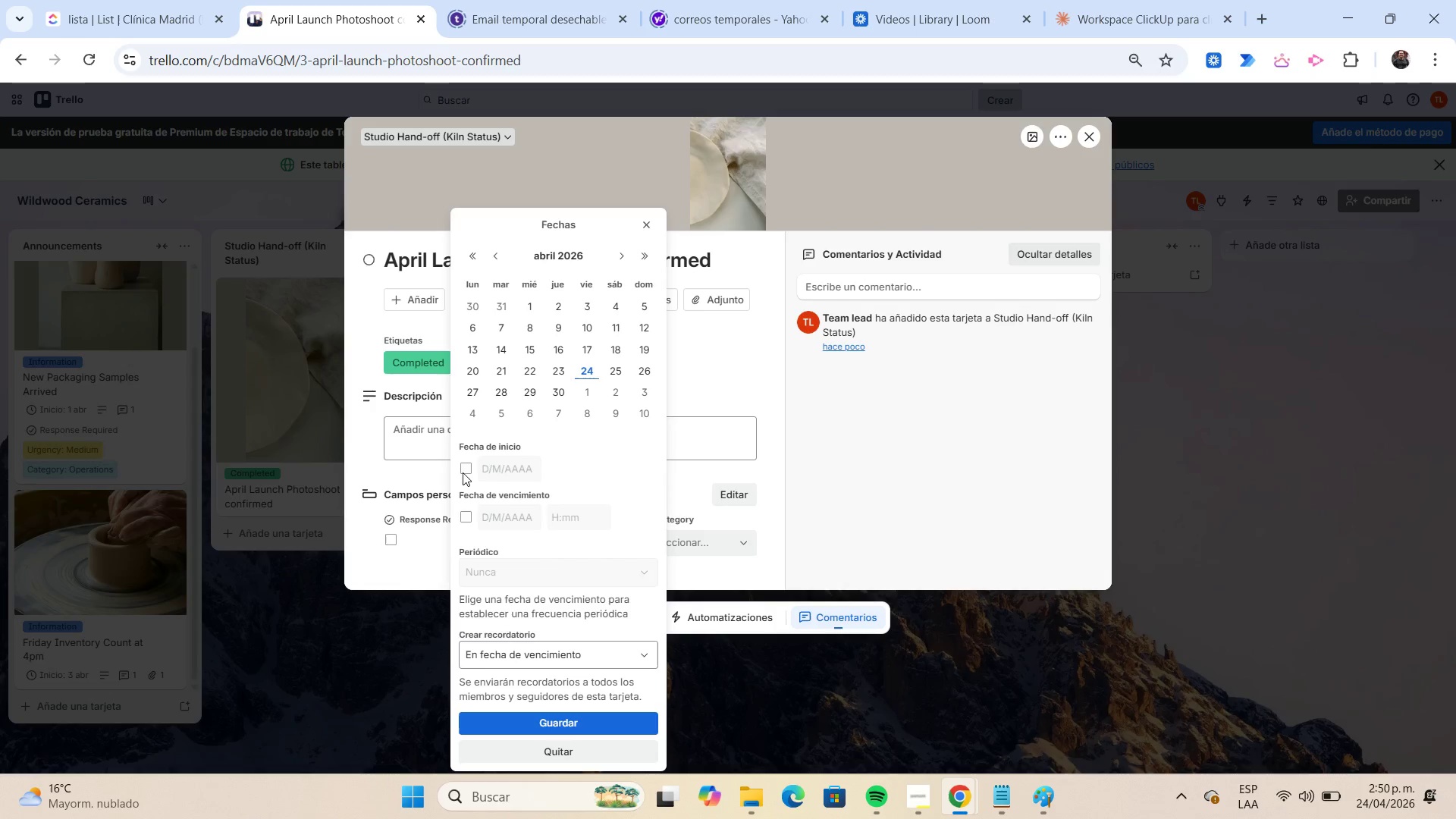 
left_click([463, 471])
 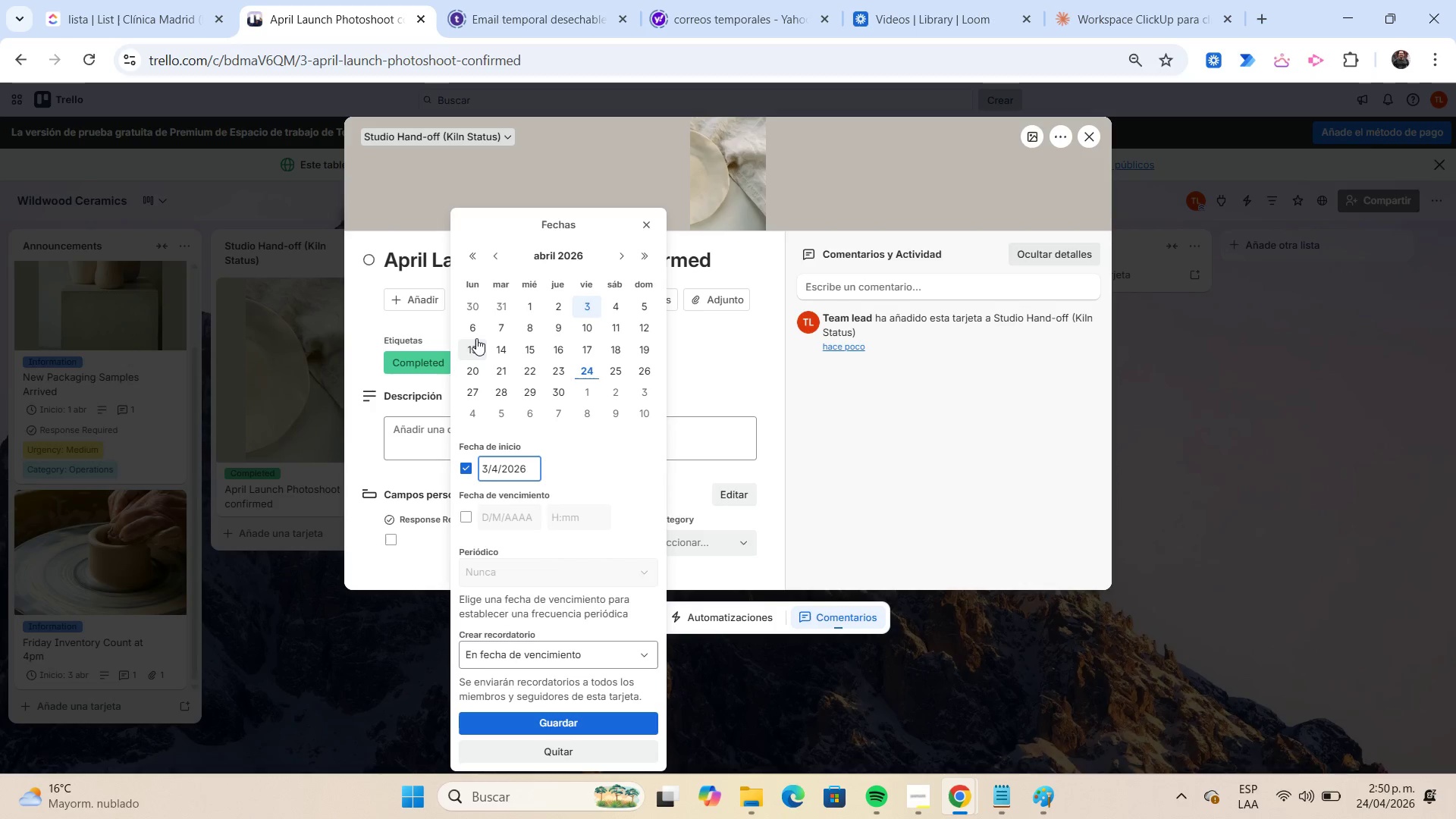 
left_click([474, 331])
 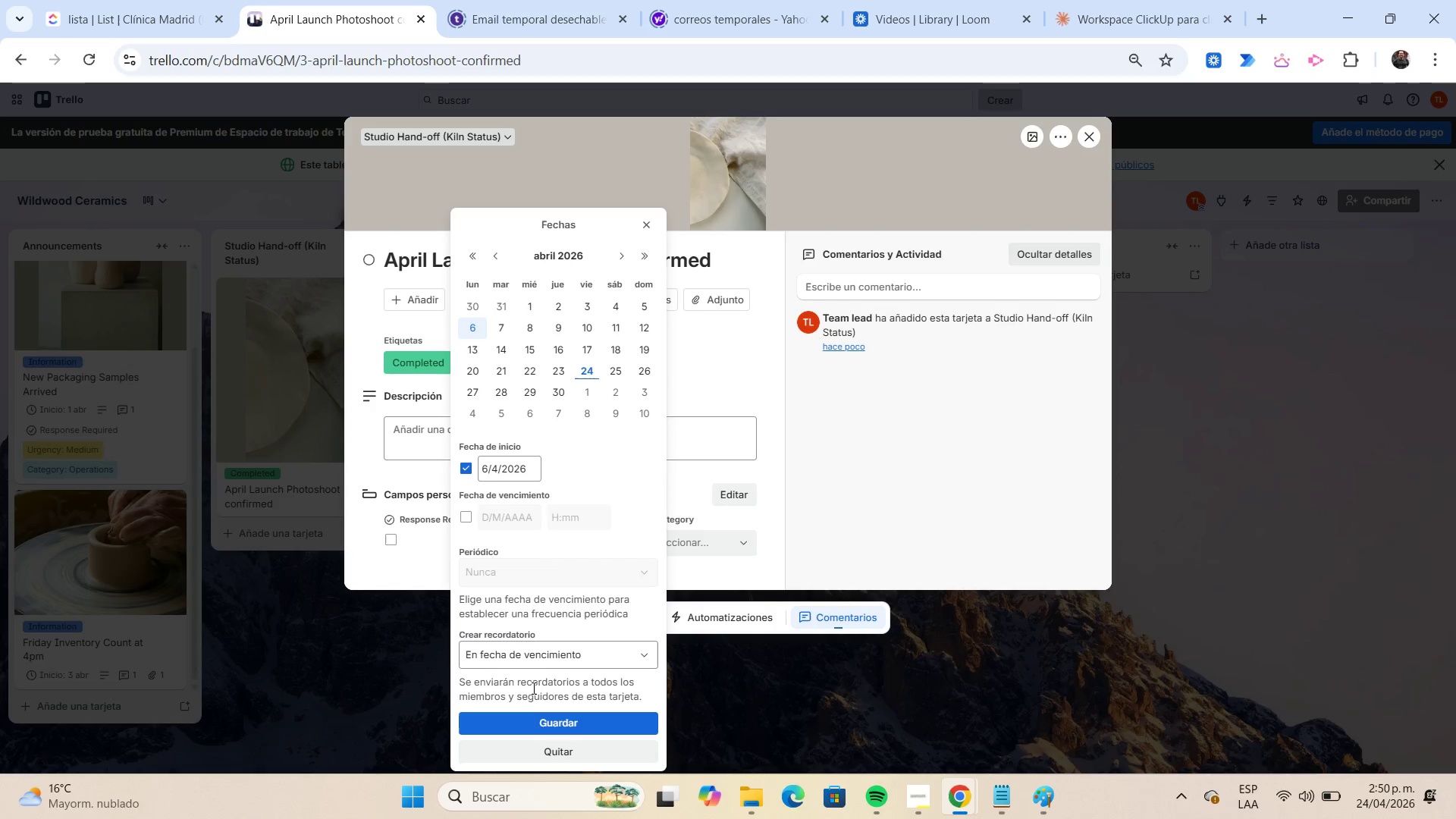 
left_click([535, 720])
 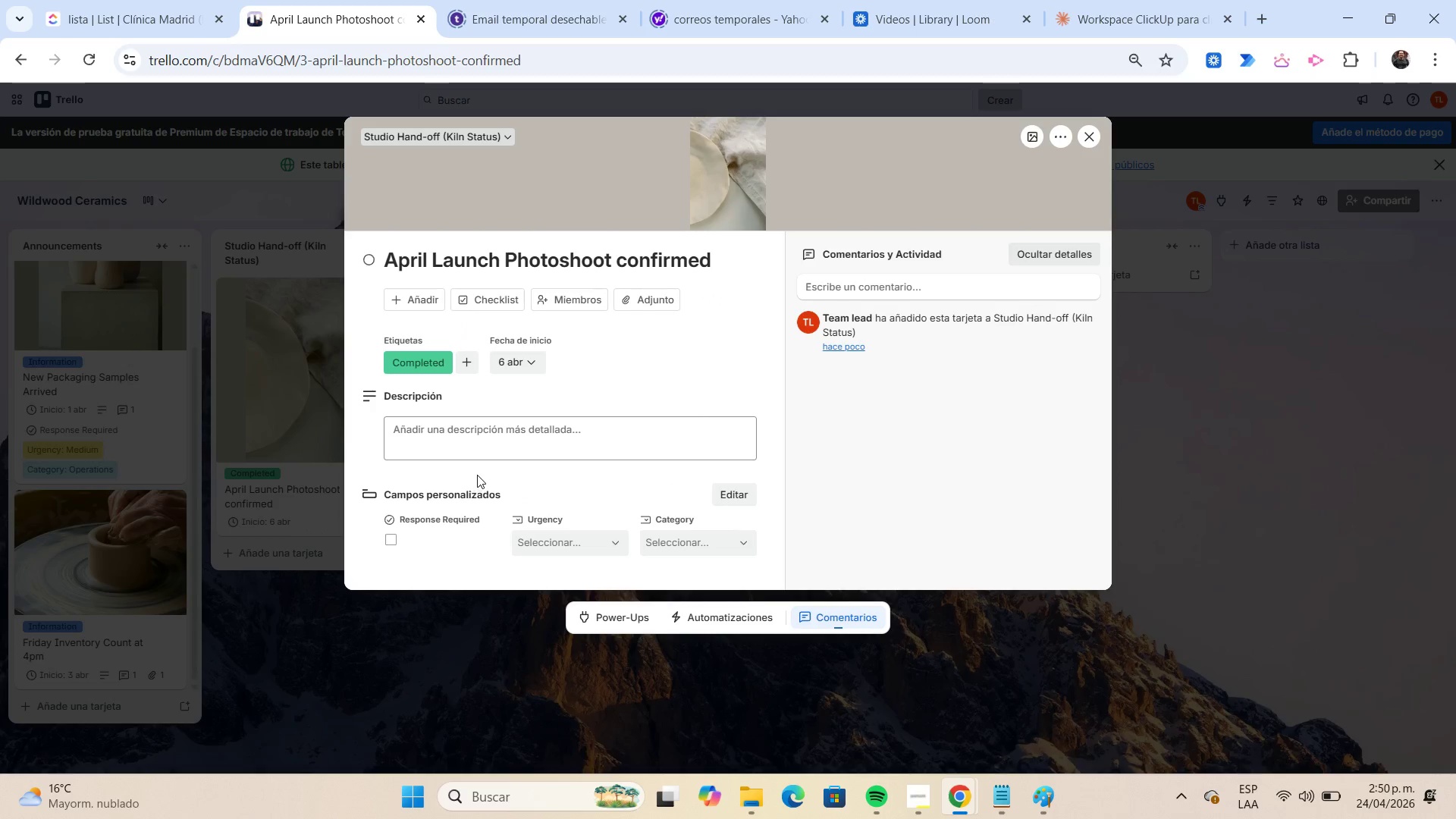 
left_click([472, 438])
 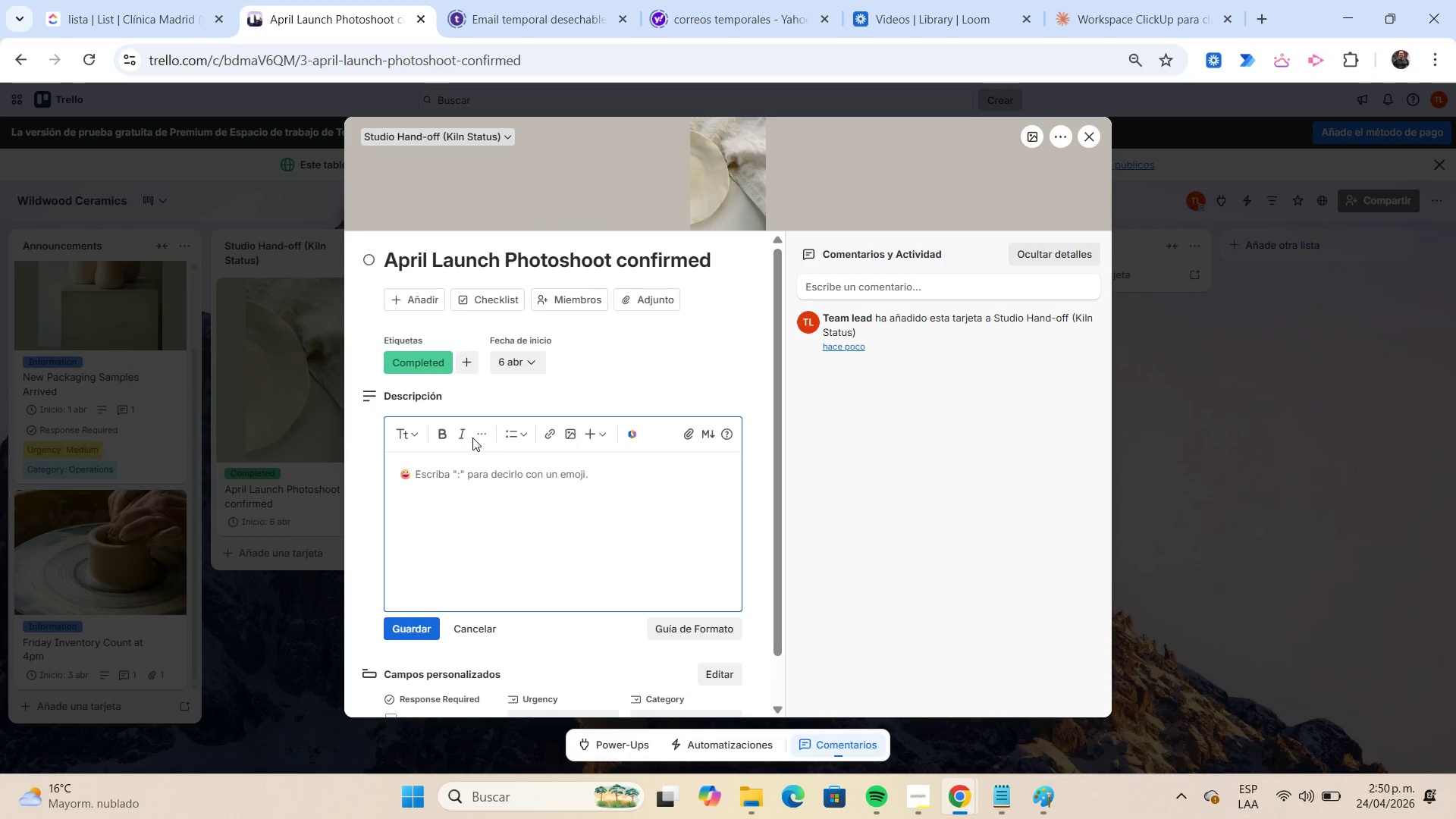 
type(Product photoshoot schje)
key(Backspace)
key(Backspace)
type(eduled for thursday at 10 am for the )
 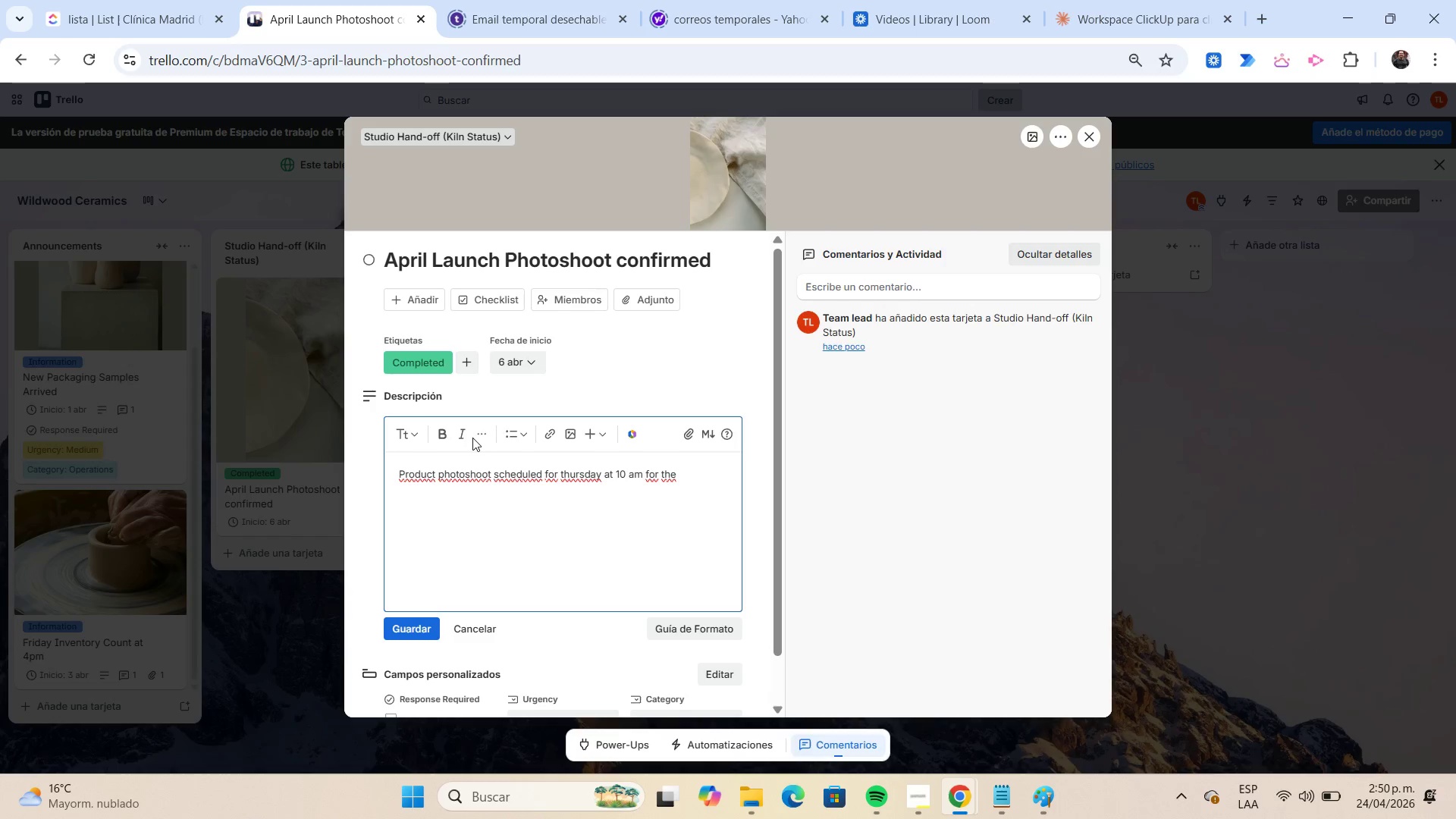 
wait(7.78)
 